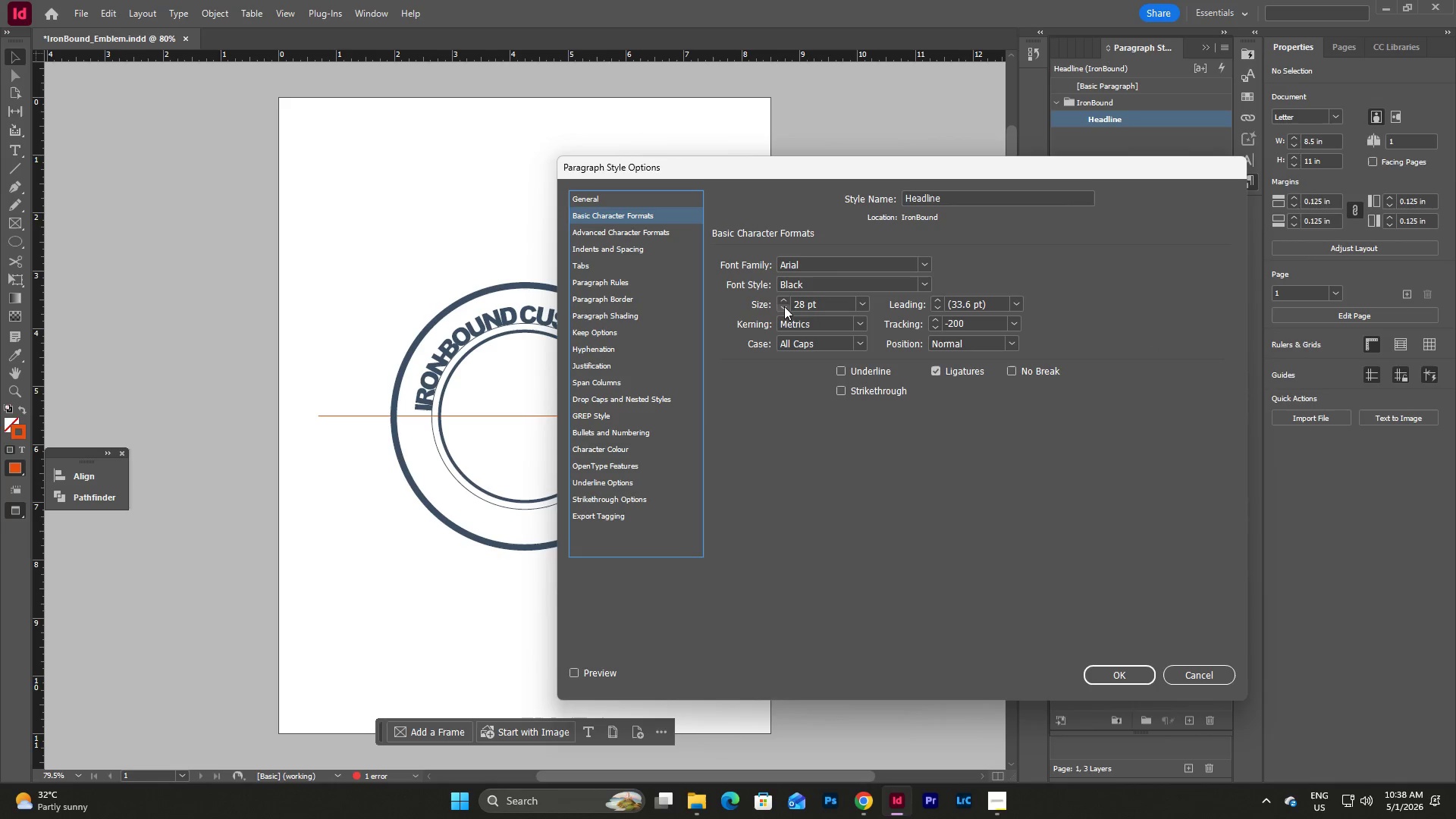 
triple_click([784, 306])
 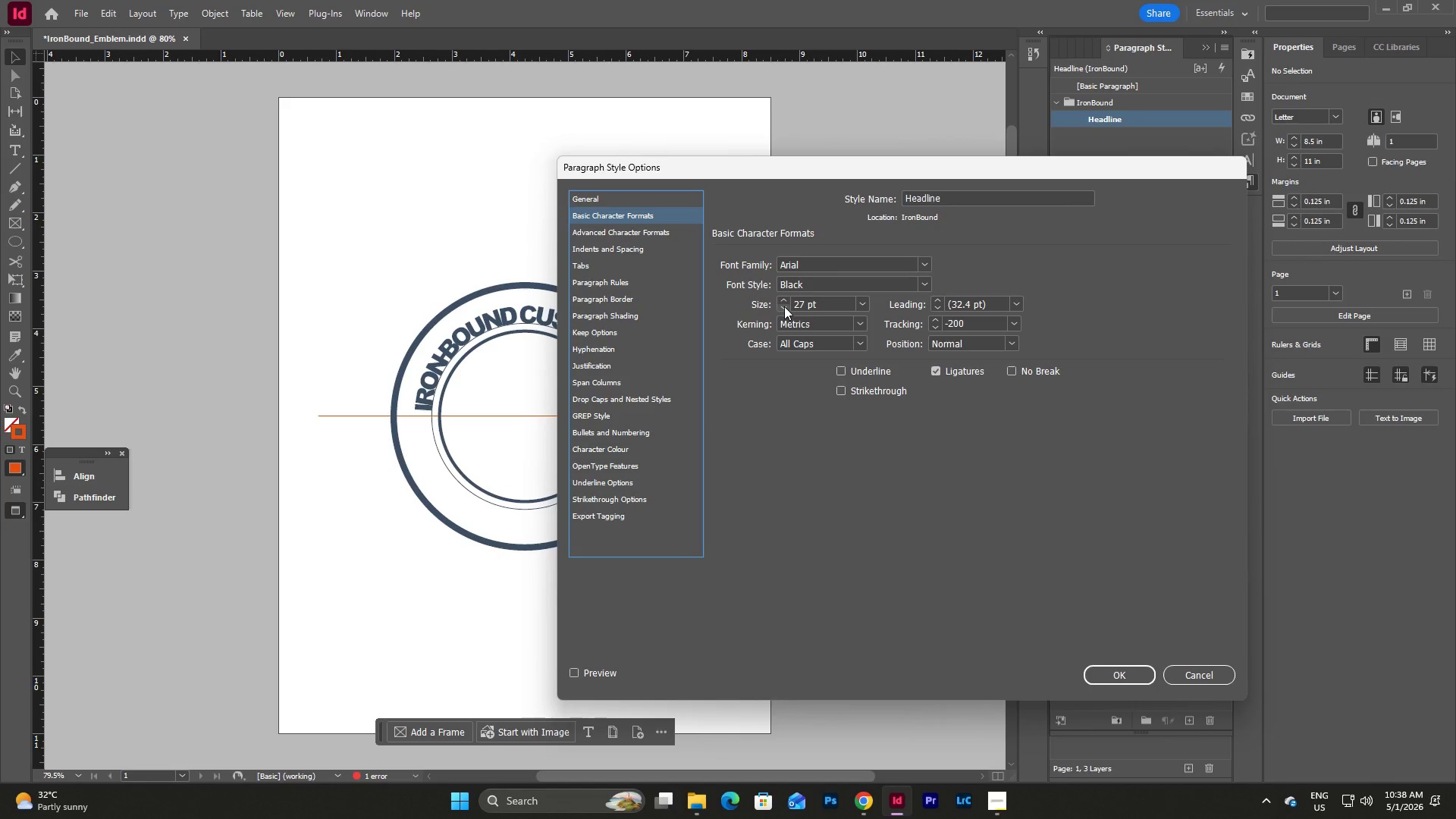 
left_click([784, 306])
 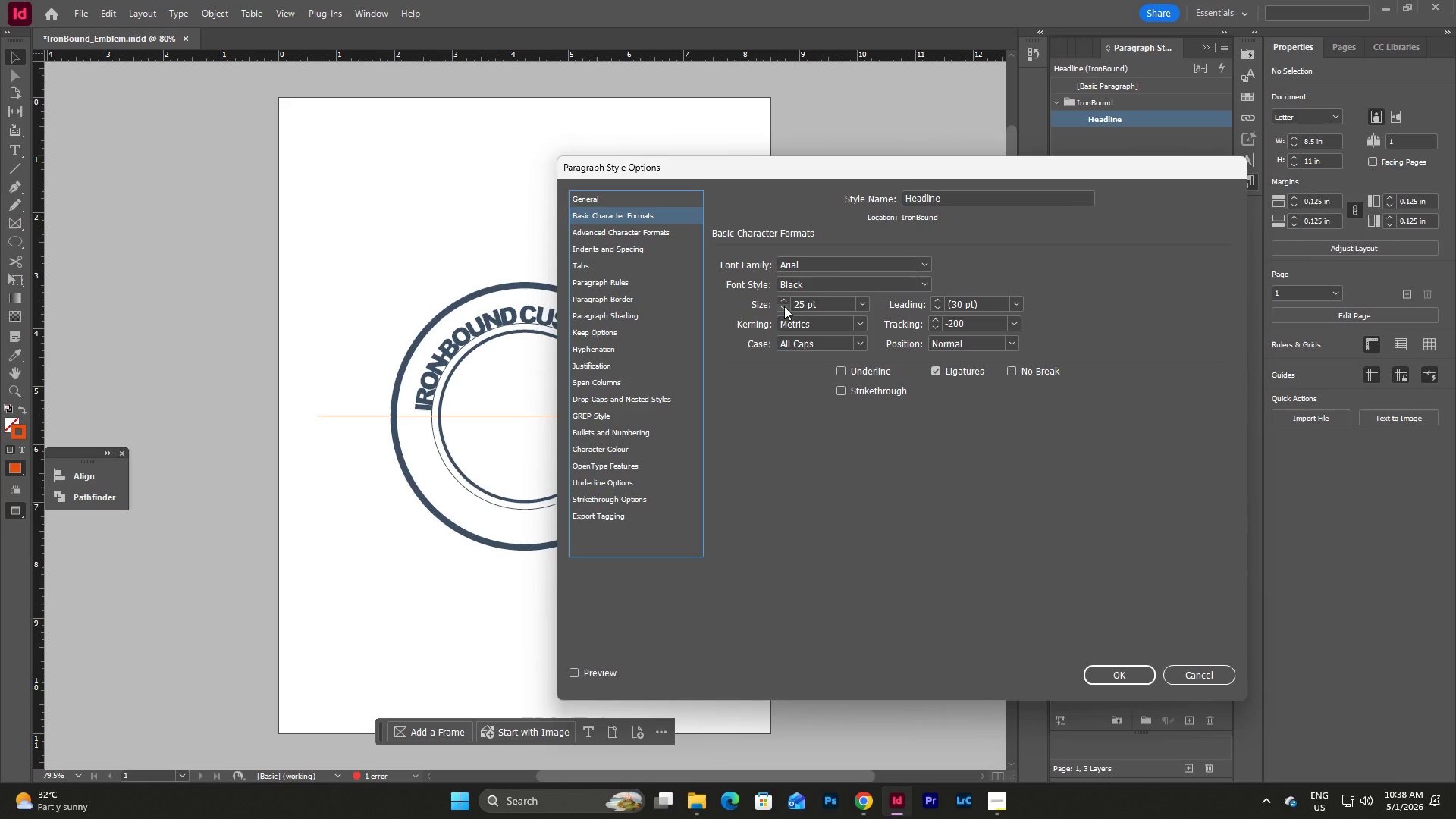 
double_click([784, 306])
 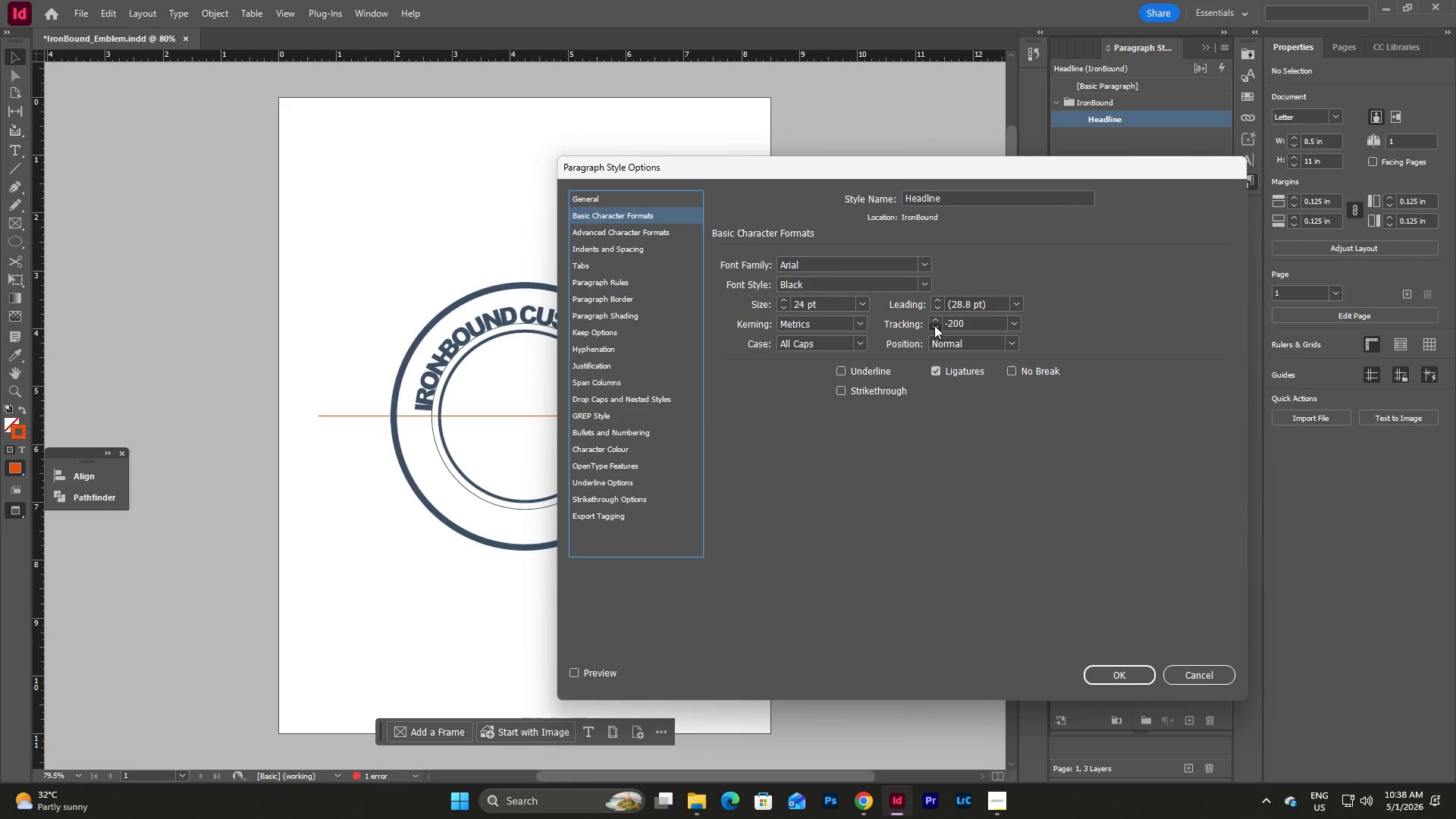 
double_click([937, 318])
 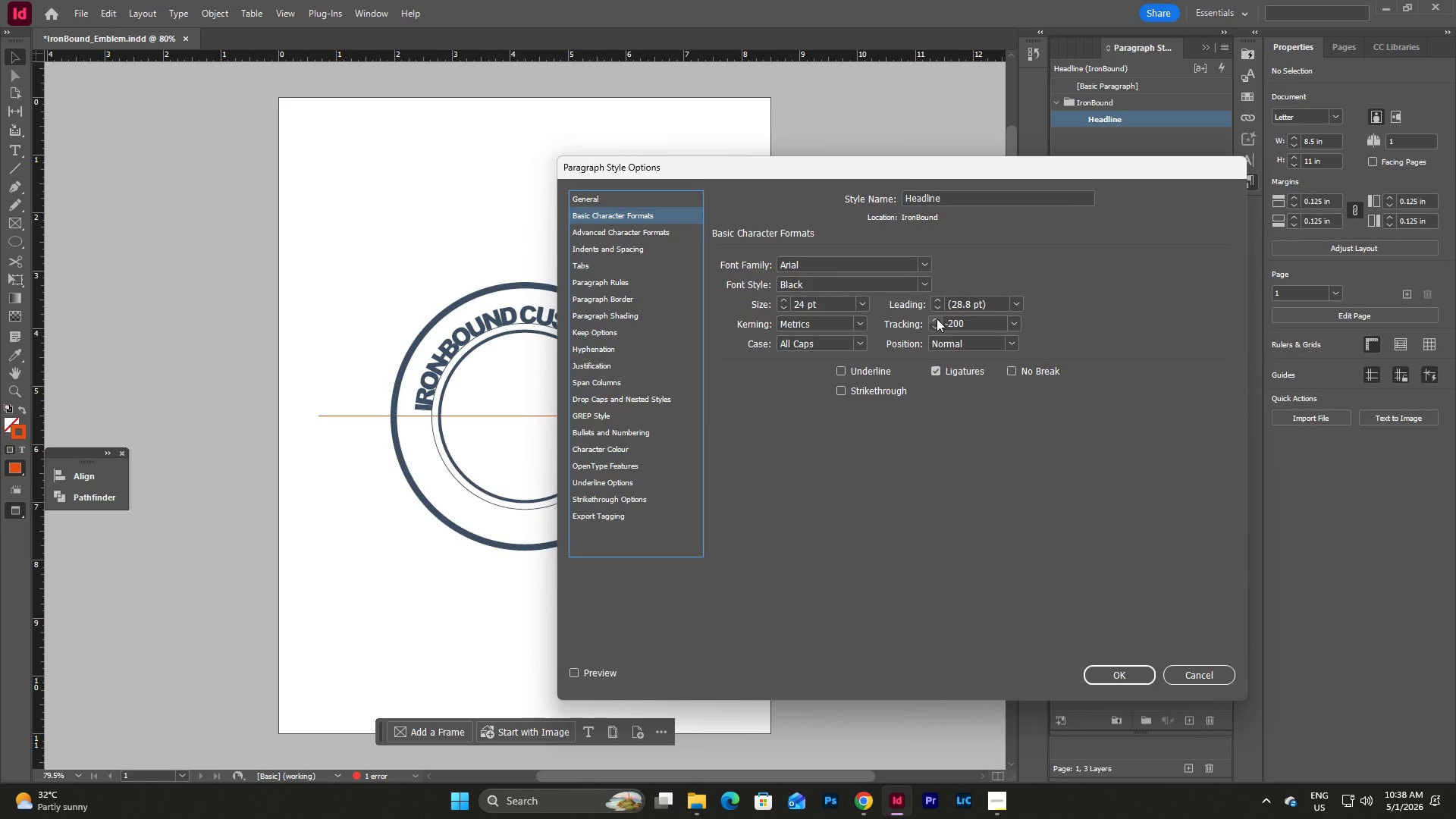 
triple_click([937, 318])
 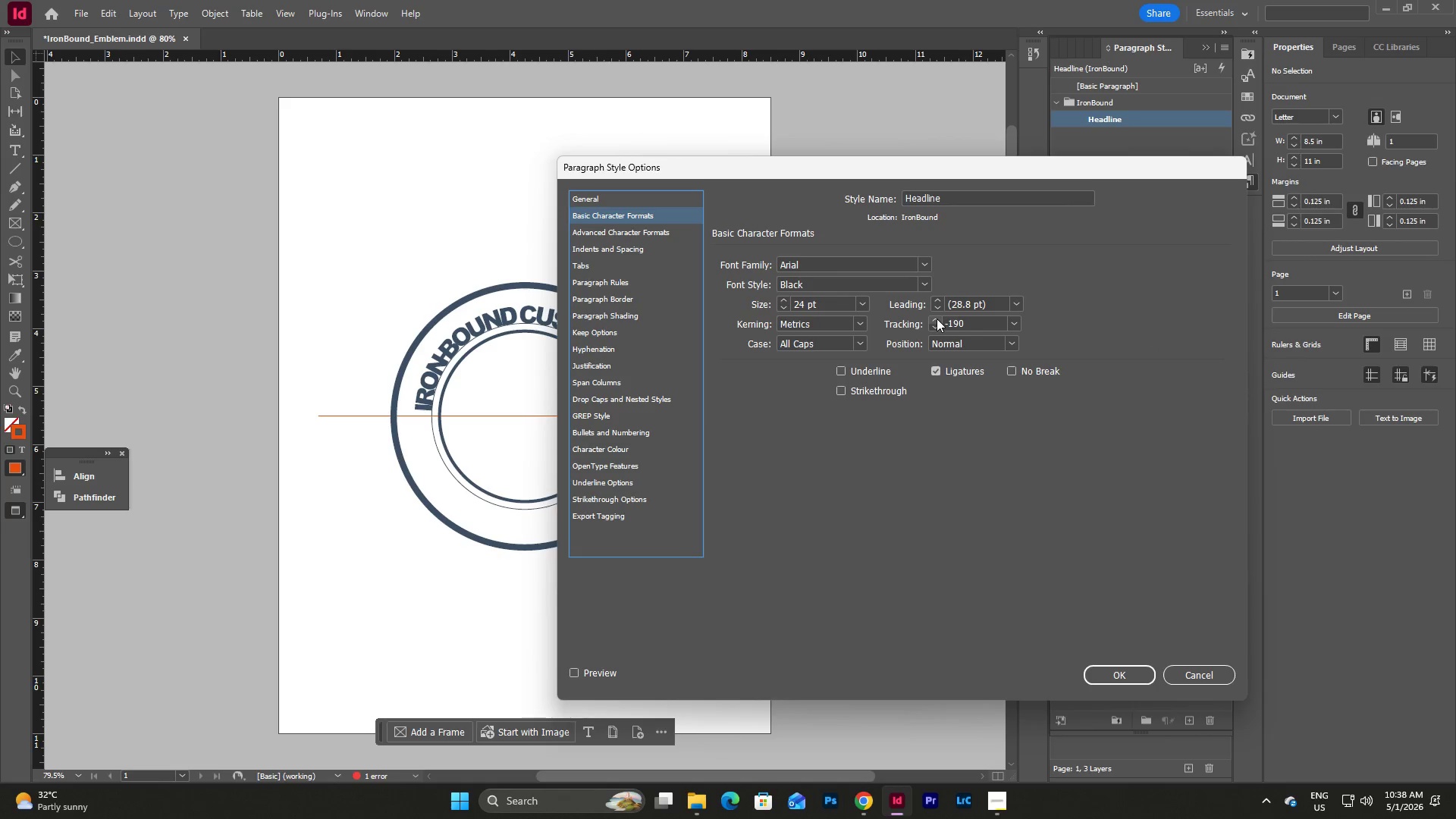 
triple_click([937, 318])
 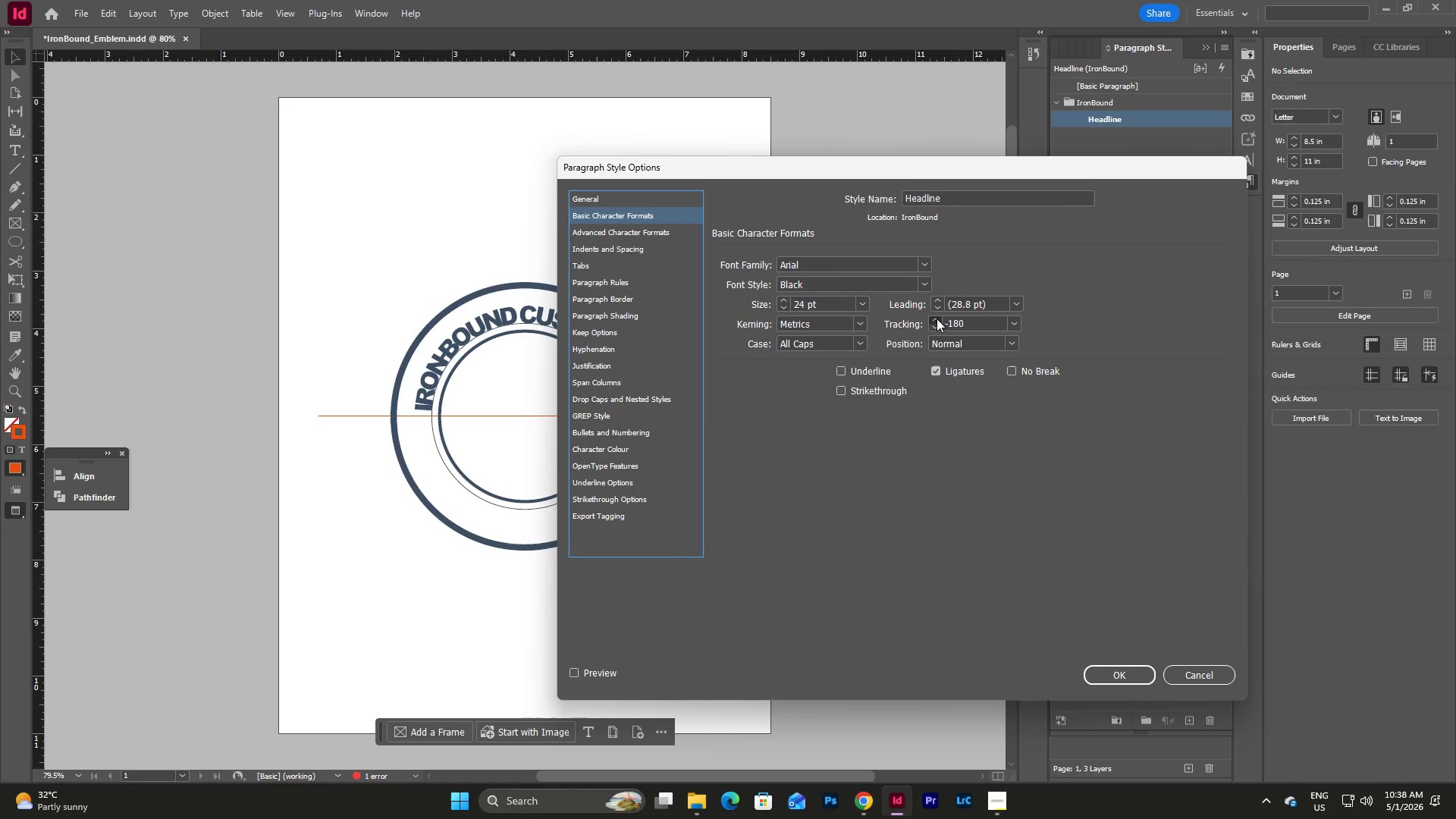 
triple_click([937, 318])
 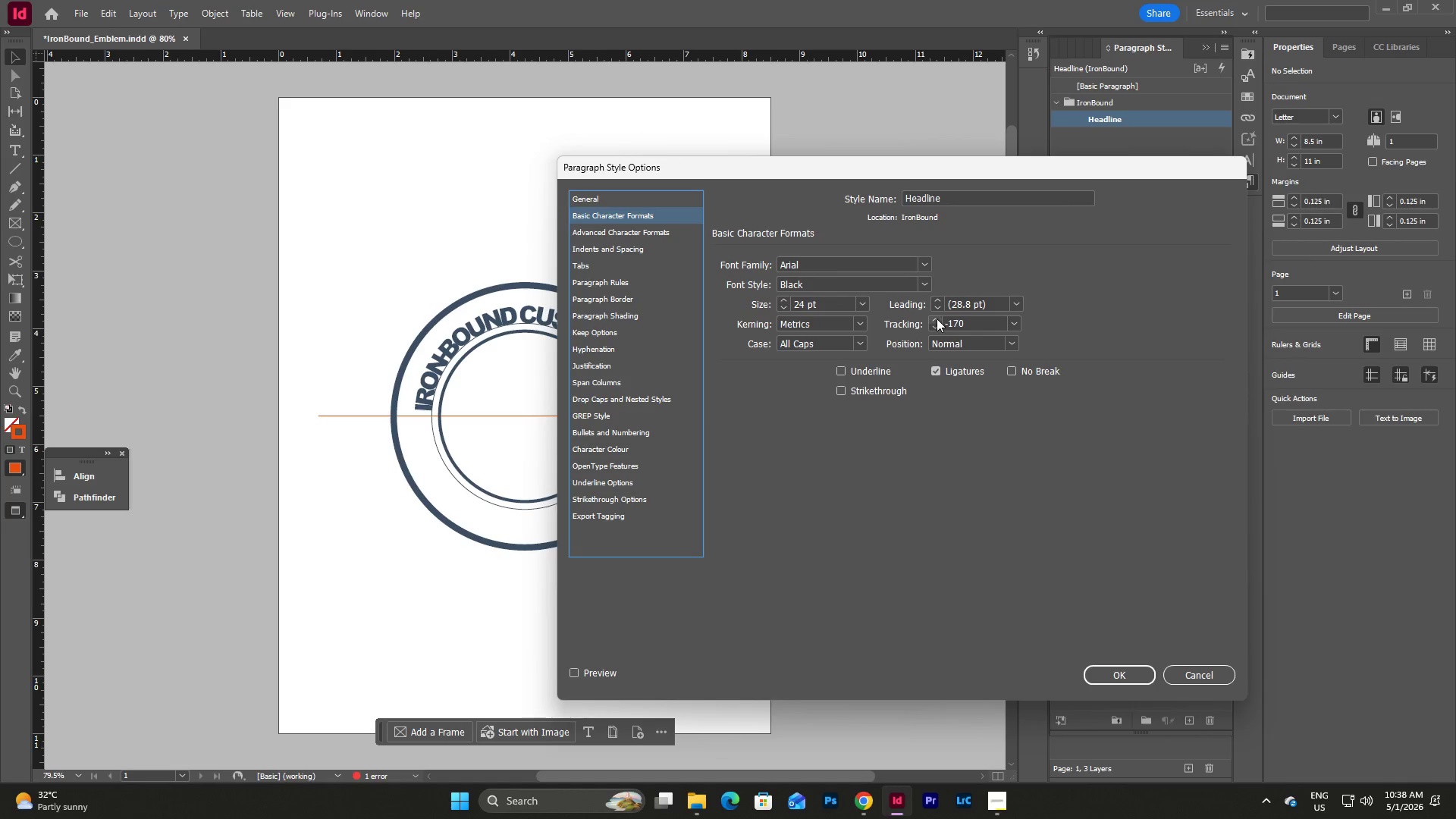 
triple_click([937, 318])
 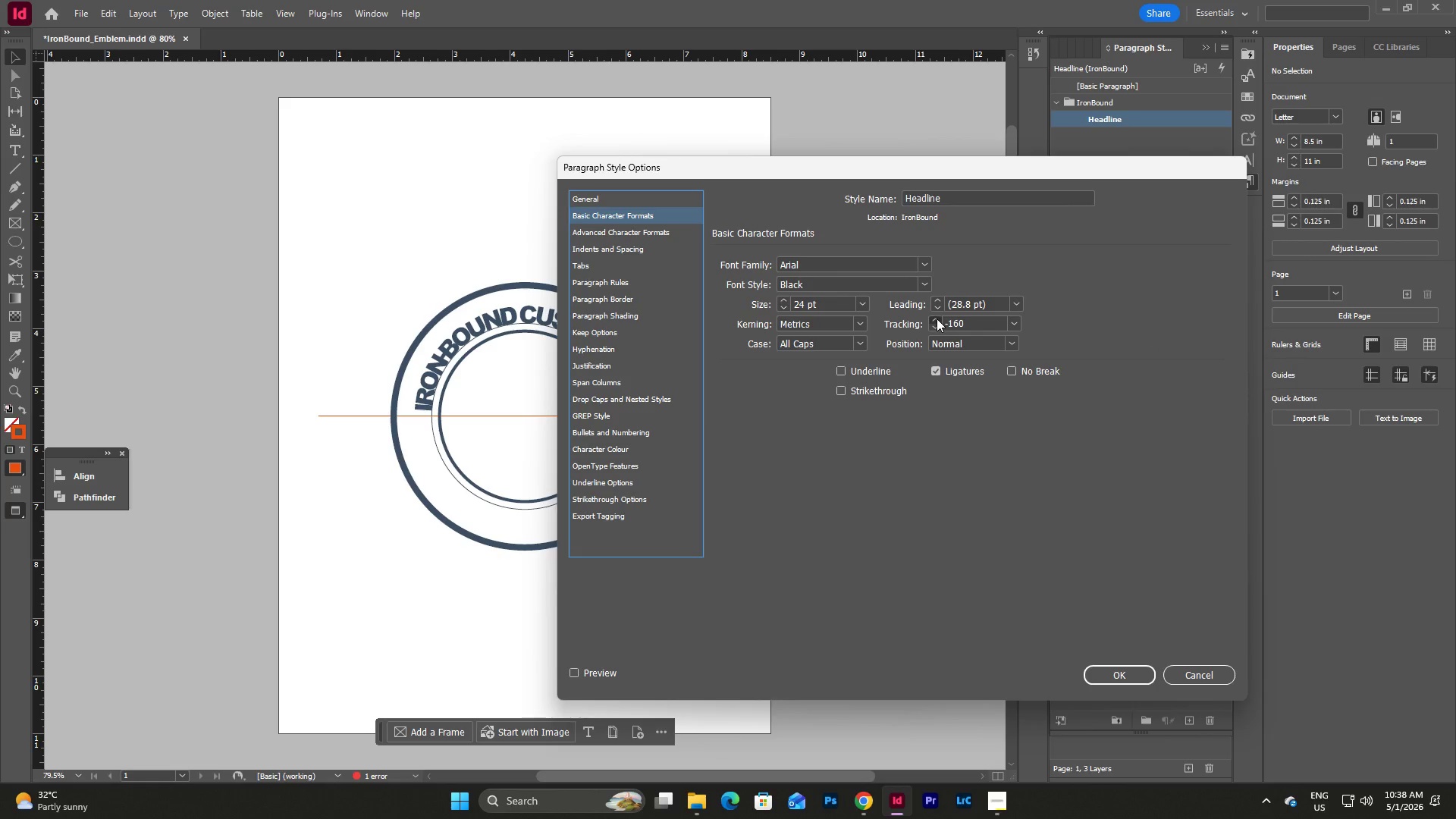 
triple_click([937, 318])
 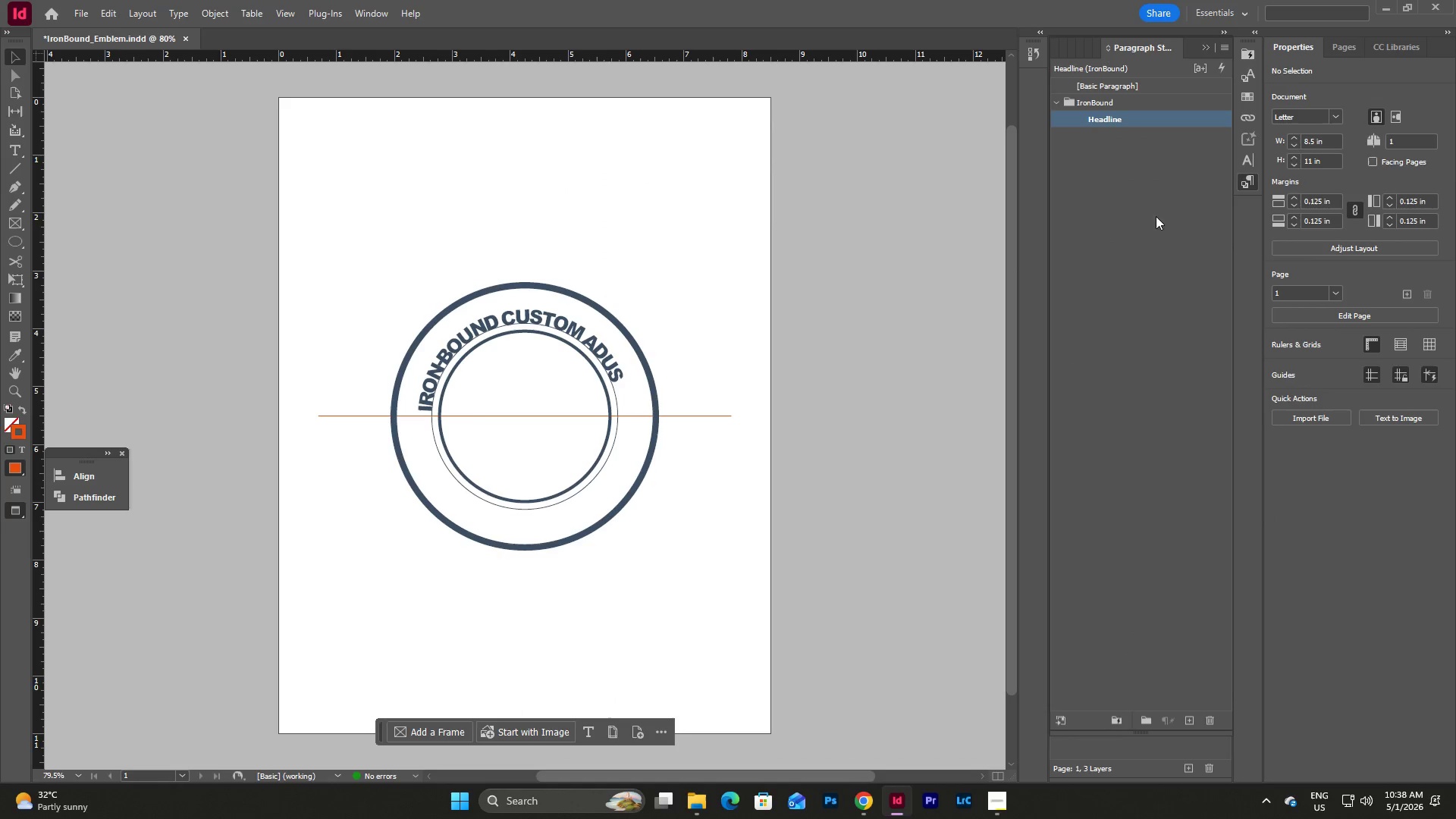 
double_click([1097, 121])
 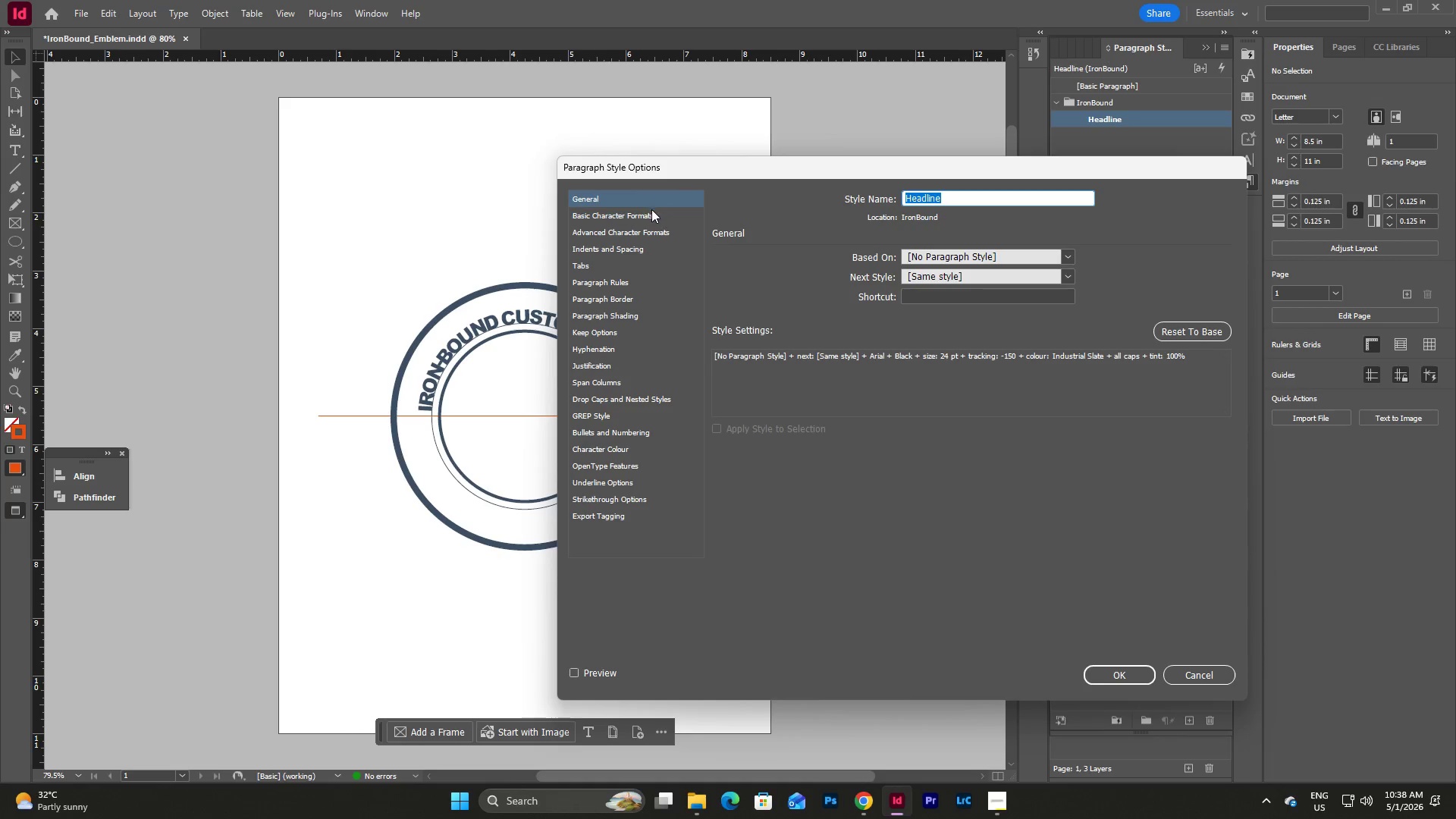 
left_click([647, 216])
 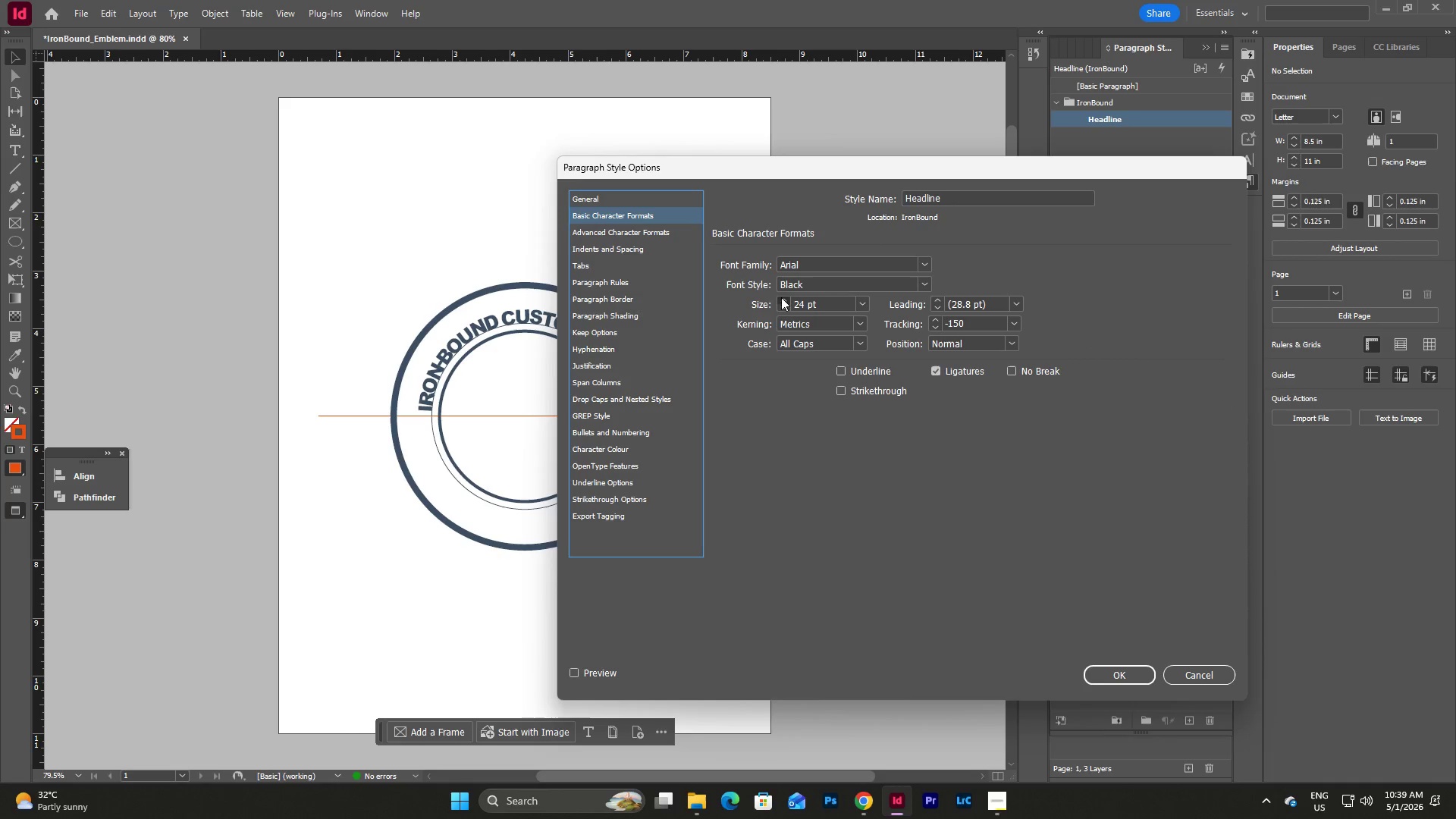 
double_click([781, 297])
 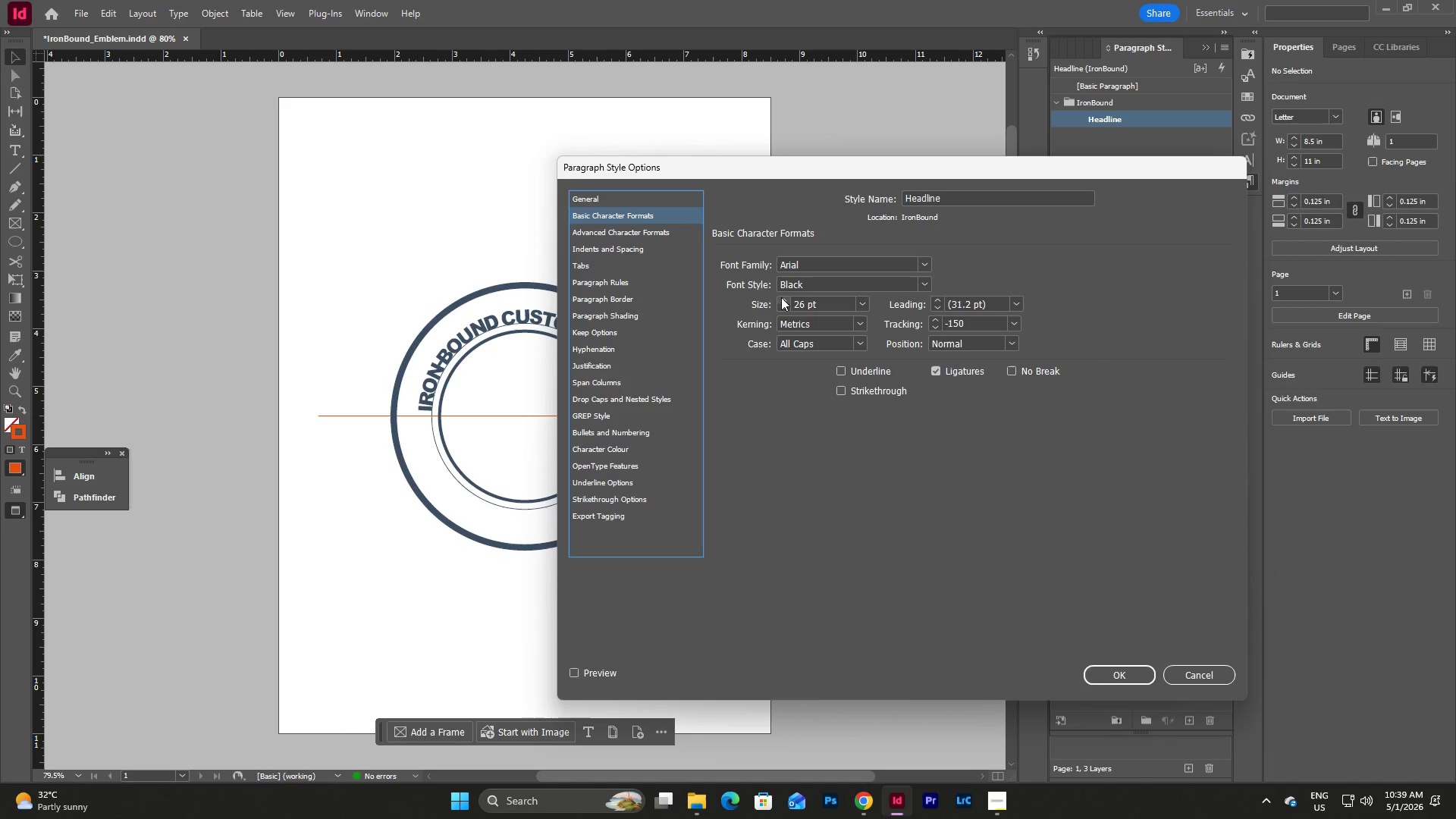 
triple_click([781, 297])
 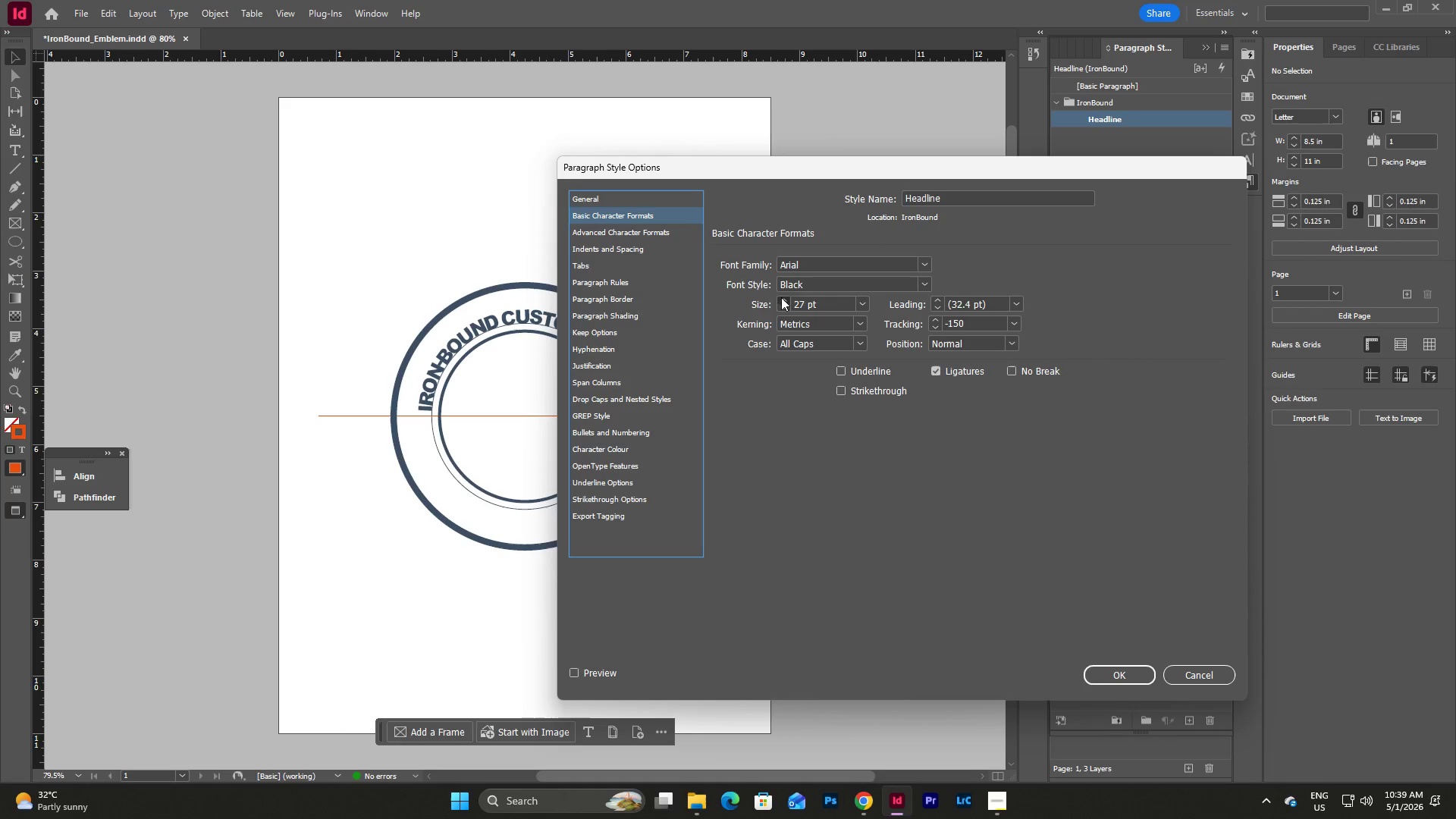 
triple_click([781, 297])
 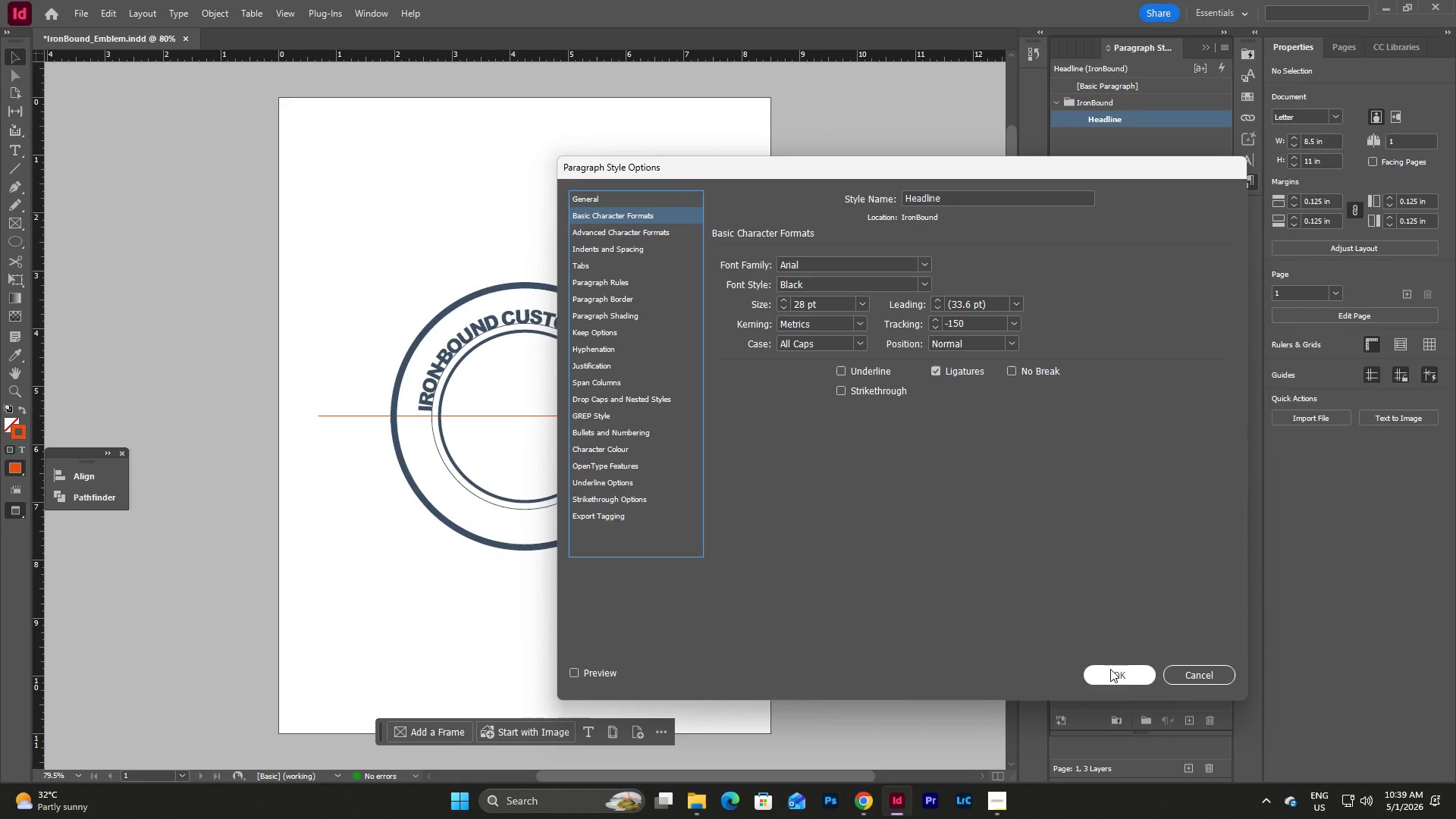 
left_click([1110, 669])
 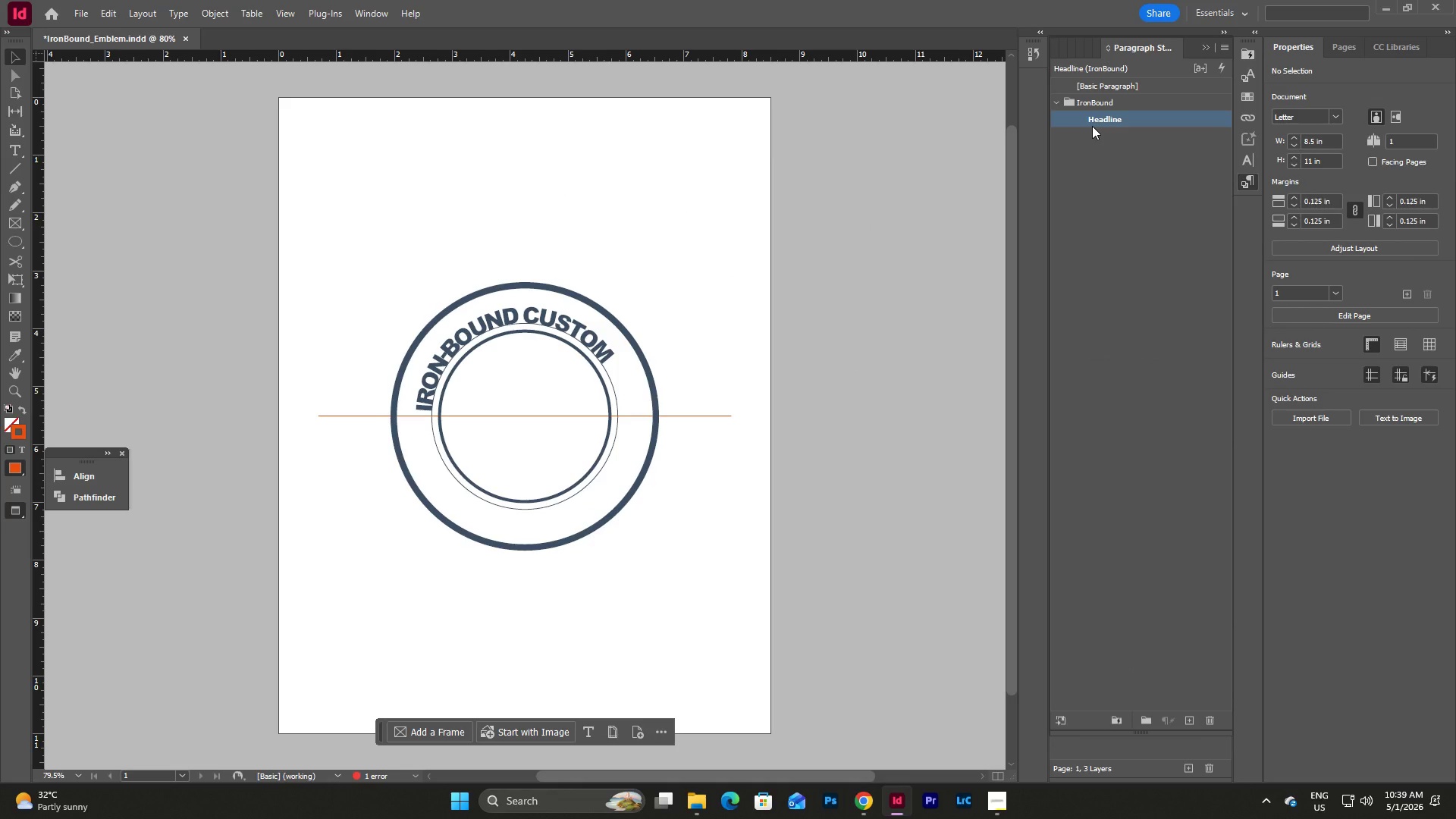 
double_click([1092, 126])
 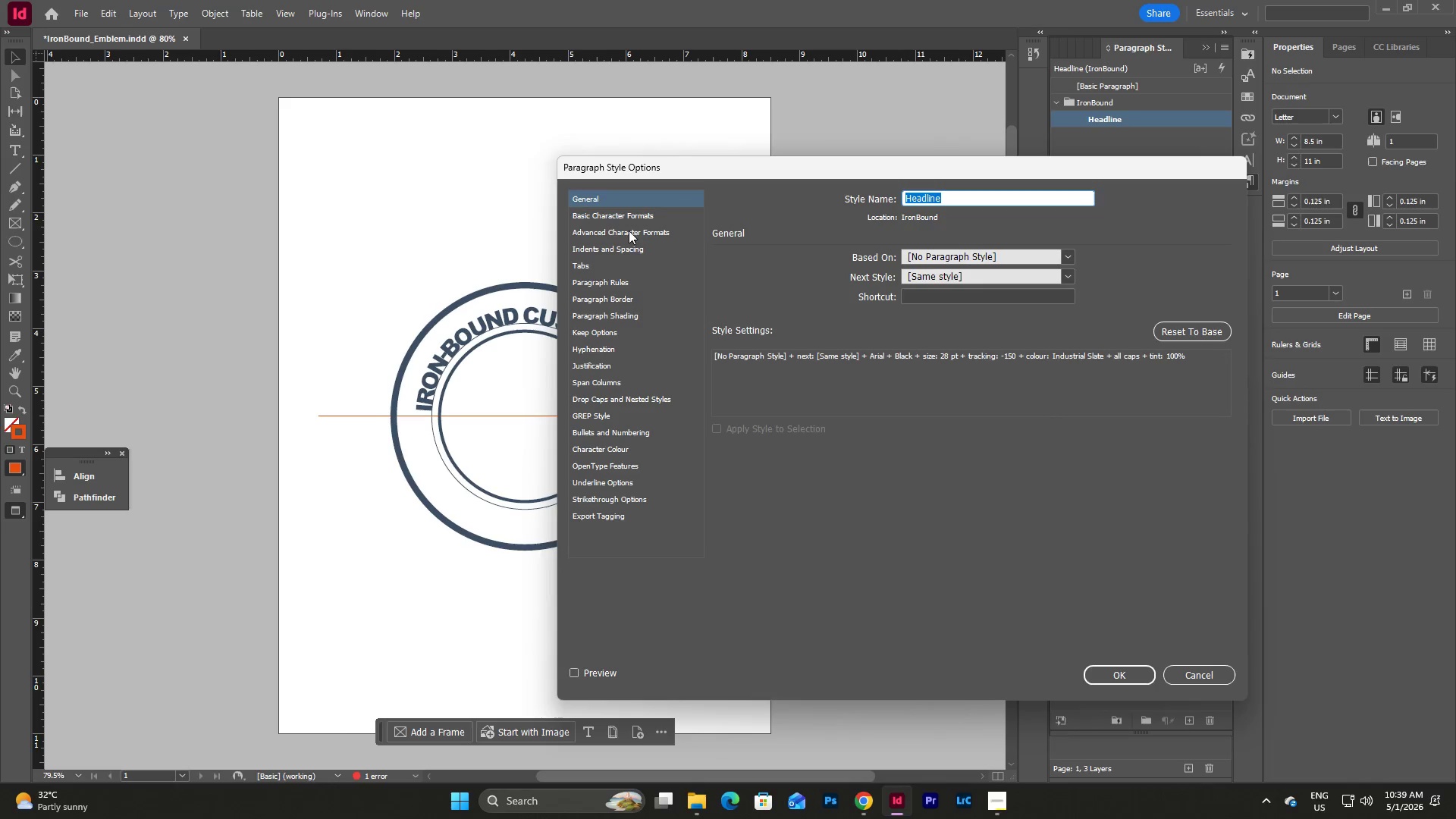 
left_click([611, 213])
 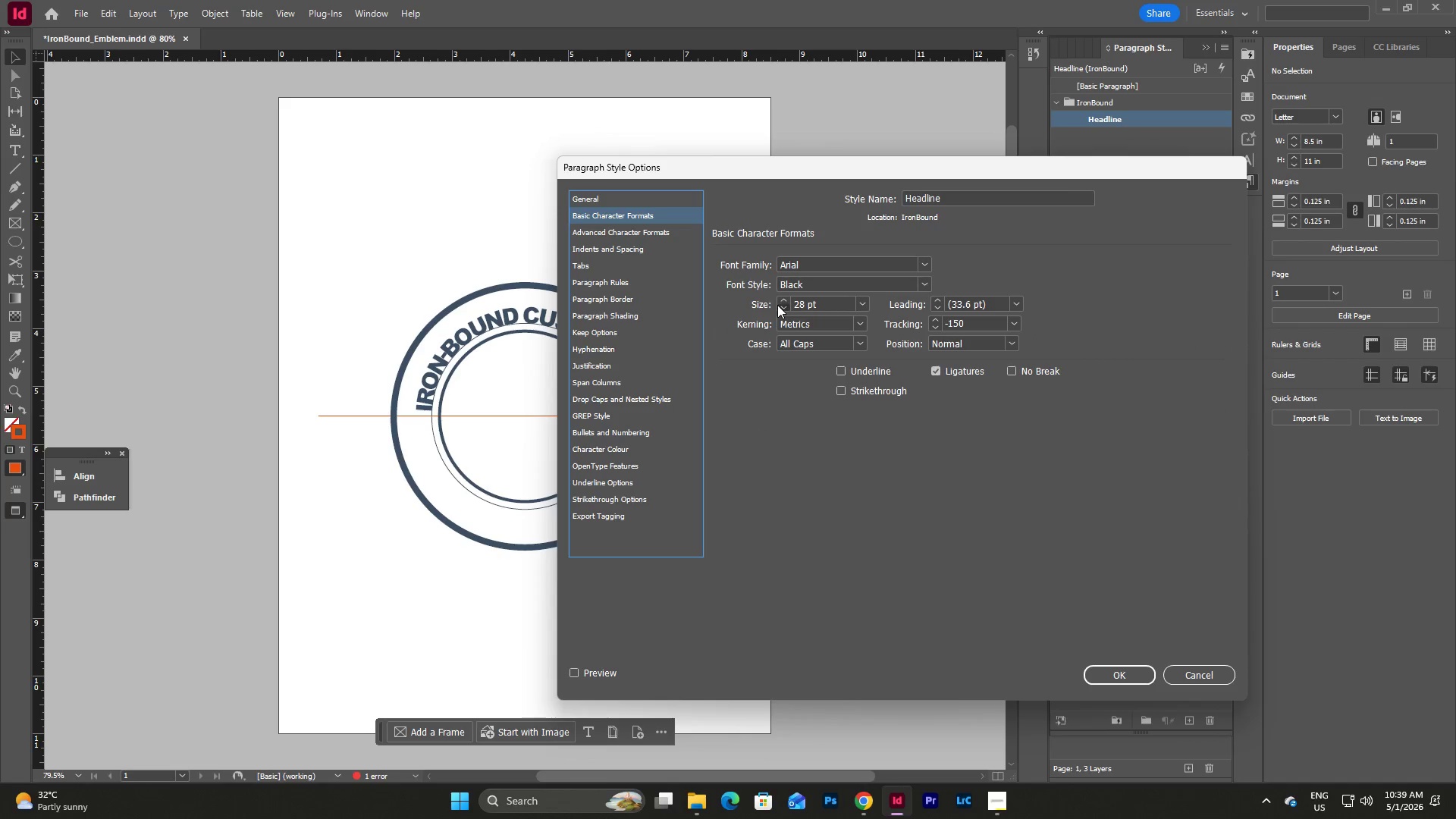 
double_click([777, 305])
 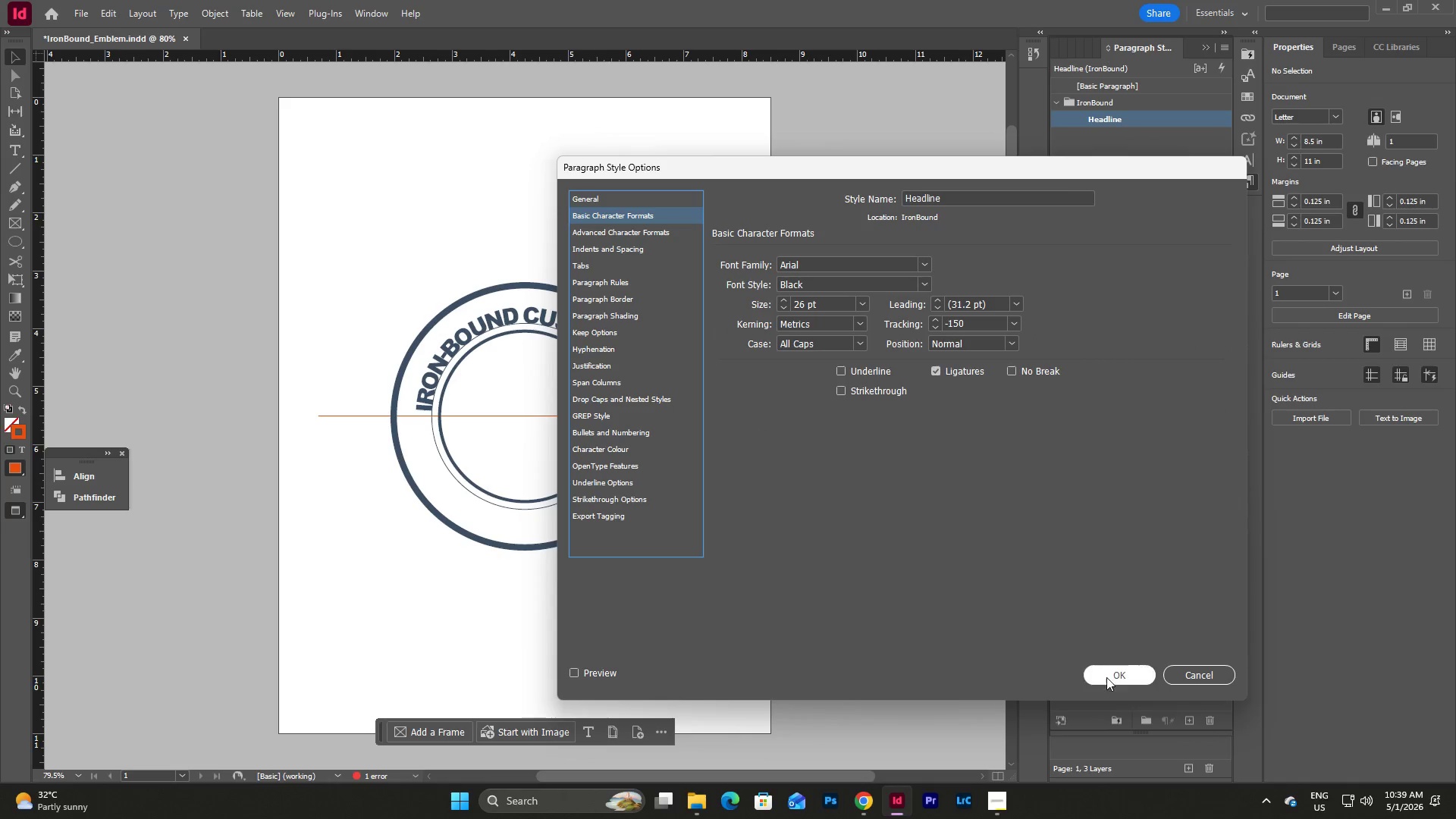 
left_click([1110, 670])
 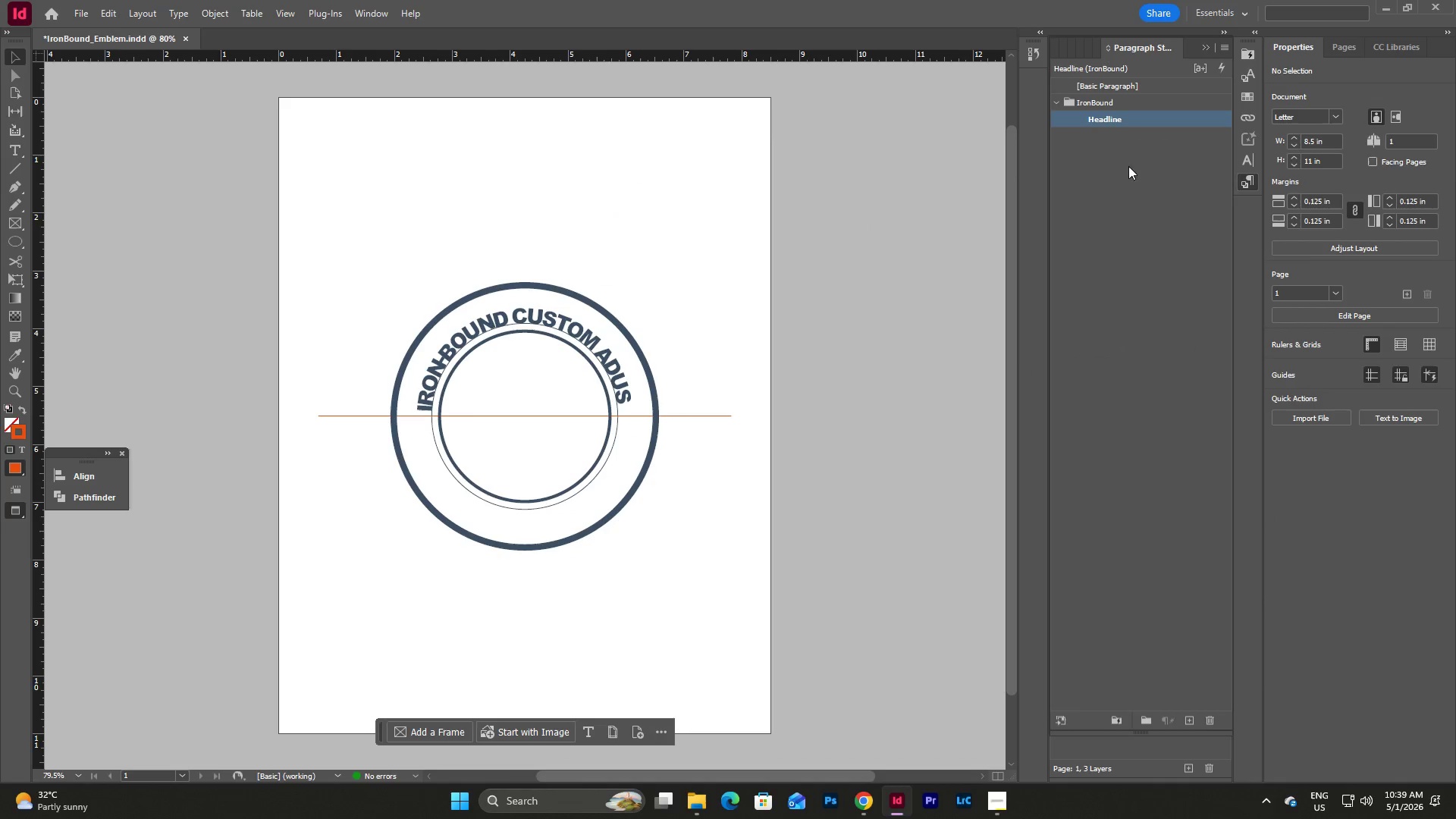 
double_click([1119, 117])
 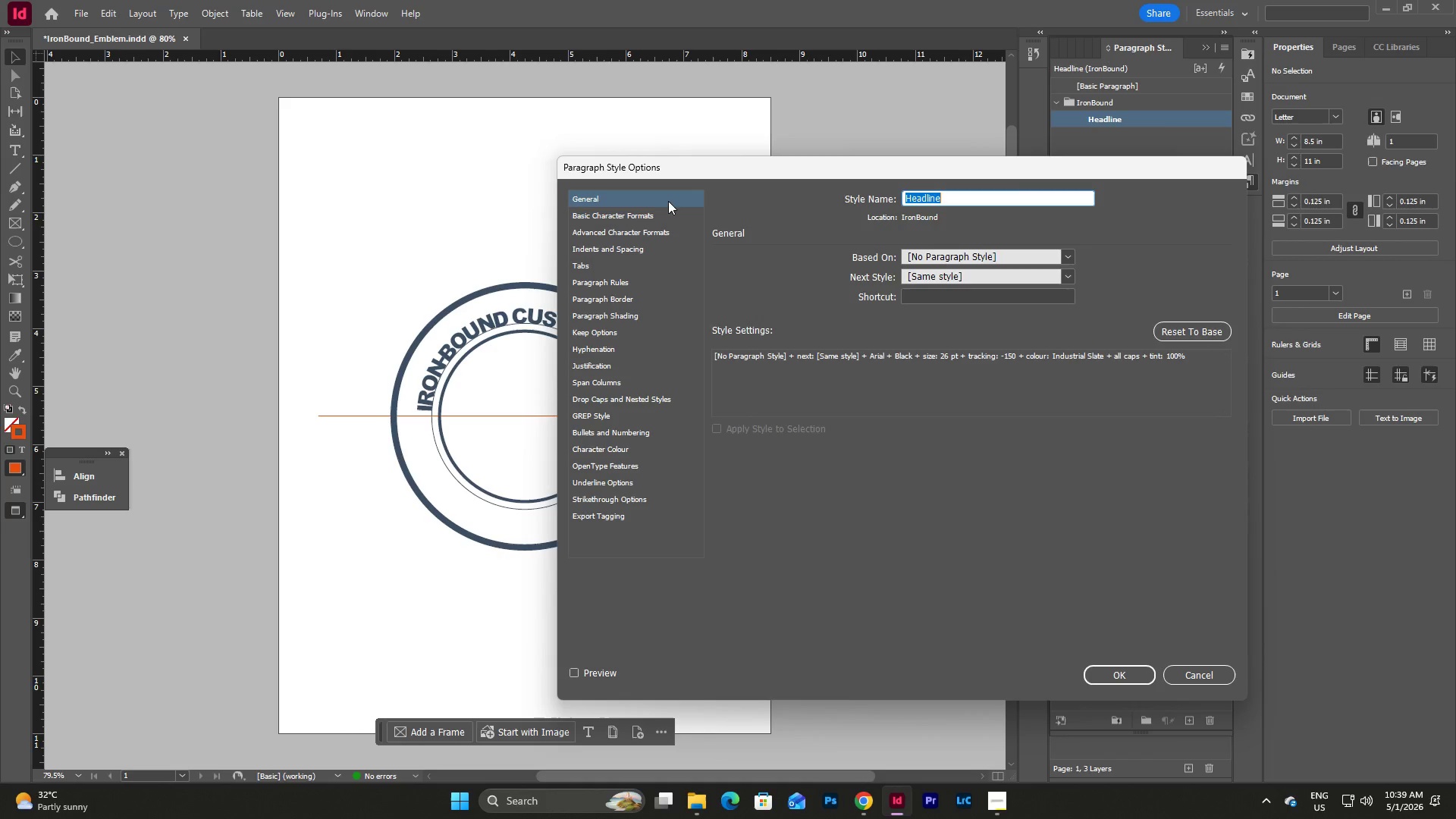 
left_click([649, 217])
 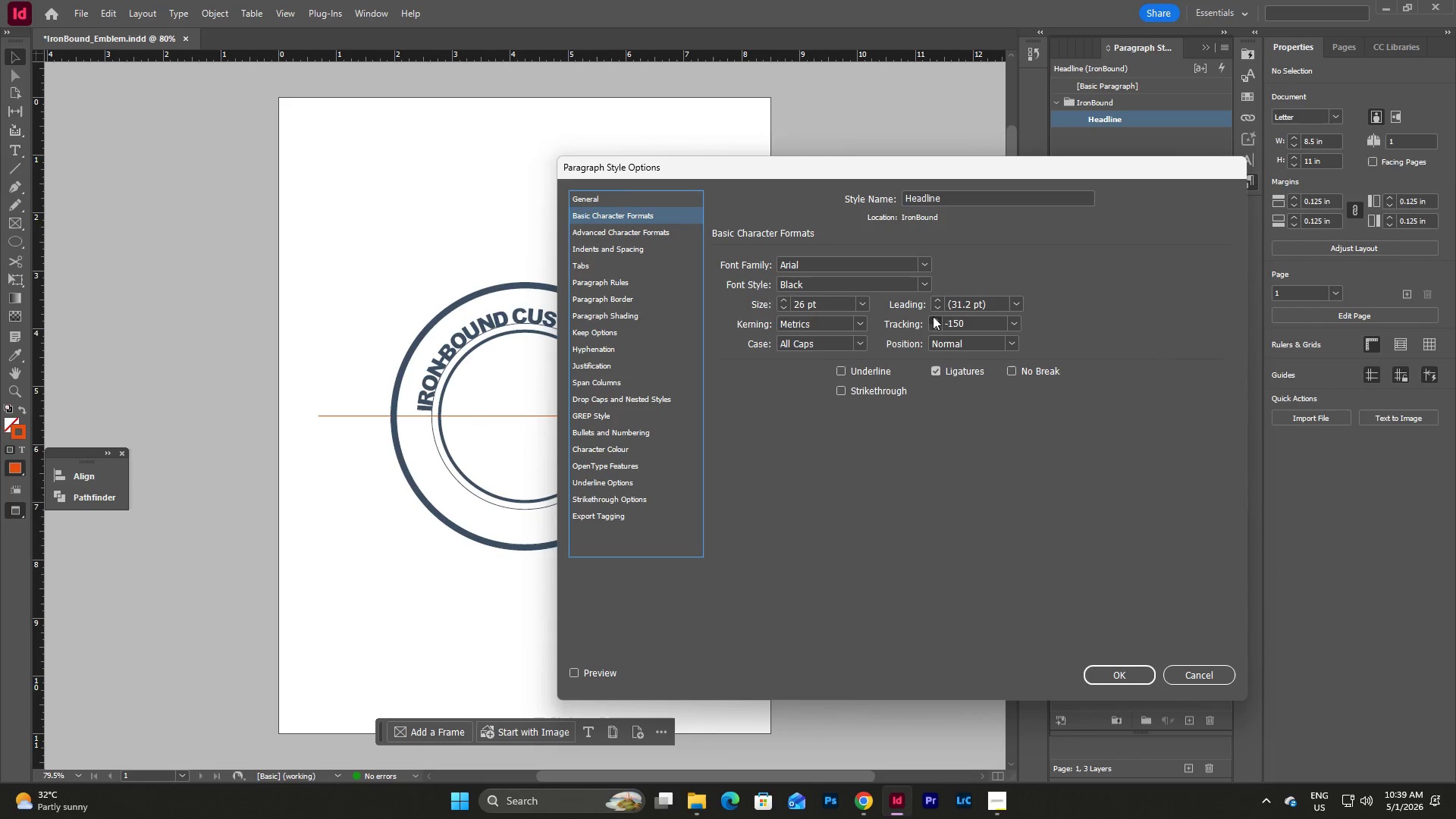 
double_click([933, 316])
 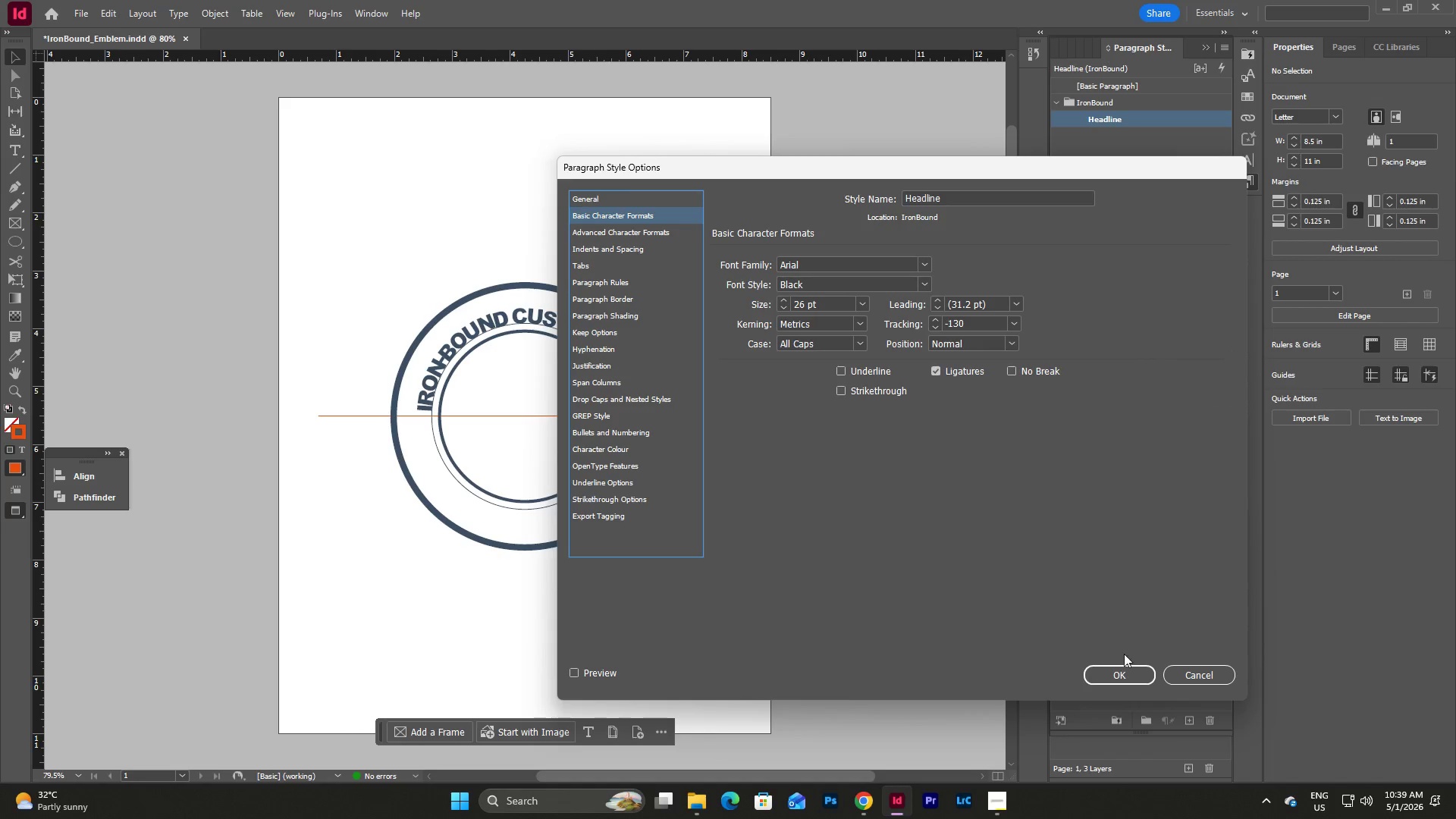 
left_click([1122, 667])
 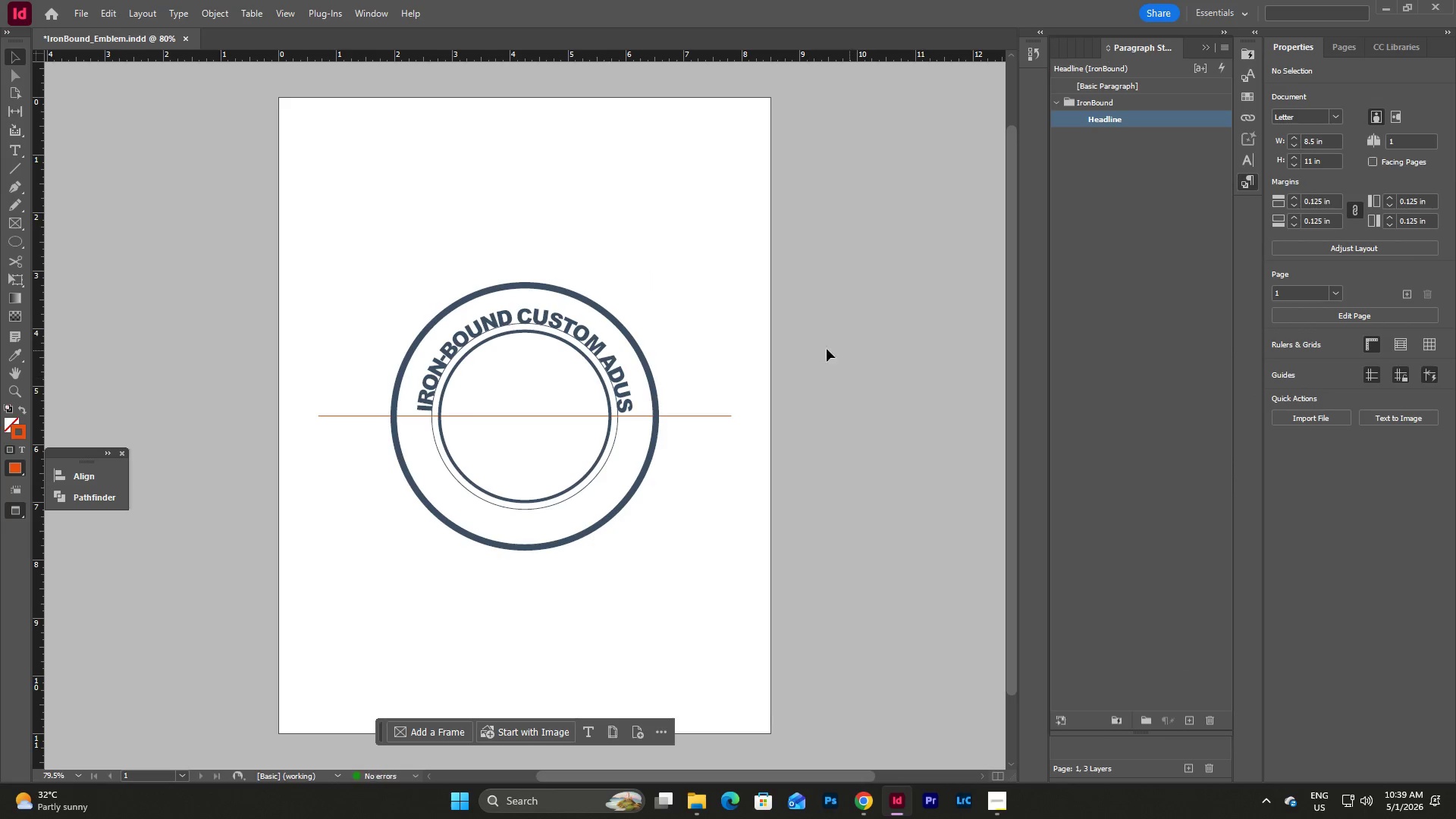 
left_click([723, 284])
 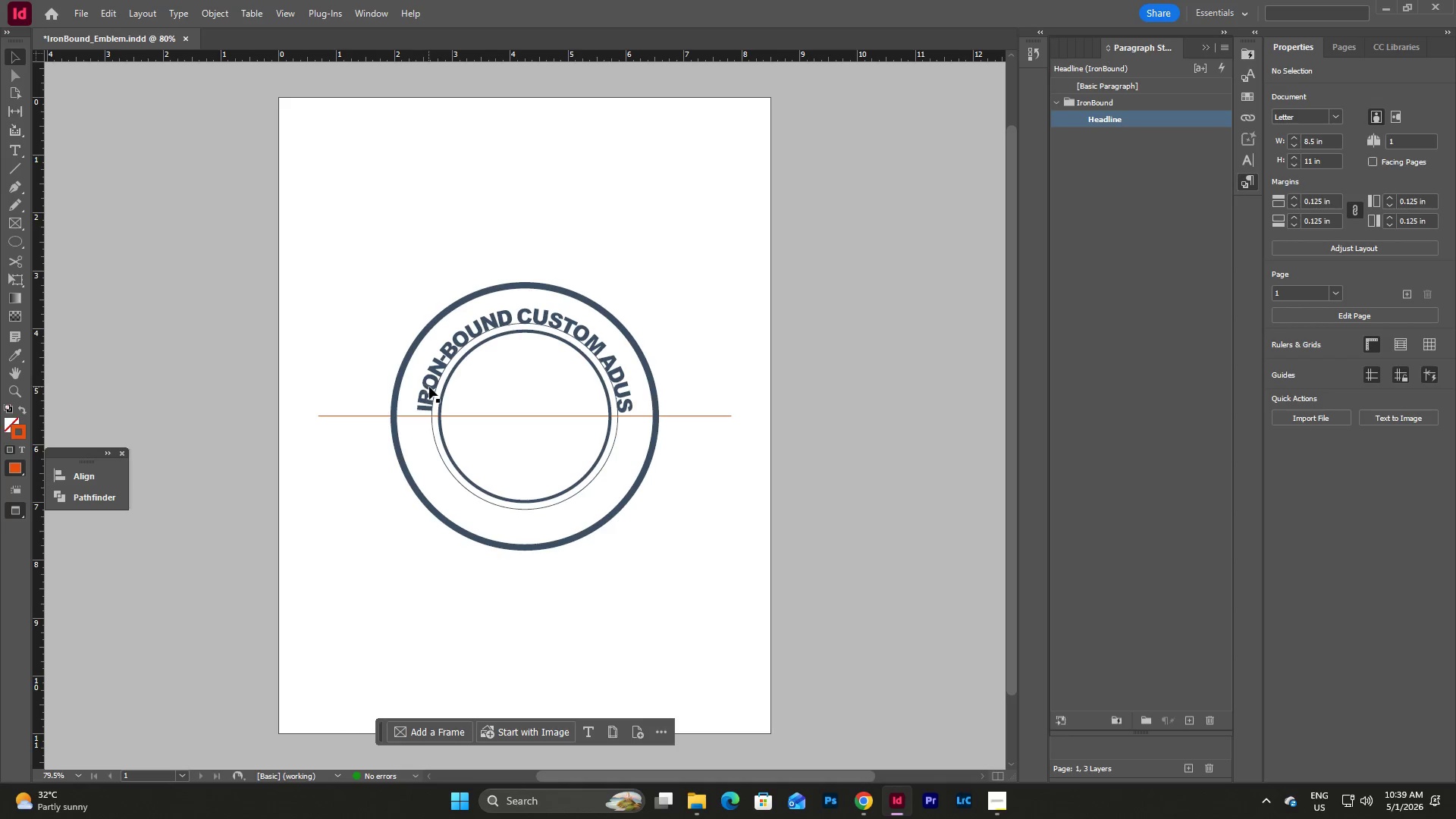 
left_click([428, 389])
 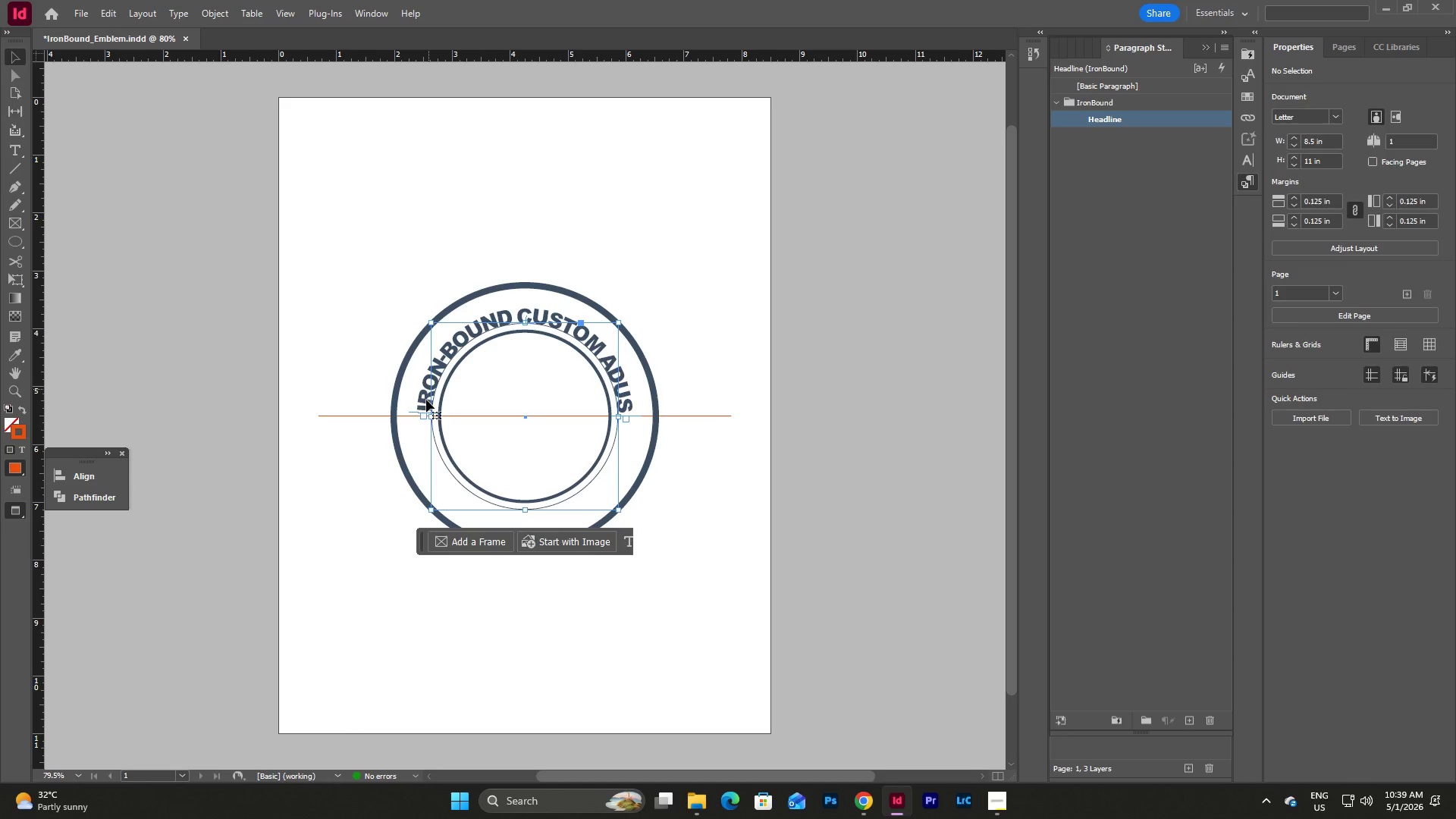 
mouse_move([415, 416])
 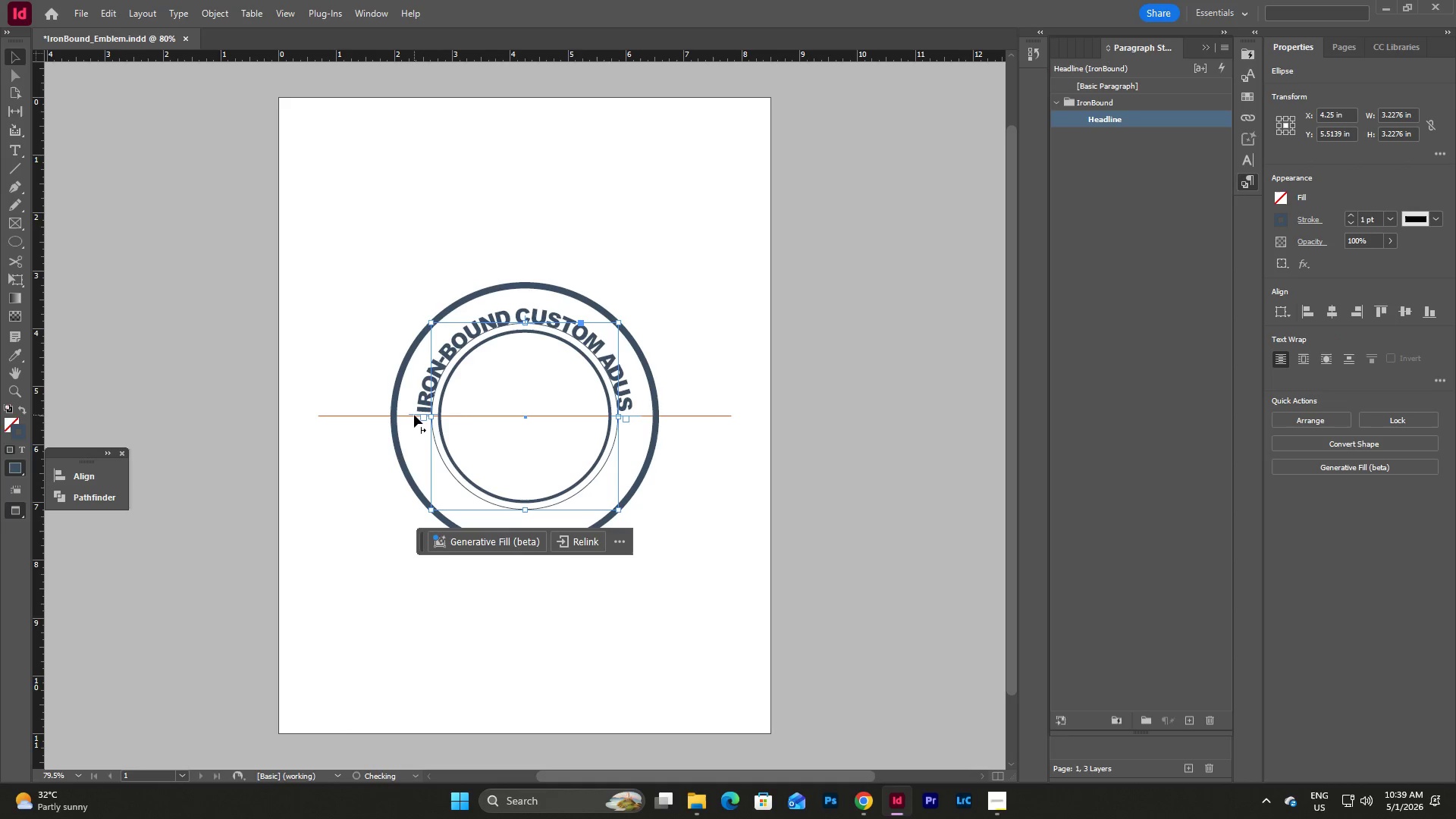 
left_click([700, 461])
 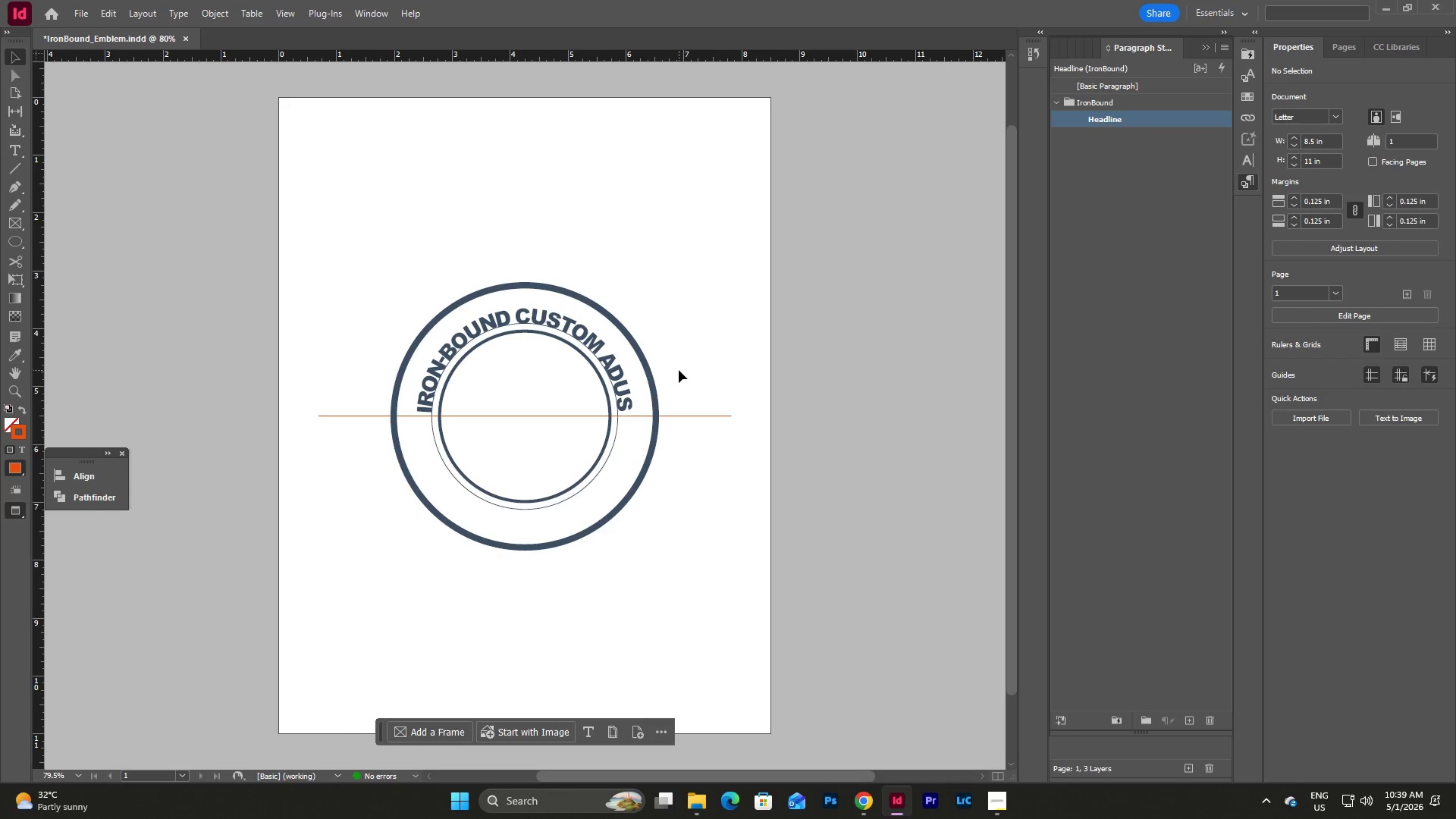 
wait(5.05)
 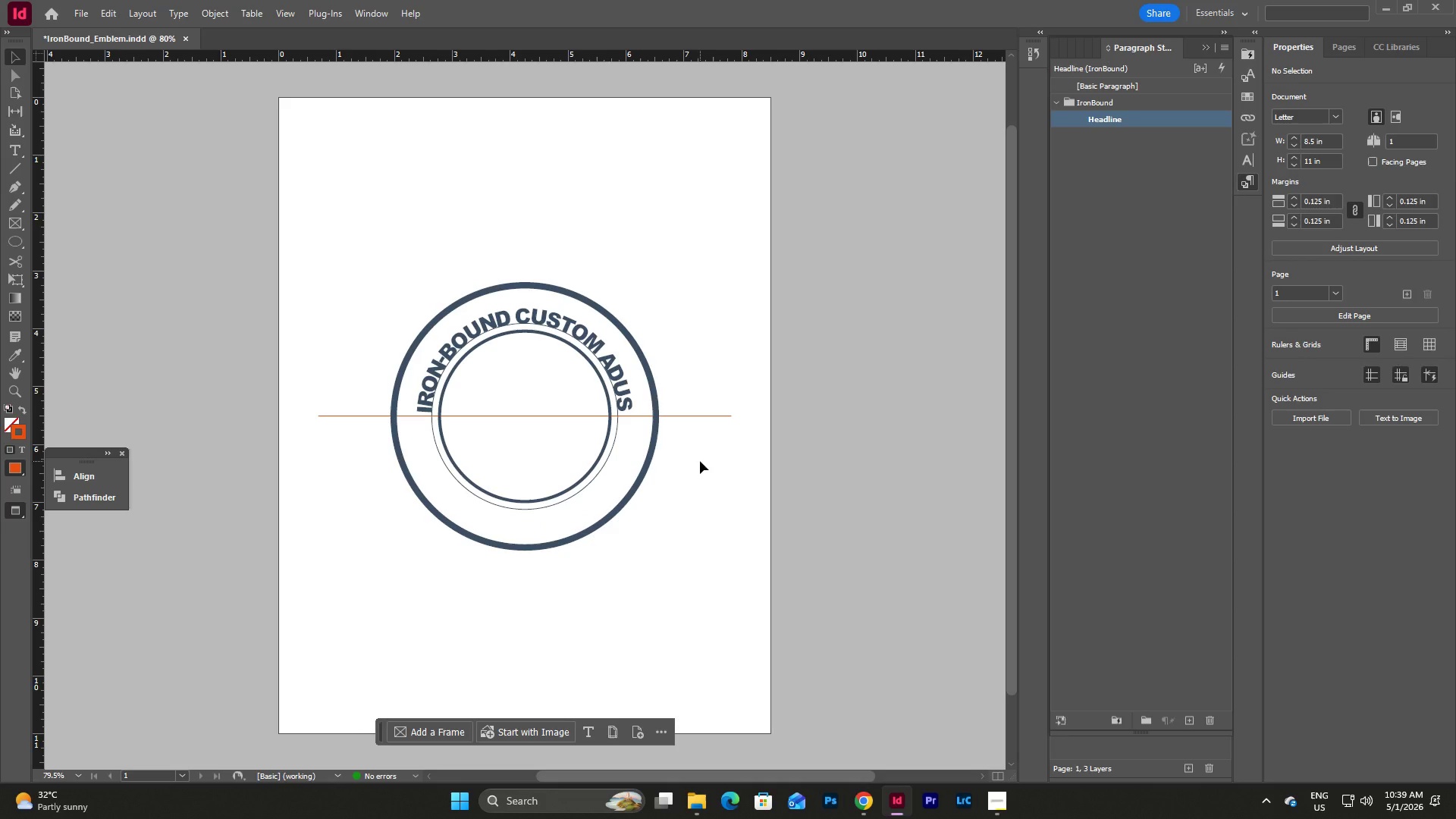 
double_click([568, 295])
 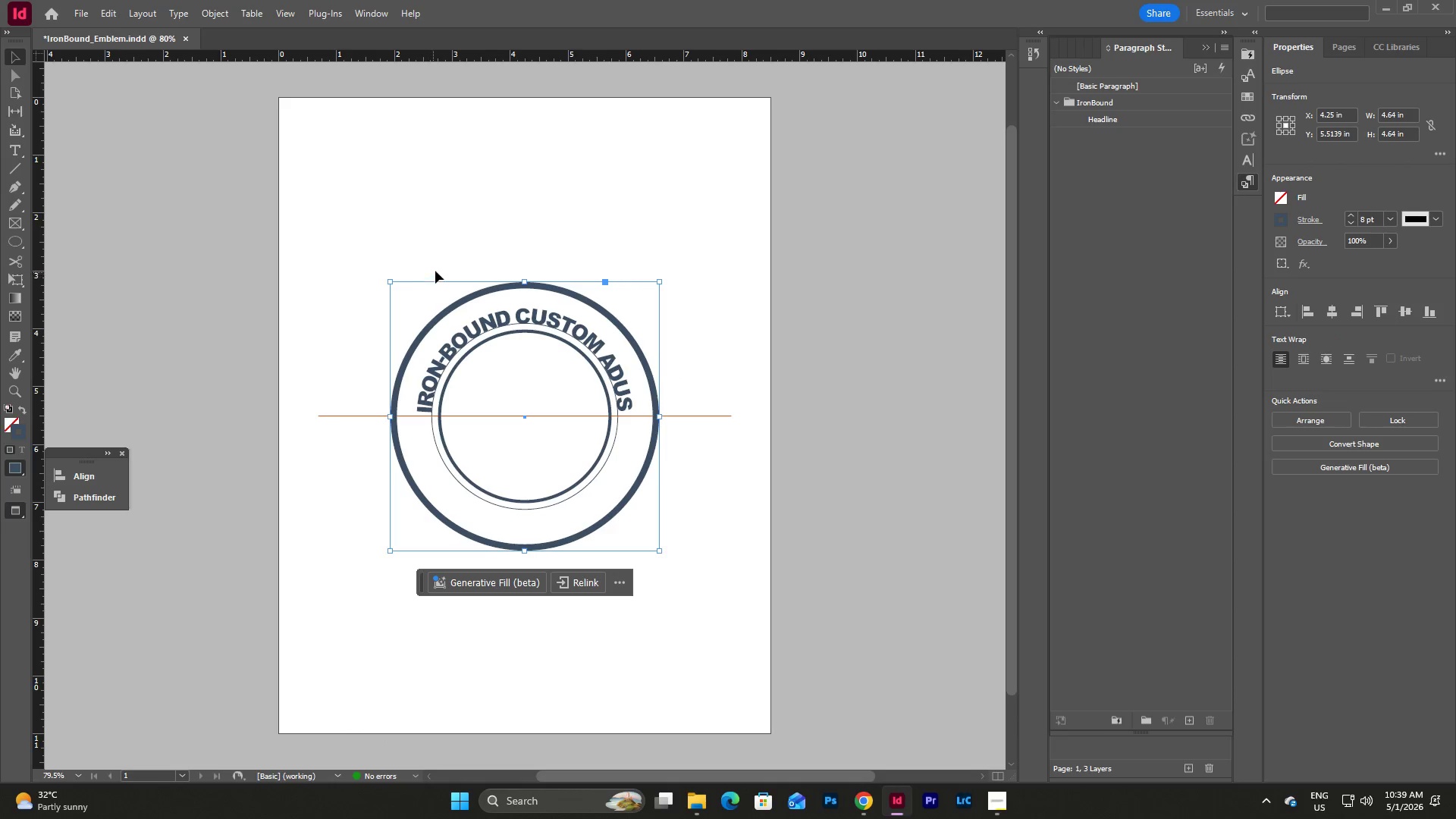 
hold_key(key=ShiftLeft, duration=1.42)
left_click_drag(start_coordinate=[391, 281], to_coordinate=[406, 293])
 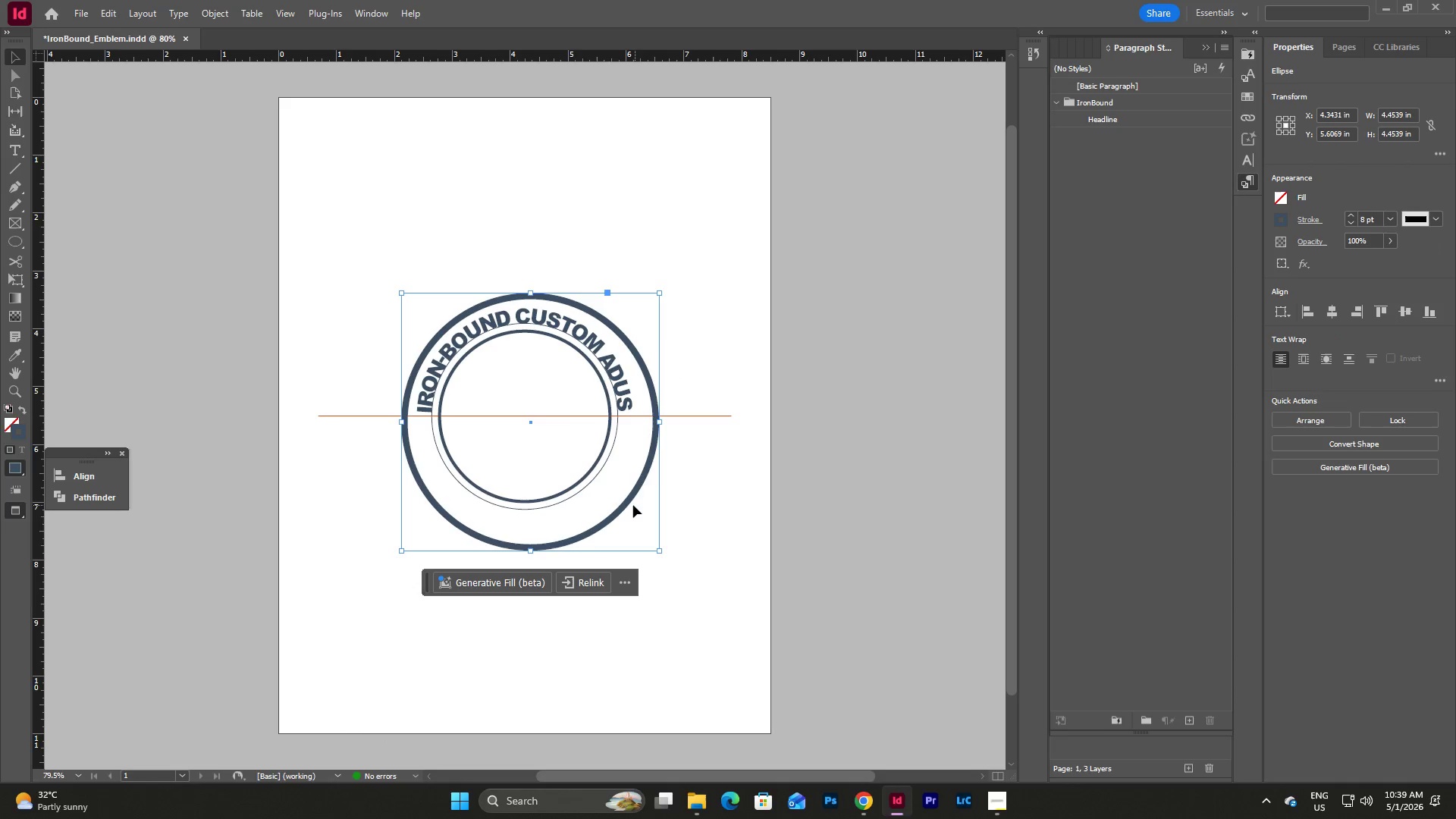 
left_click_drag(start_coordinate=[629, 502], to_coordinate=[623, 496])
 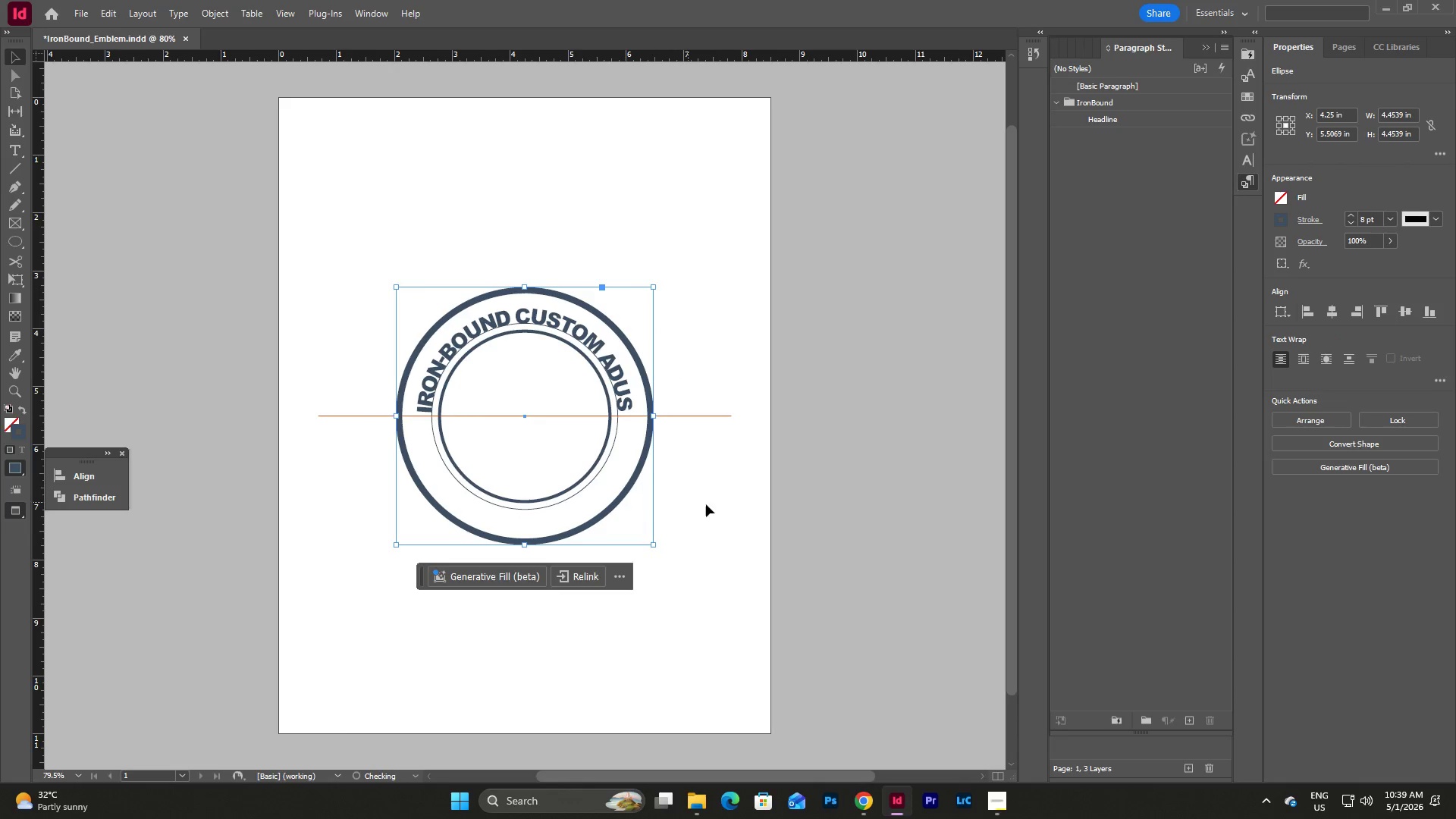 
left_click([708, 504])
 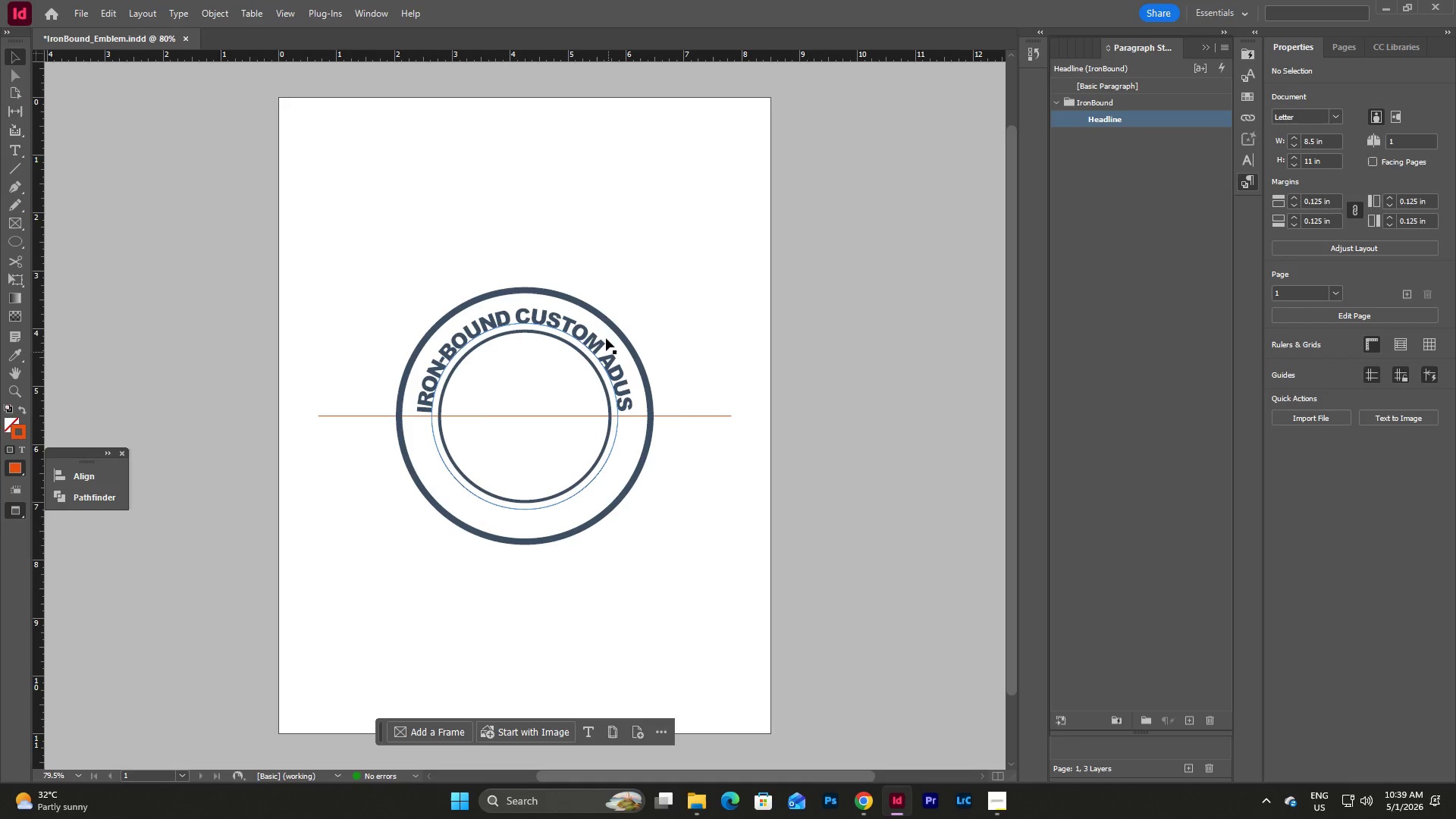 
left_click([601, 311])
 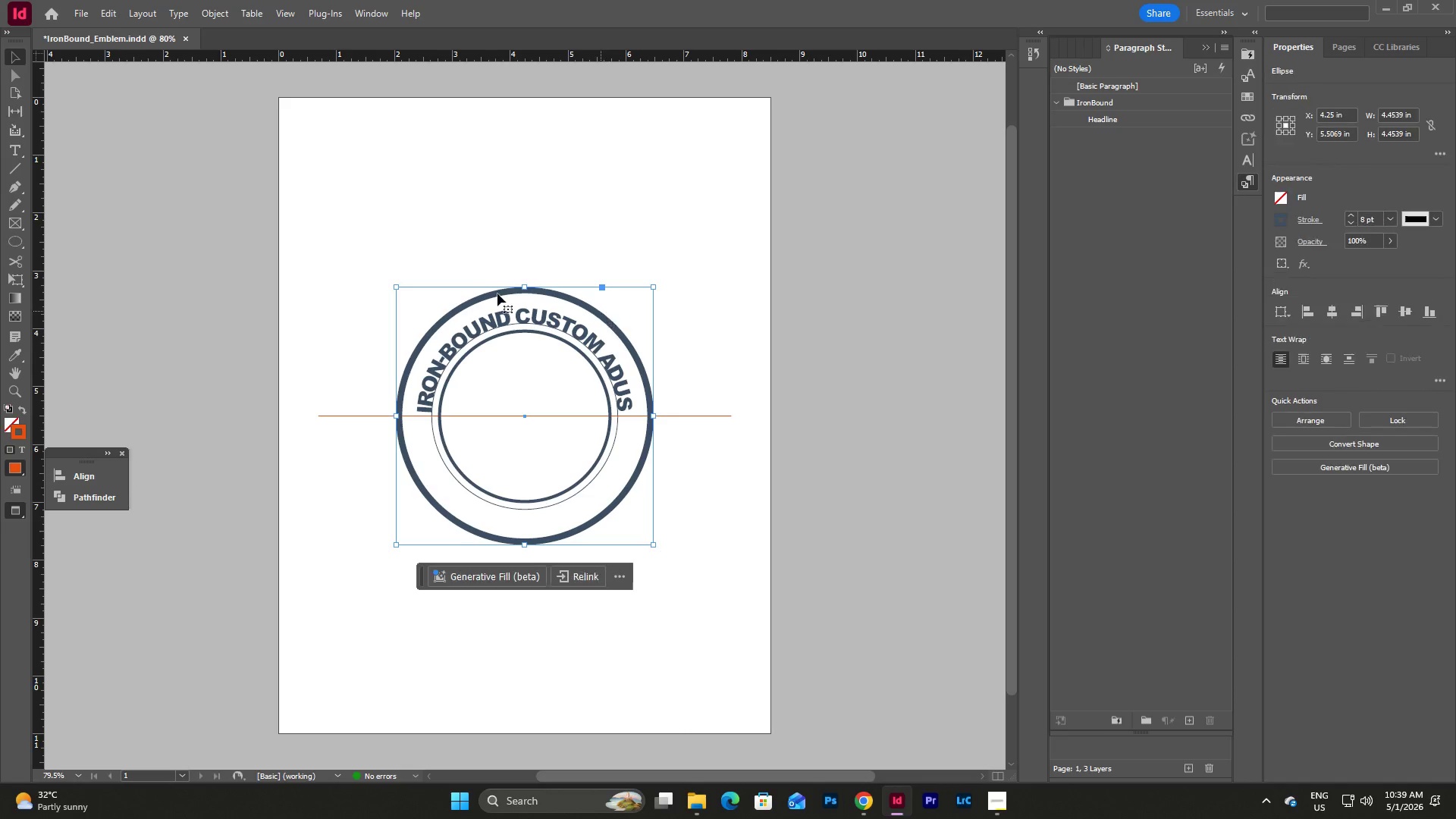 
hold_key(key=ShiftLeft, duration=1.74)
left_click_drag(start_coordinate=[398, 287], to_coordinate=[416, 304])
 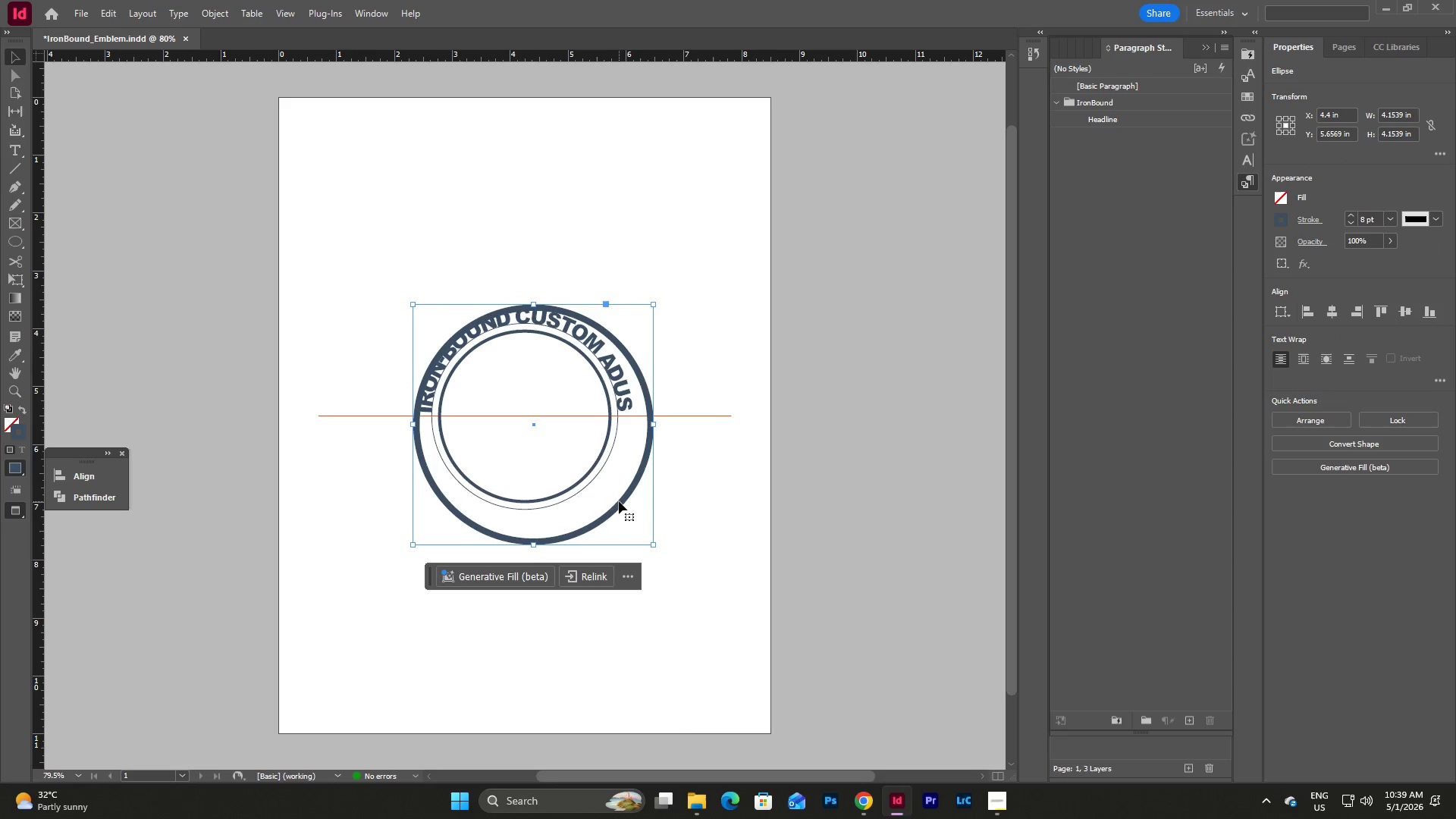 
left_click_drag(start_coordinate=[619, 501], to_coordinate=[616, 484])
 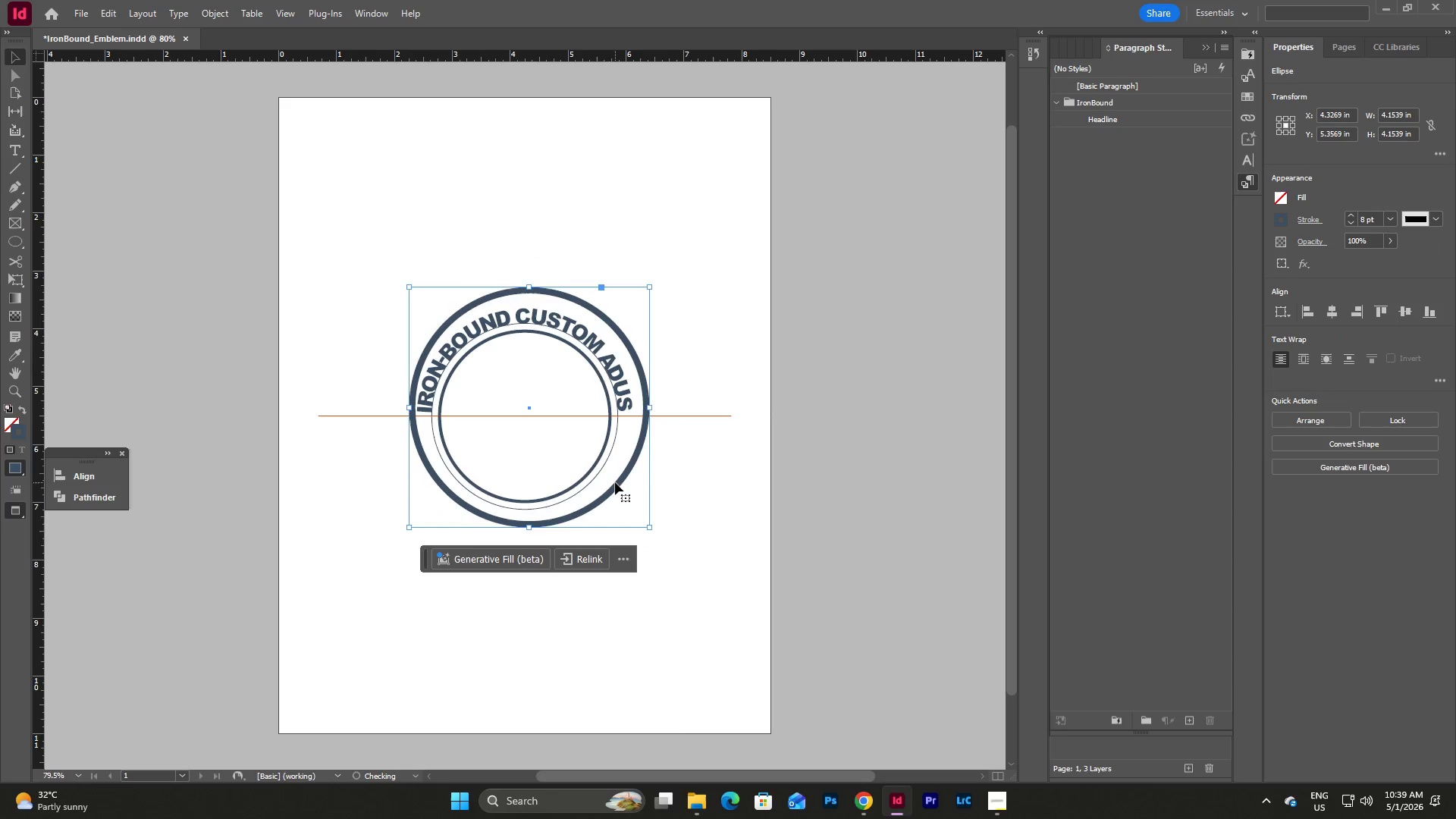 
left_click_drag(start_coordinate=[615, 482], to_coordinate=[616, 491])
 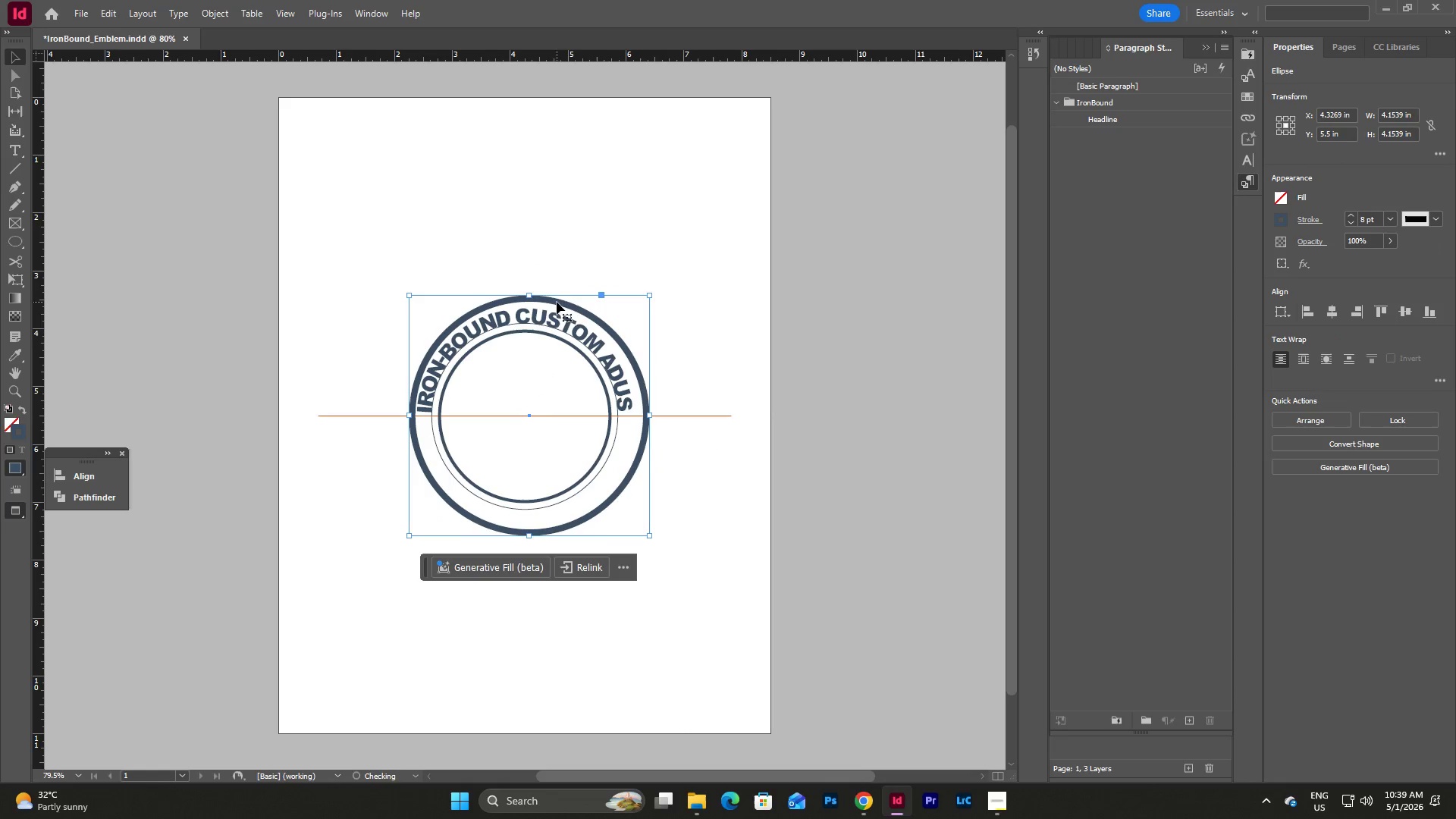 
left_click_drag(start_coordinate=[558, 302], to_coordinate=[551, 299])
 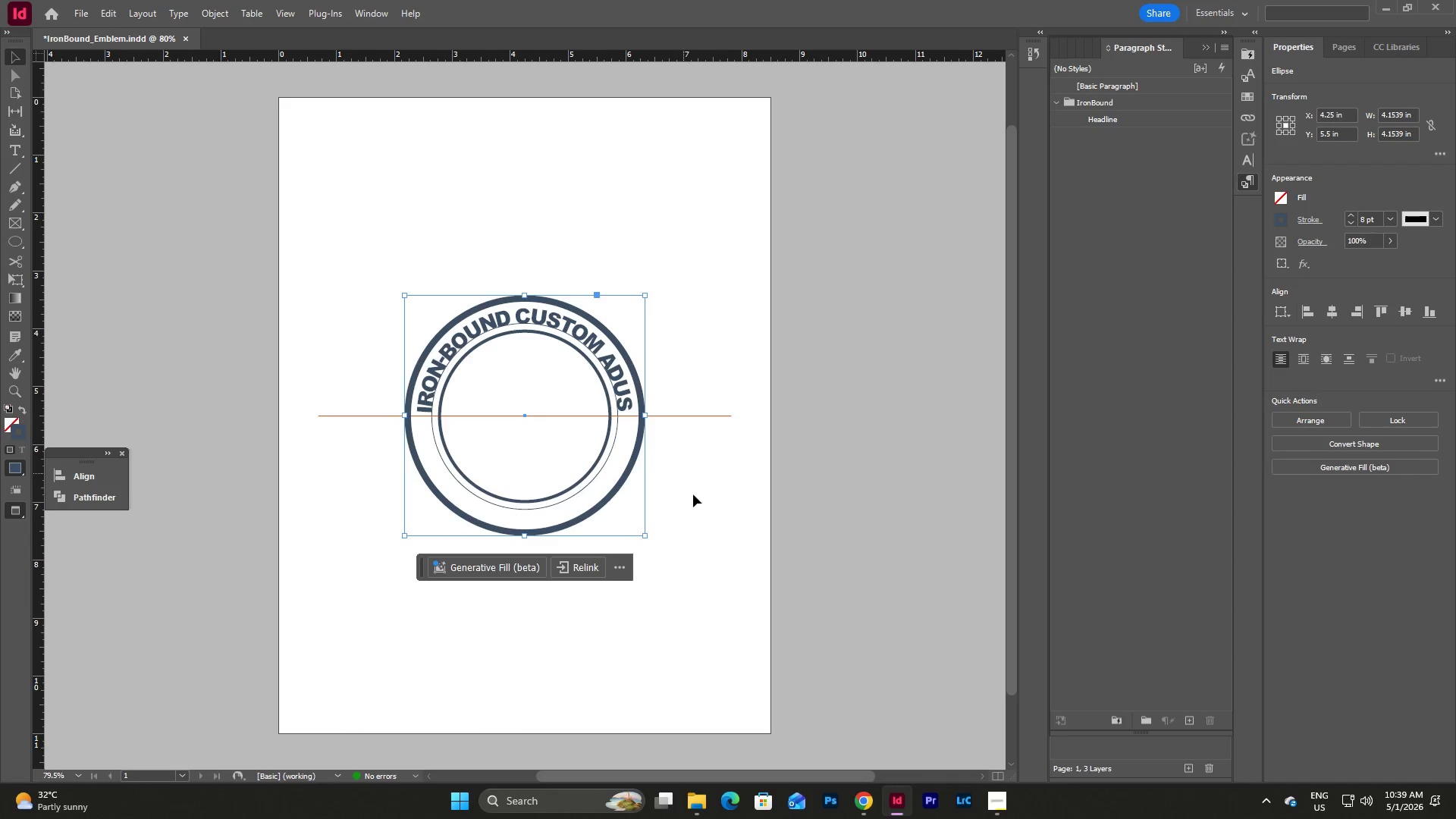 
left_click([695, 500])
 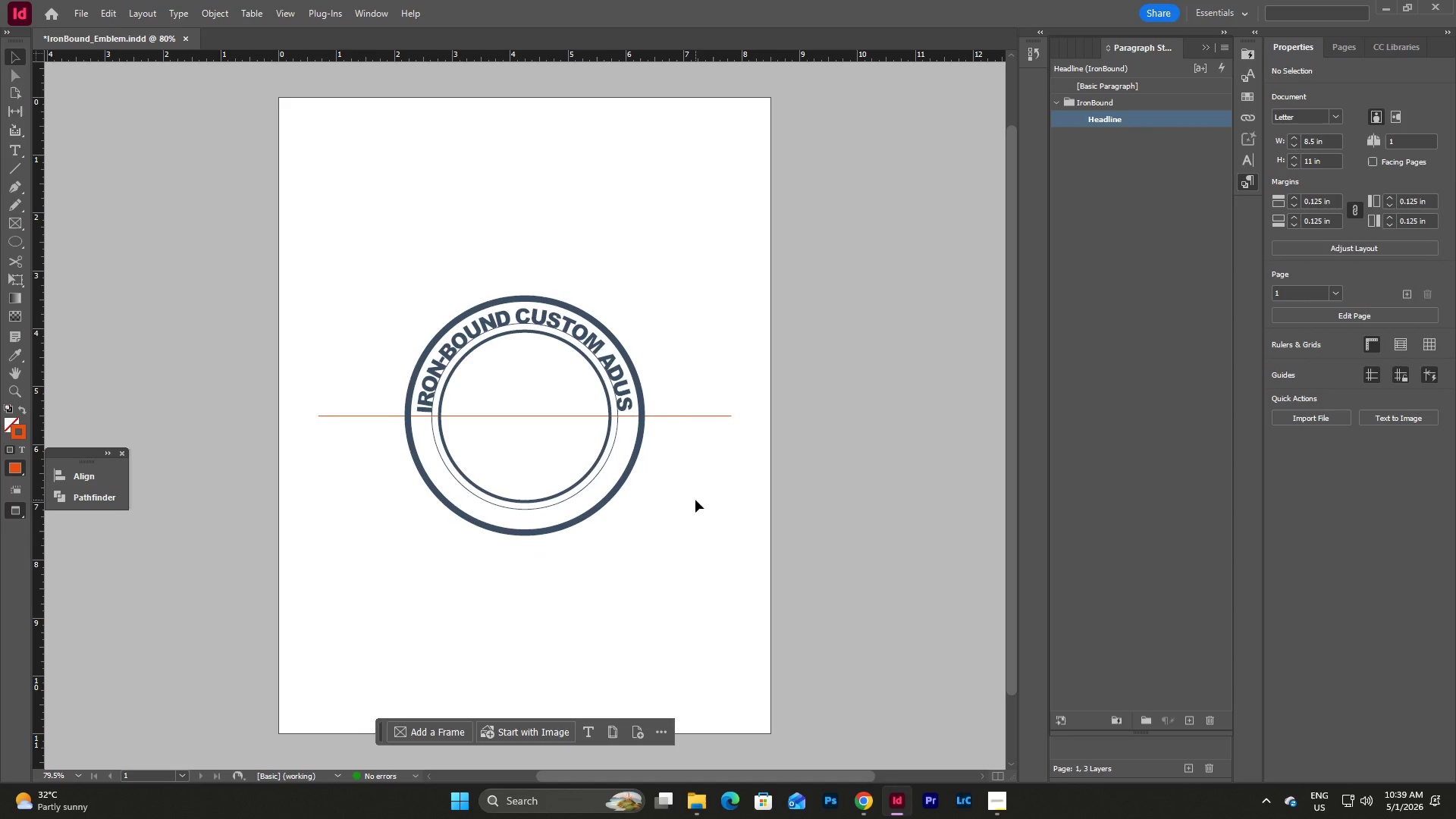 
left_click([695, 500])
 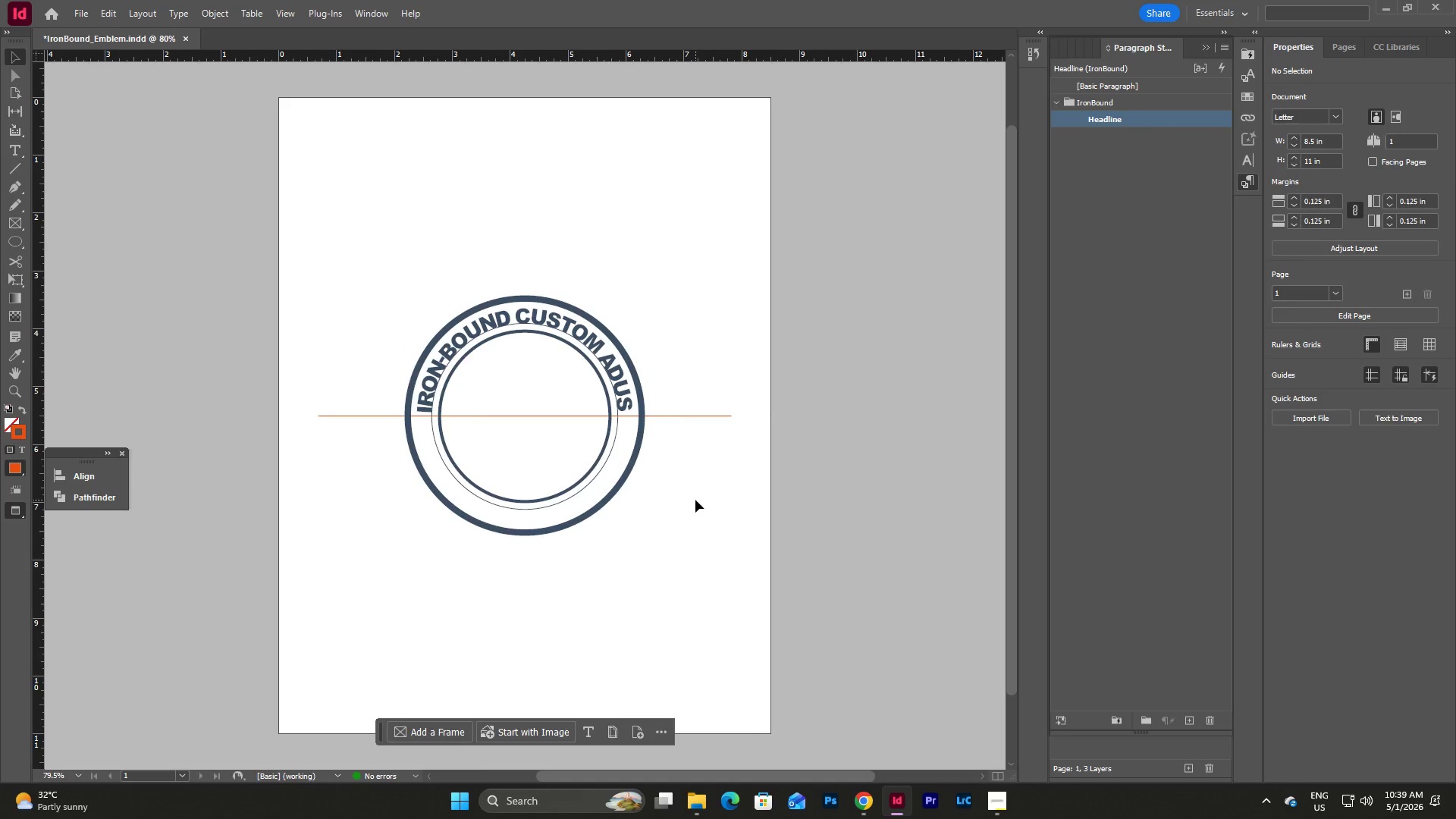 
type(wwwwww)
 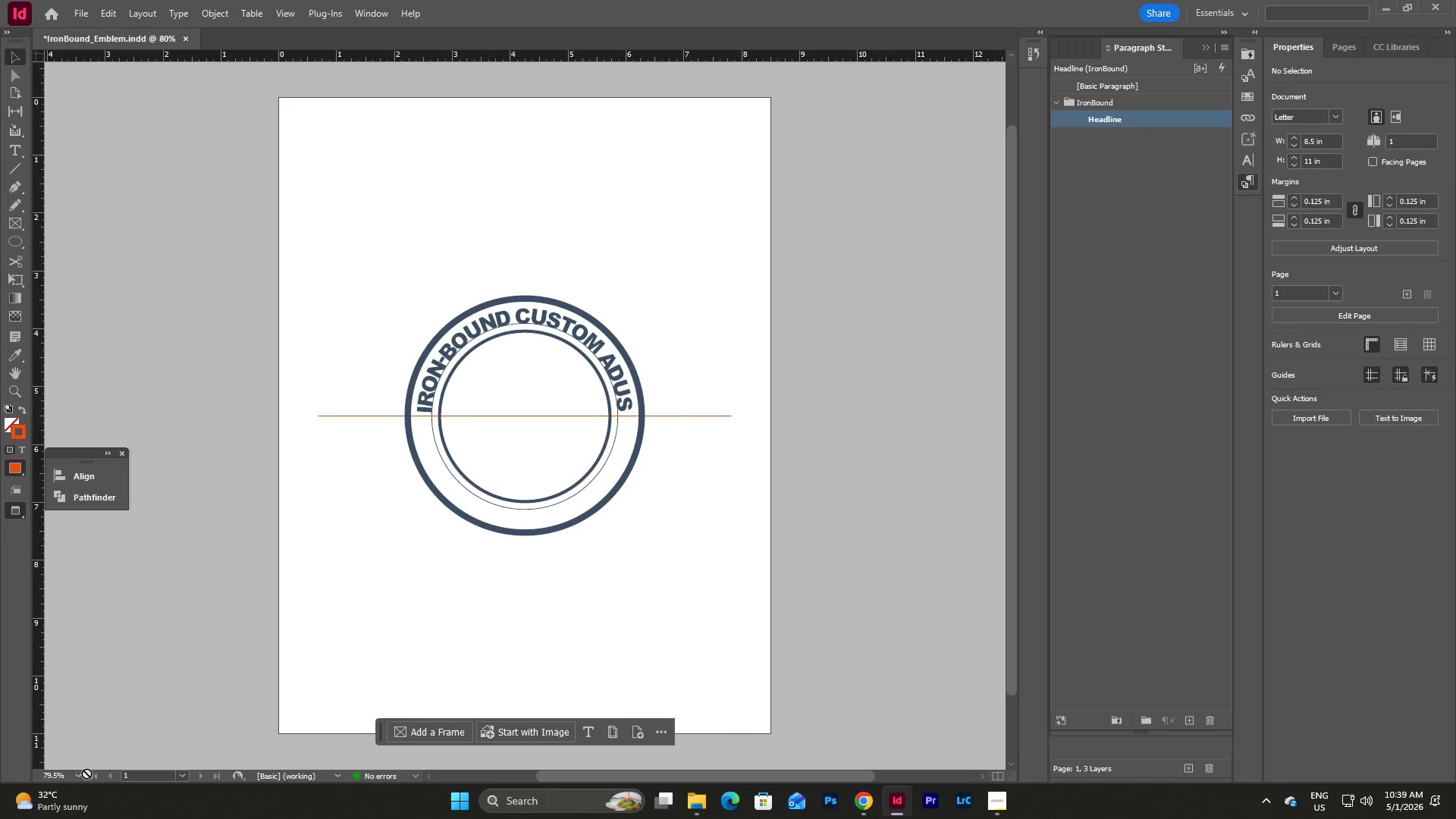 
left_click([81, 777])
 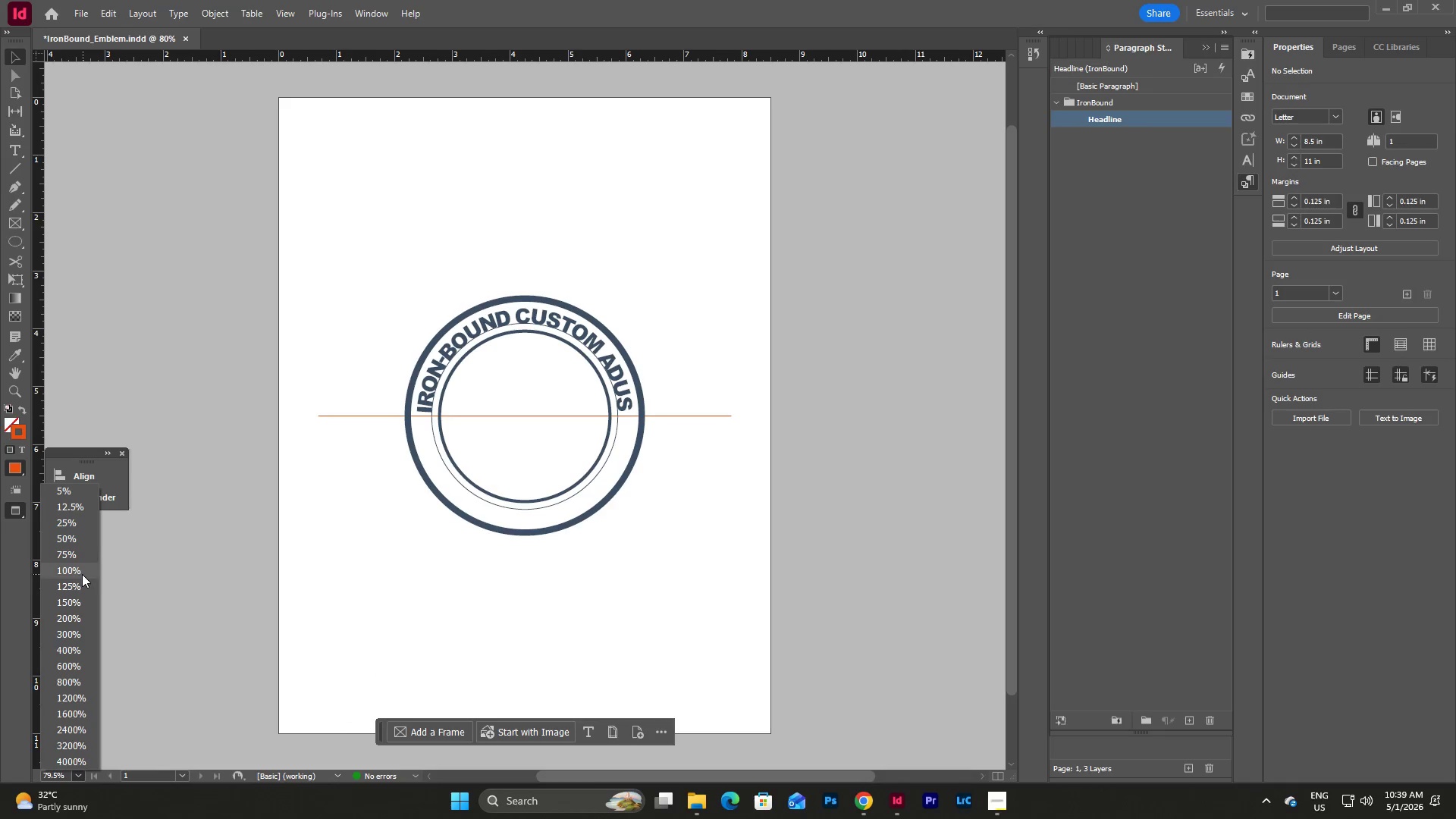 
left_click([82, 573])
 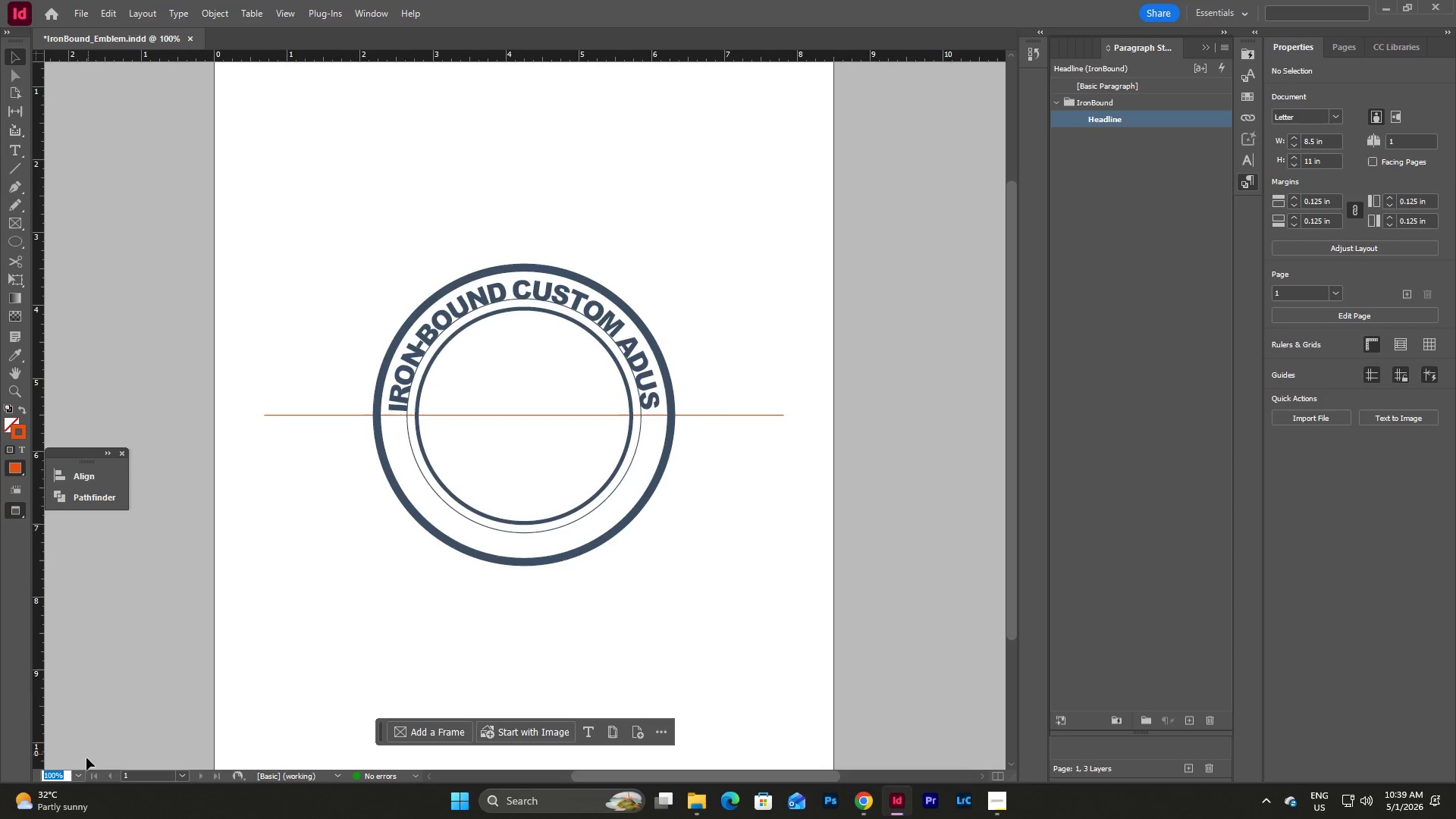 
left_click([75, 776])
 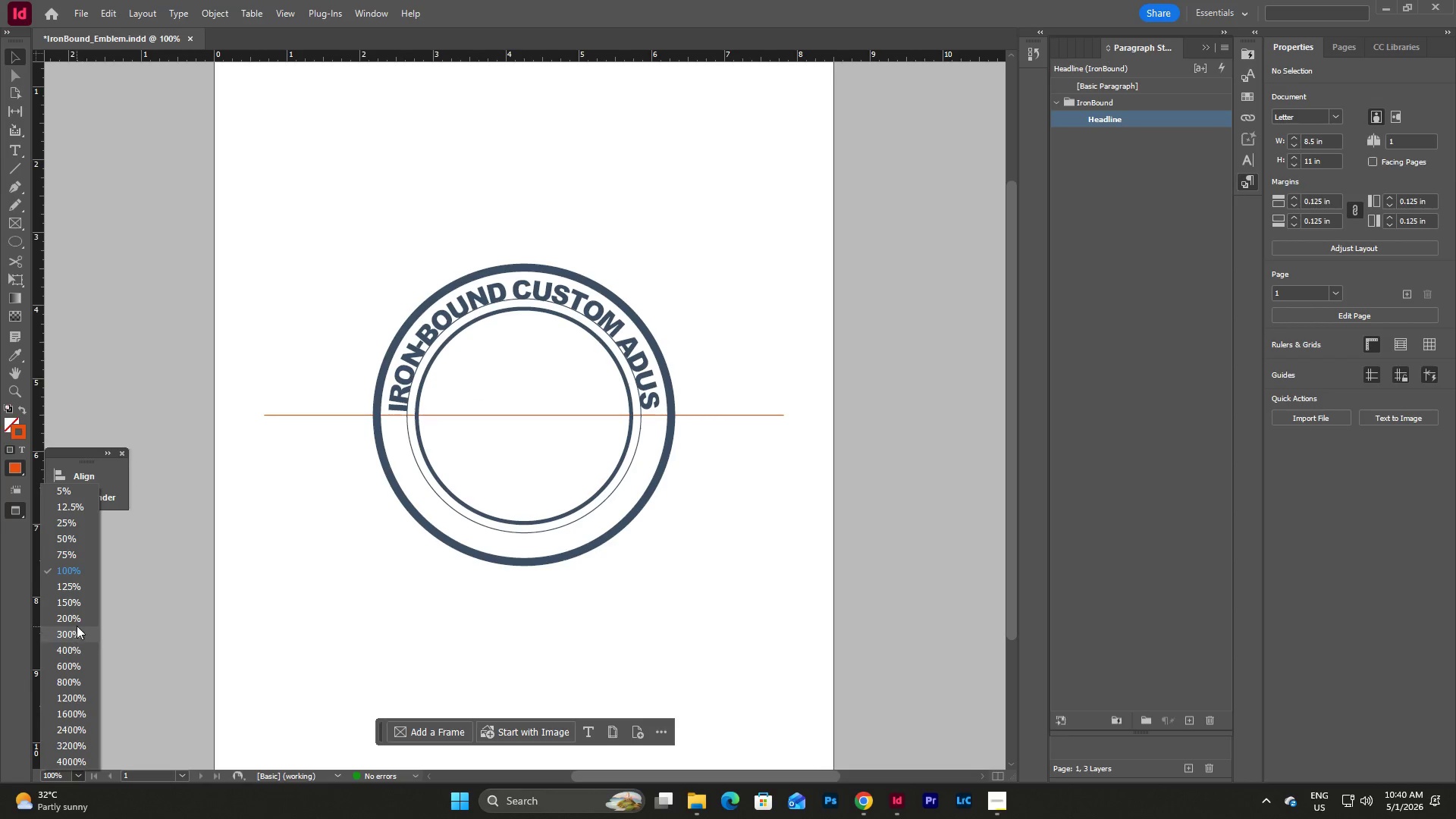 
left_click([77, 622])
 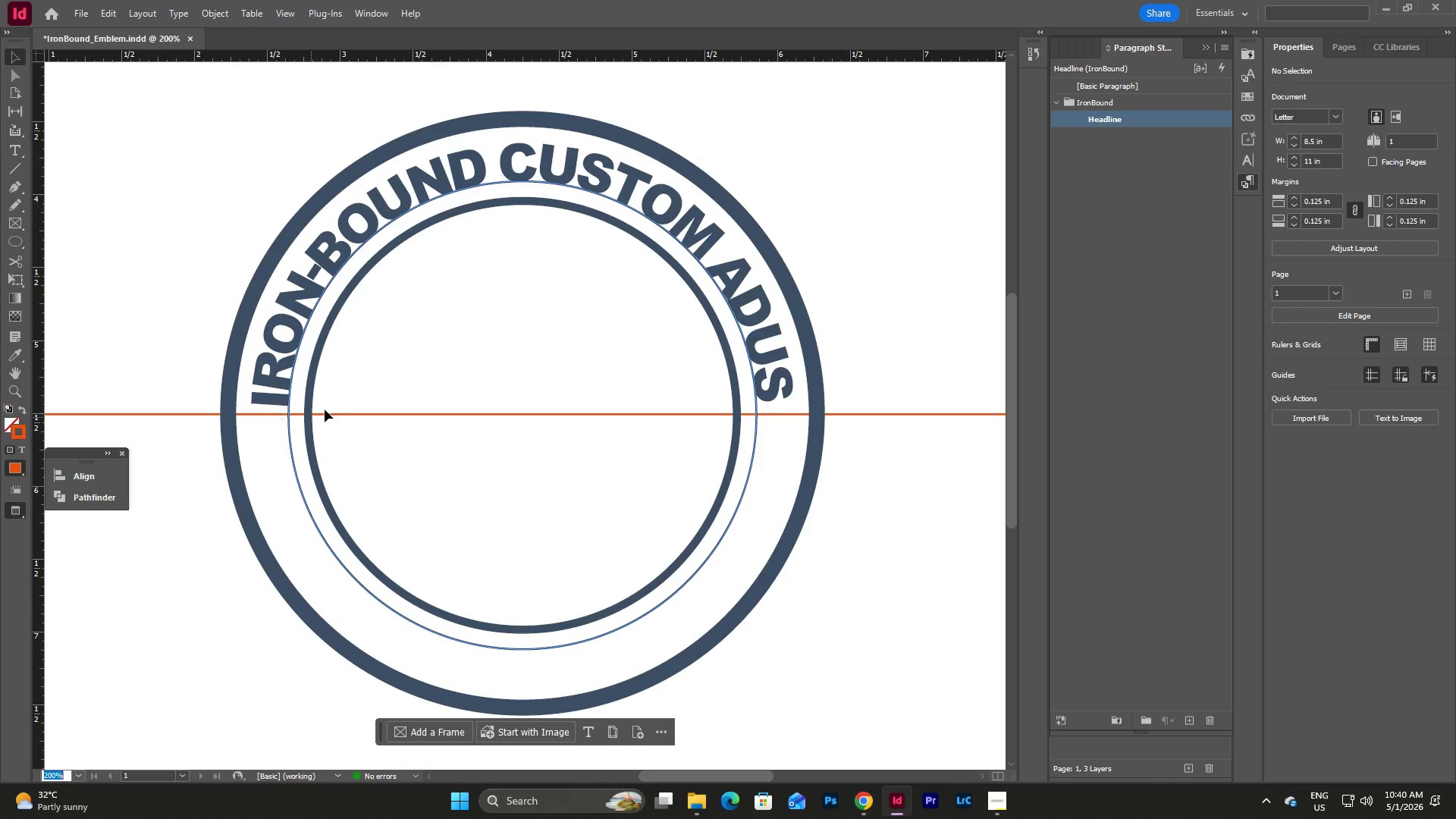 
left_click([281, 394])
 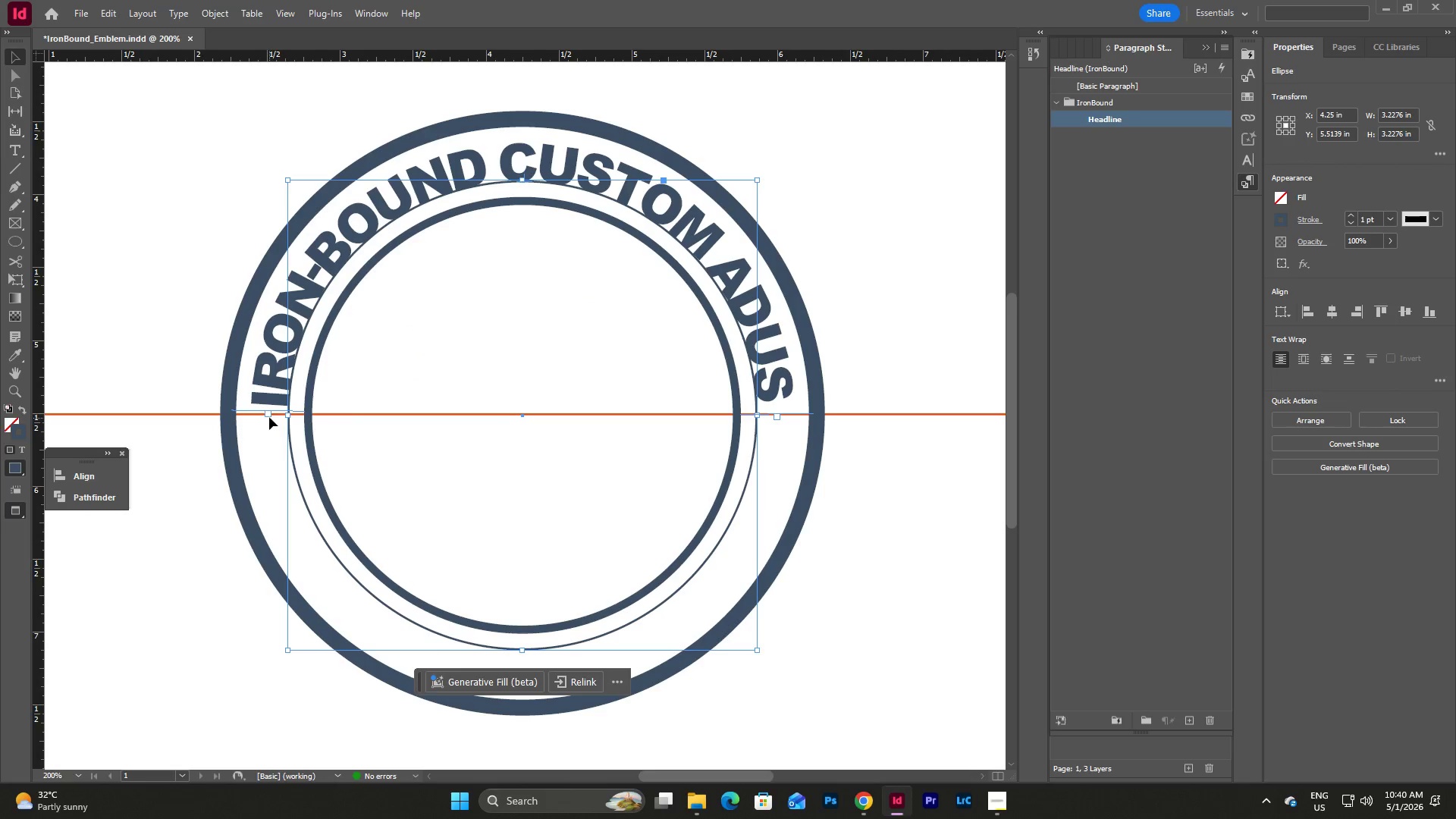 
left_click_drag(start_coordinate=[267, 414], to_coordinate=[256, 436])
 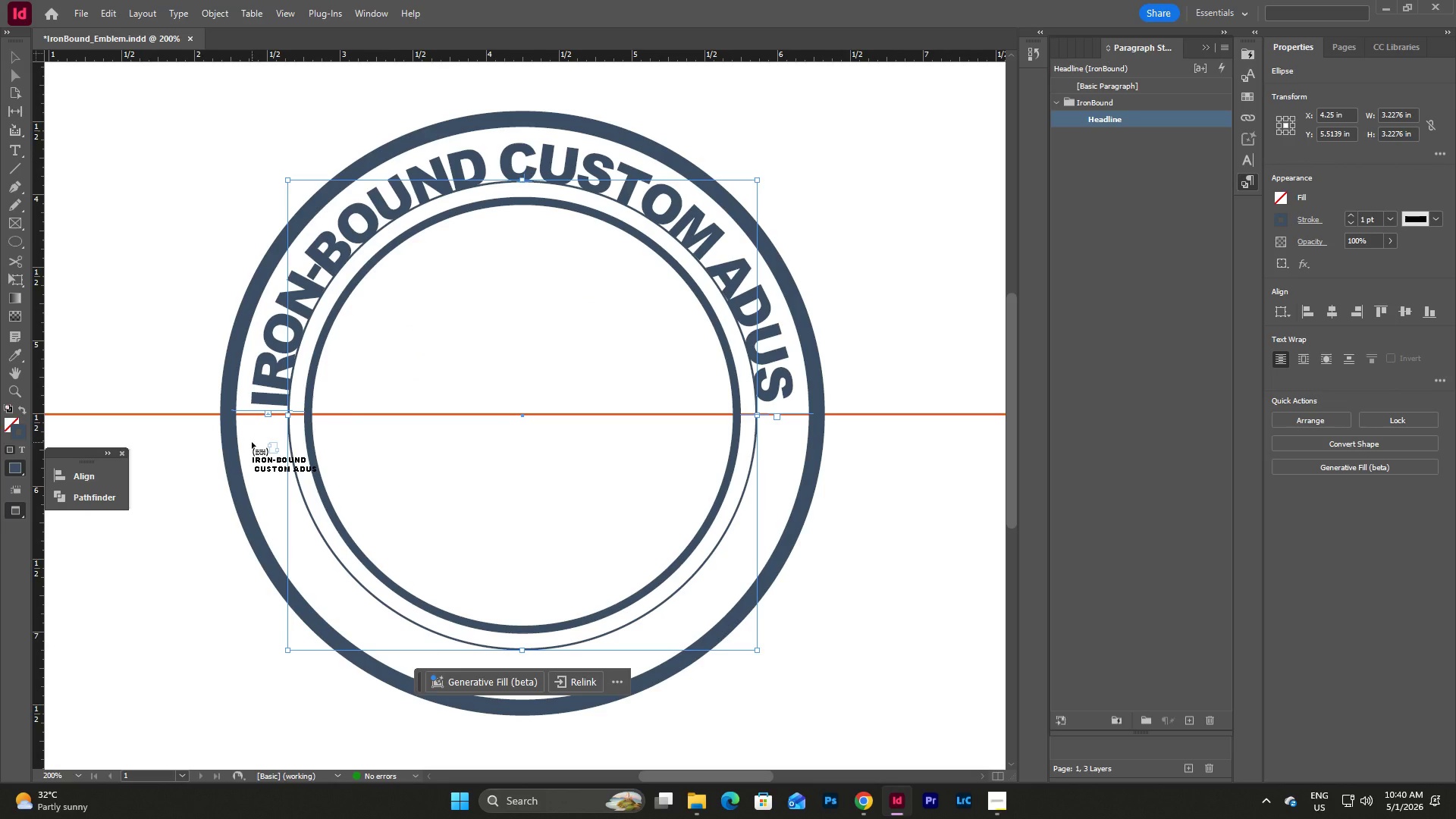 
key(V)
 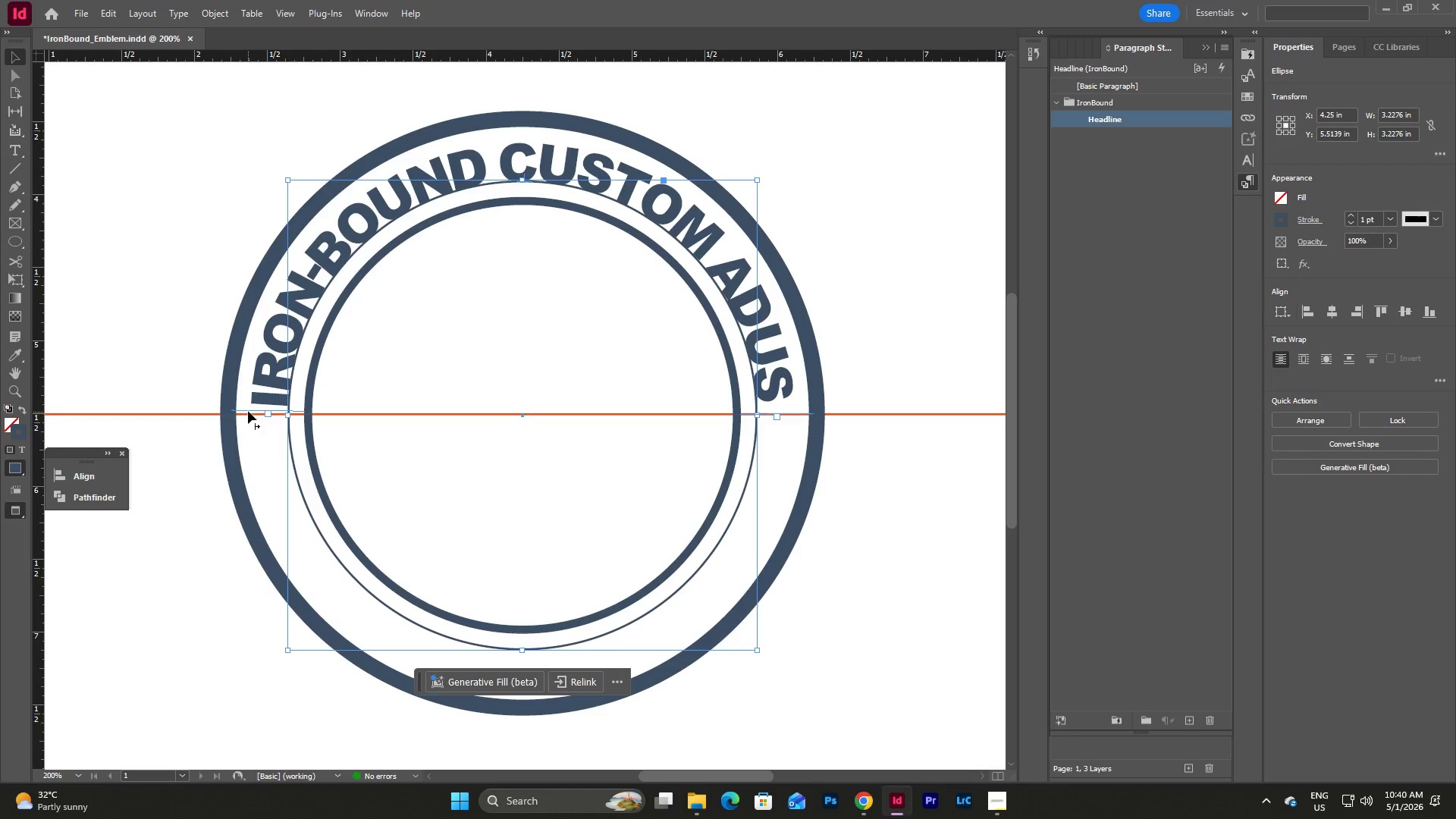 
left_click_drag(start_coordinate=[248, 411], to_coordinate=[249, 416])
 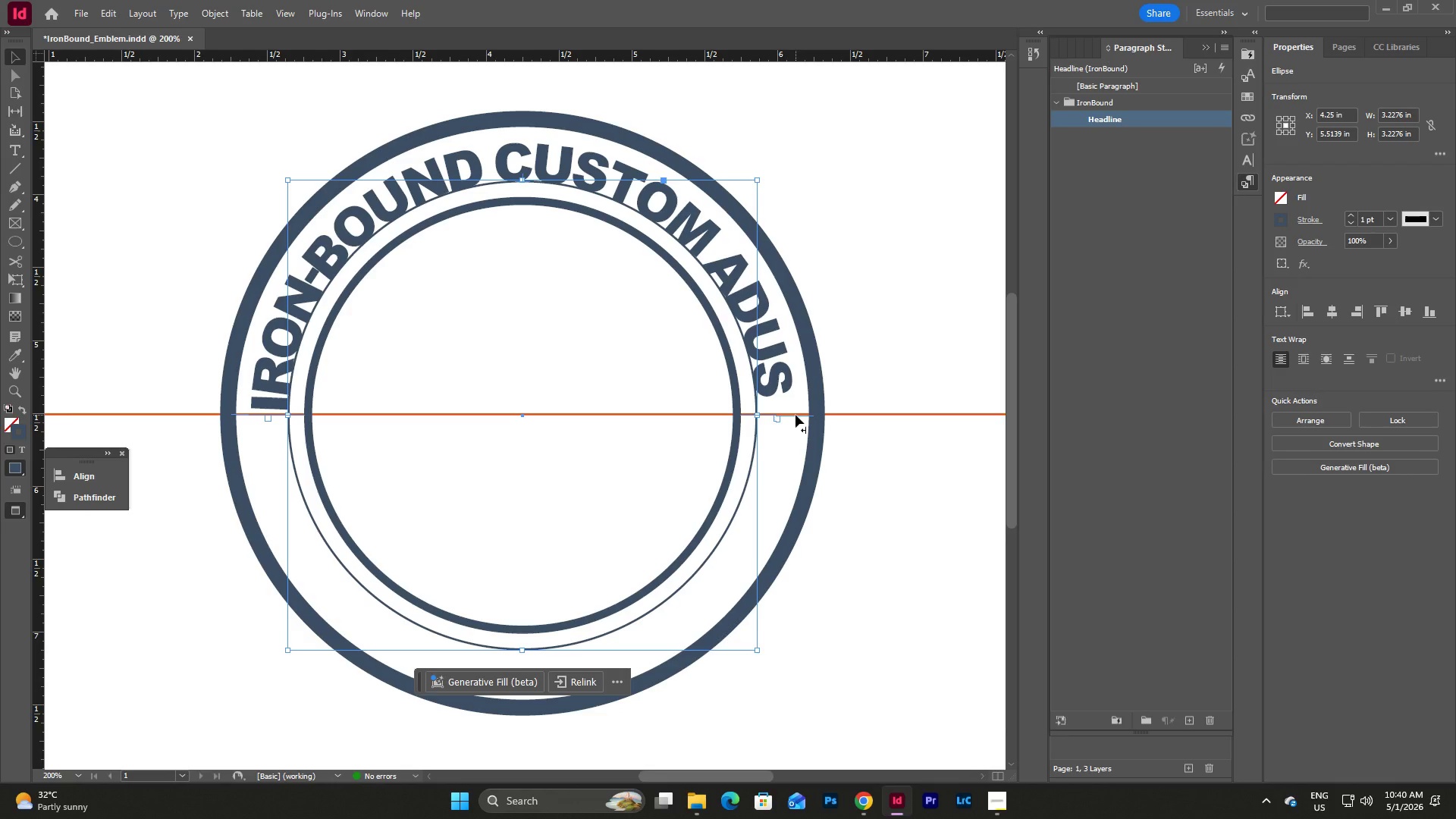 
wait(5.7)
 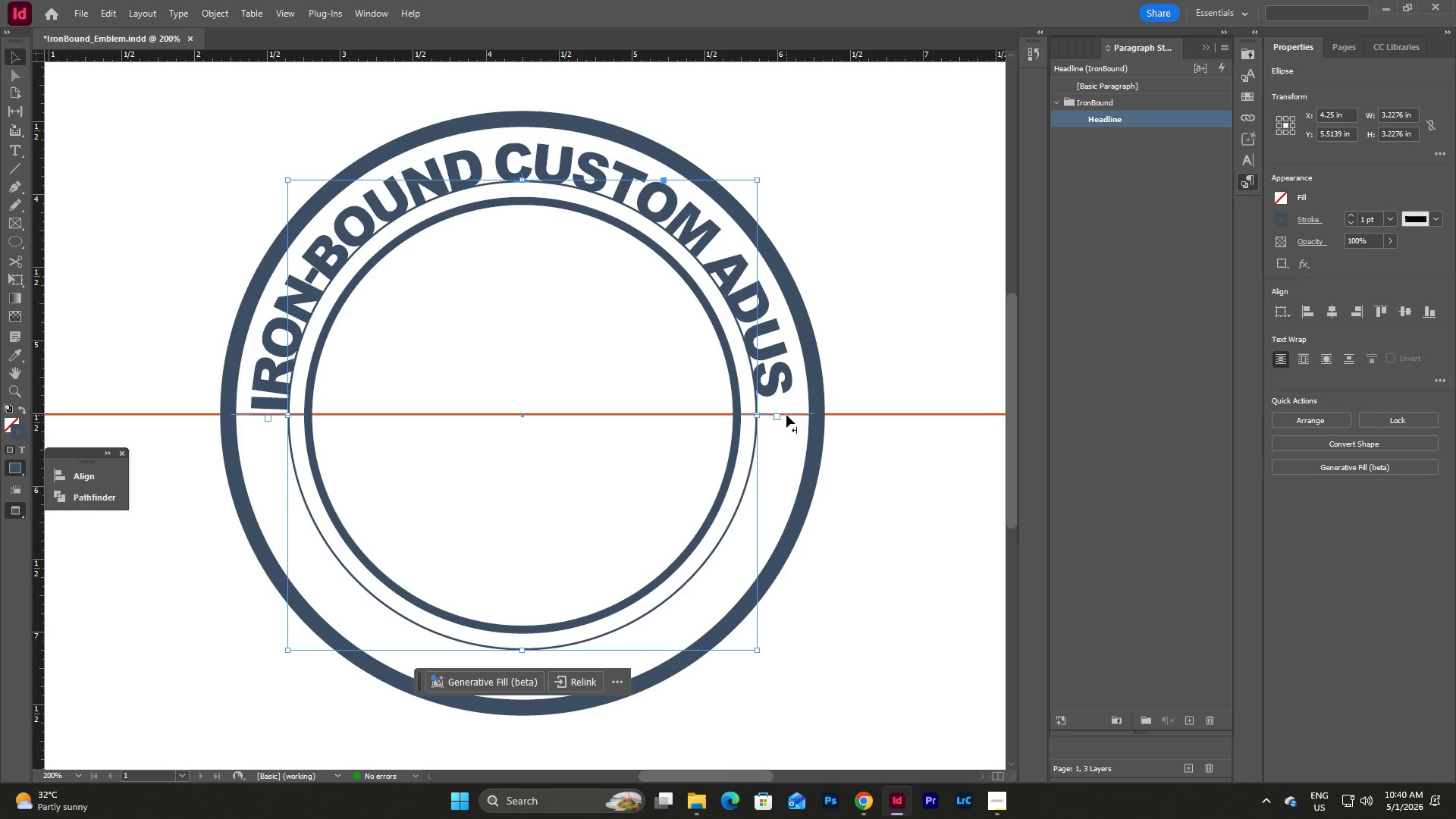 
double_click([1132, 116])
 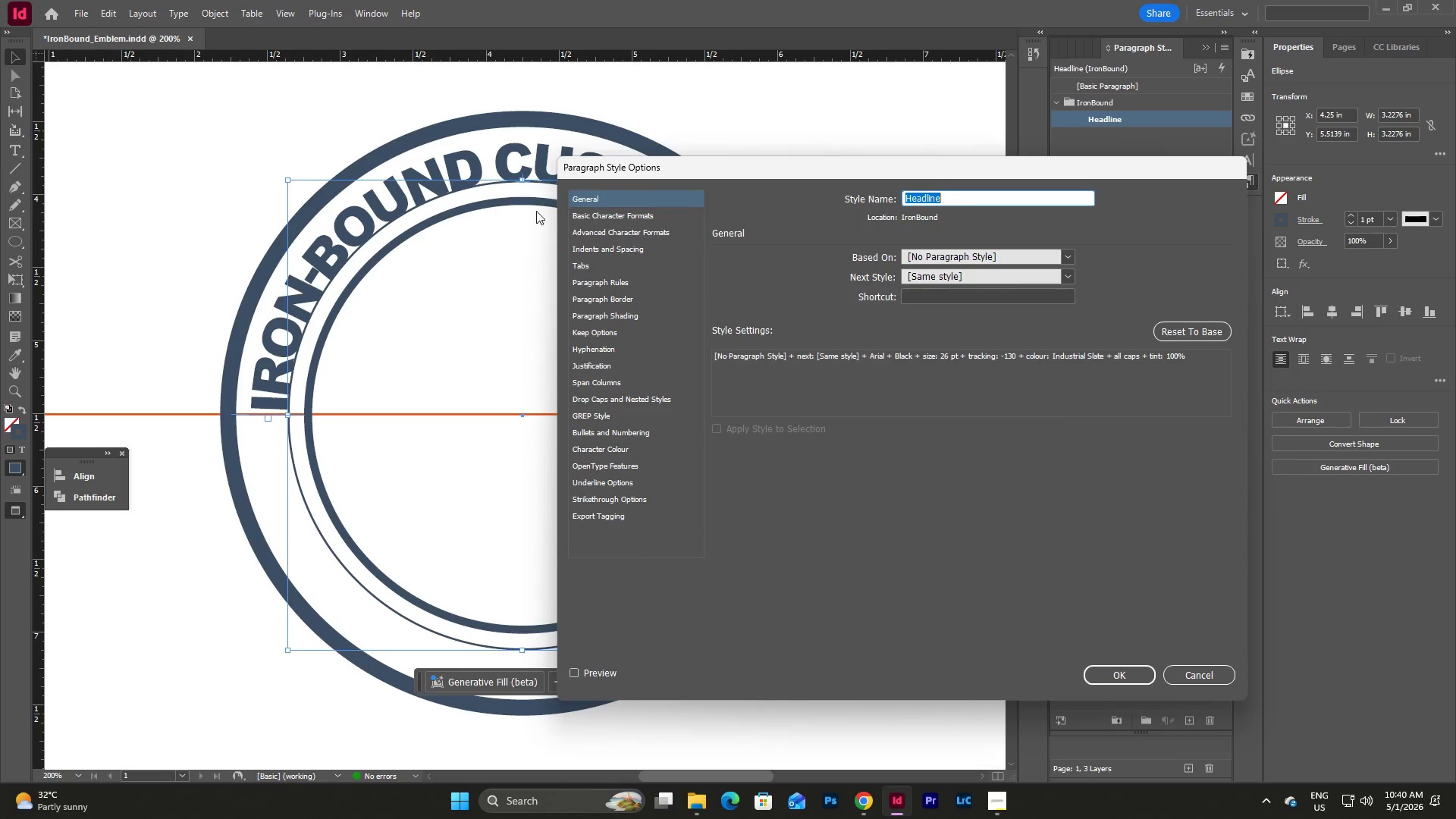 
left_click([595, 212])
 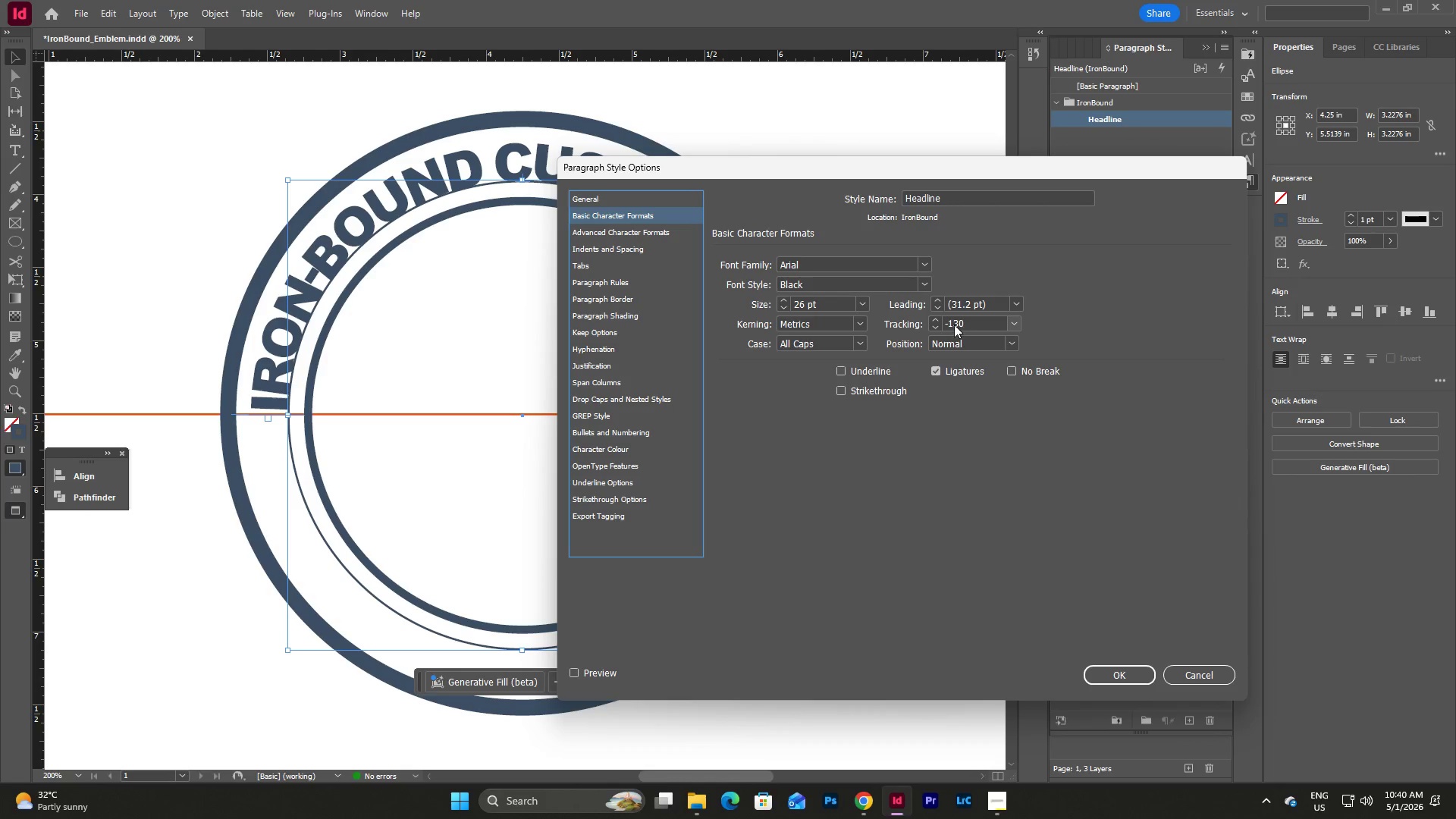 
double_click([975, 320])
 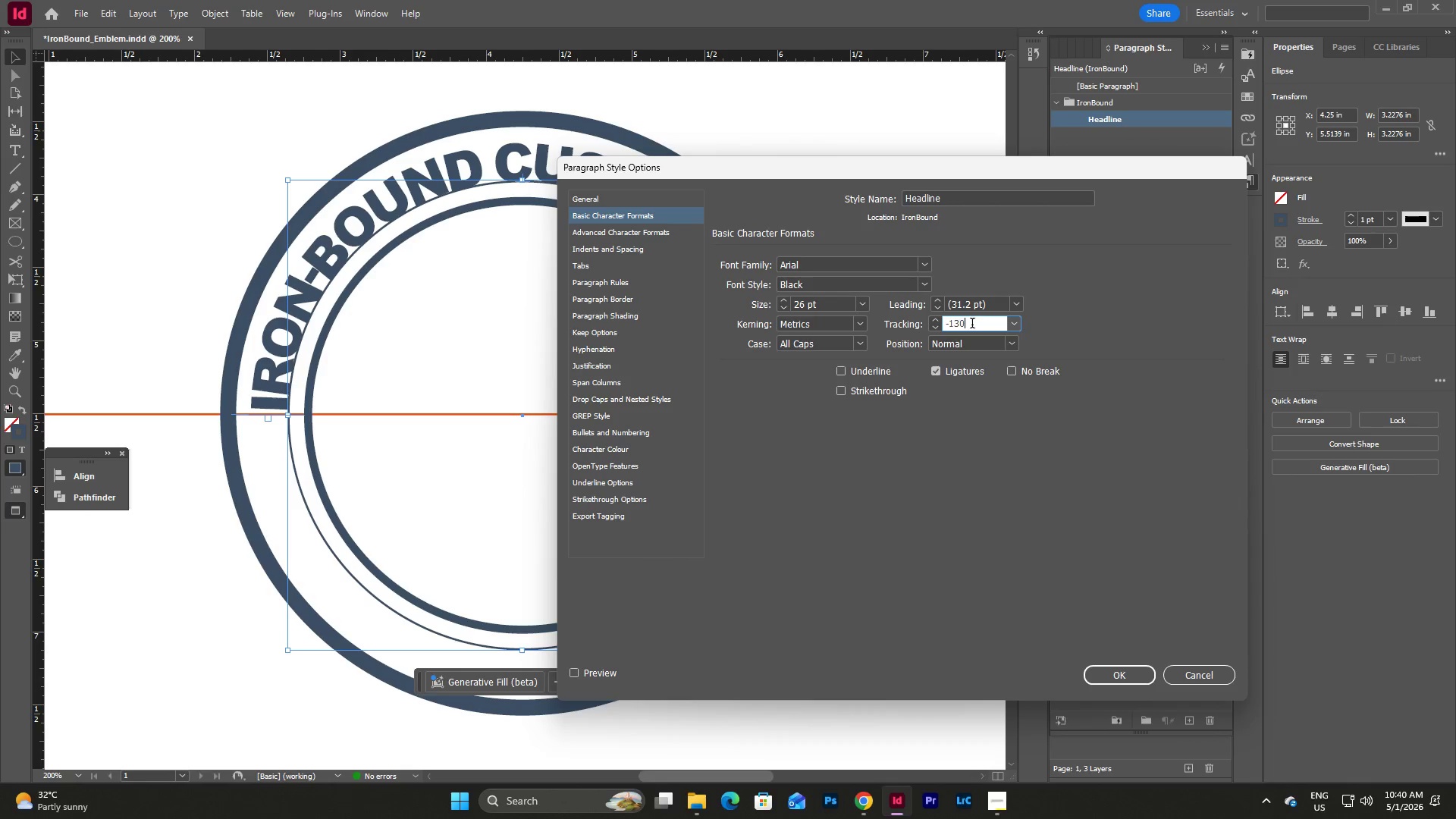 
left_click_drag(start_coordinate=[973, 325], to_coordinate=[961, 326])
 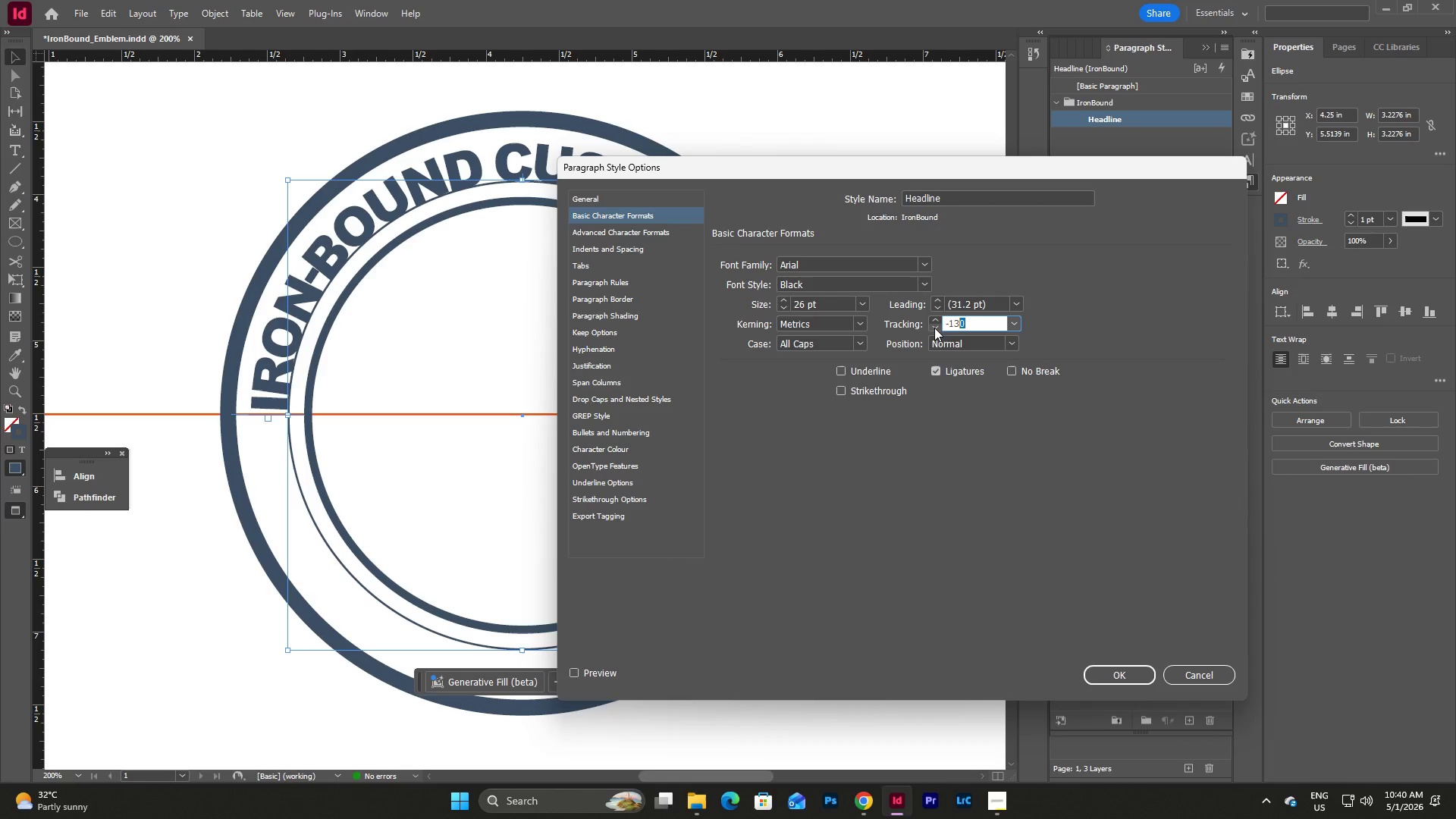 
left_click([934, 322])
 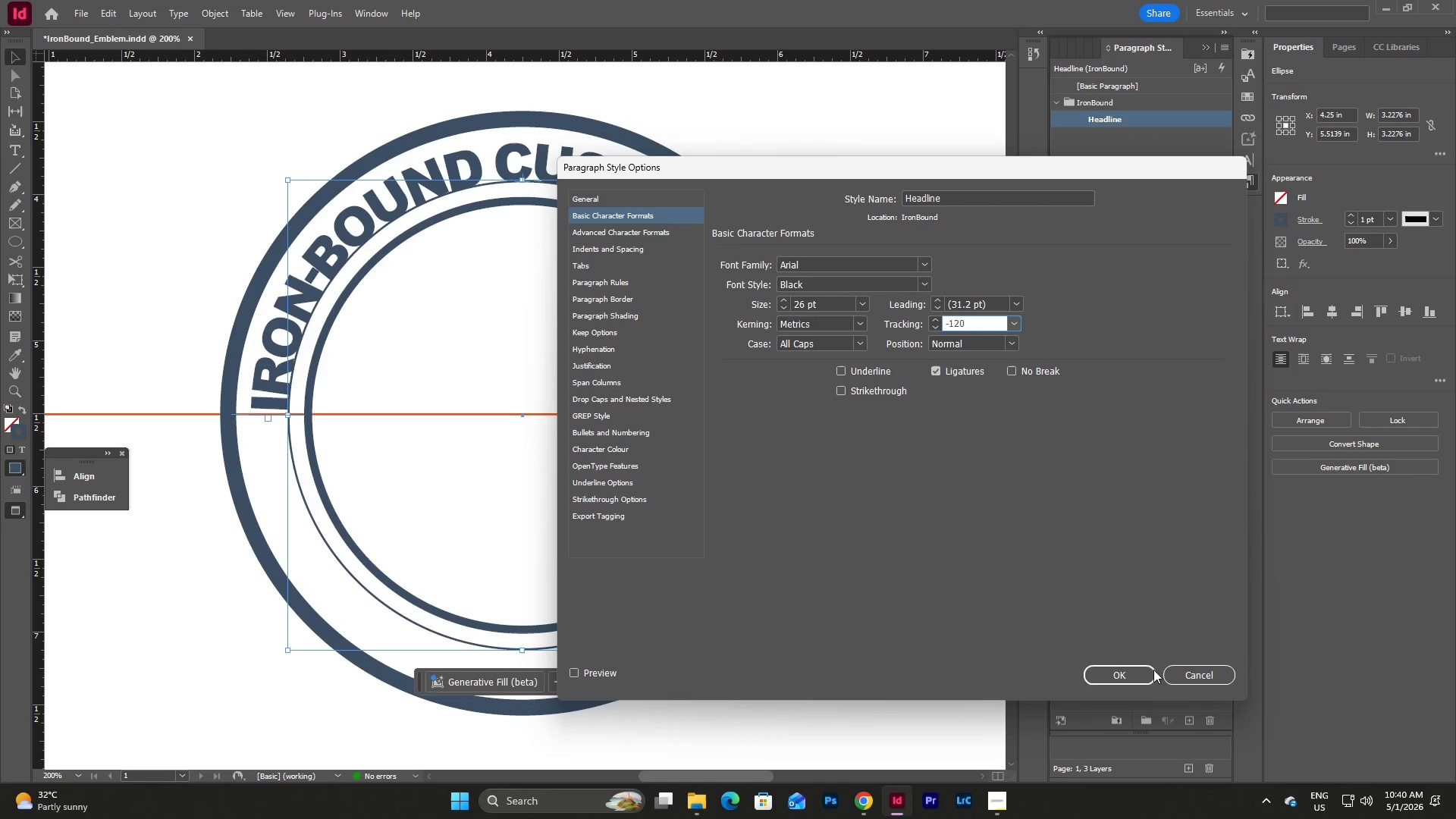 
left_click([1134, 673])
 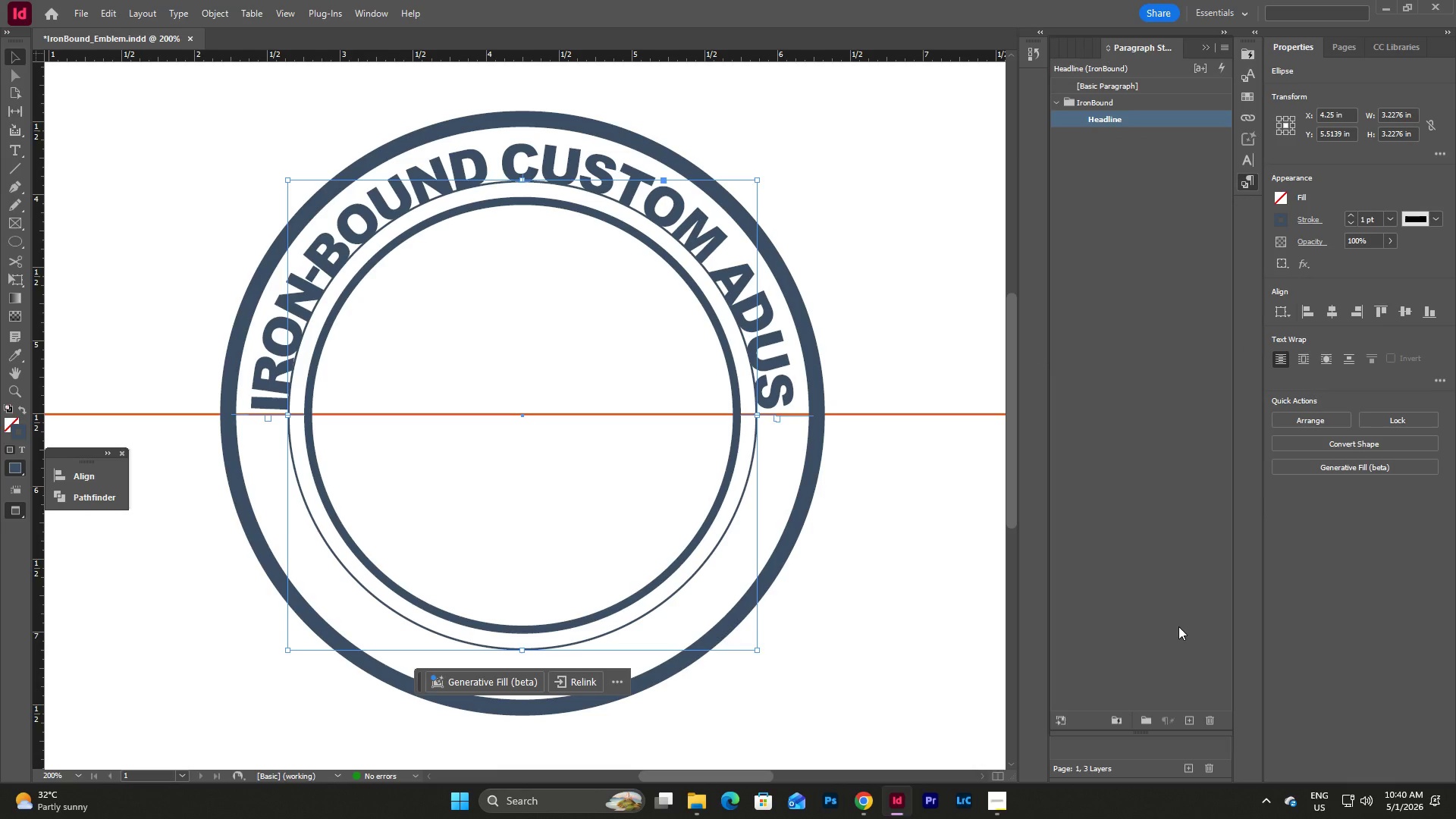 
left_click([860, 502])
 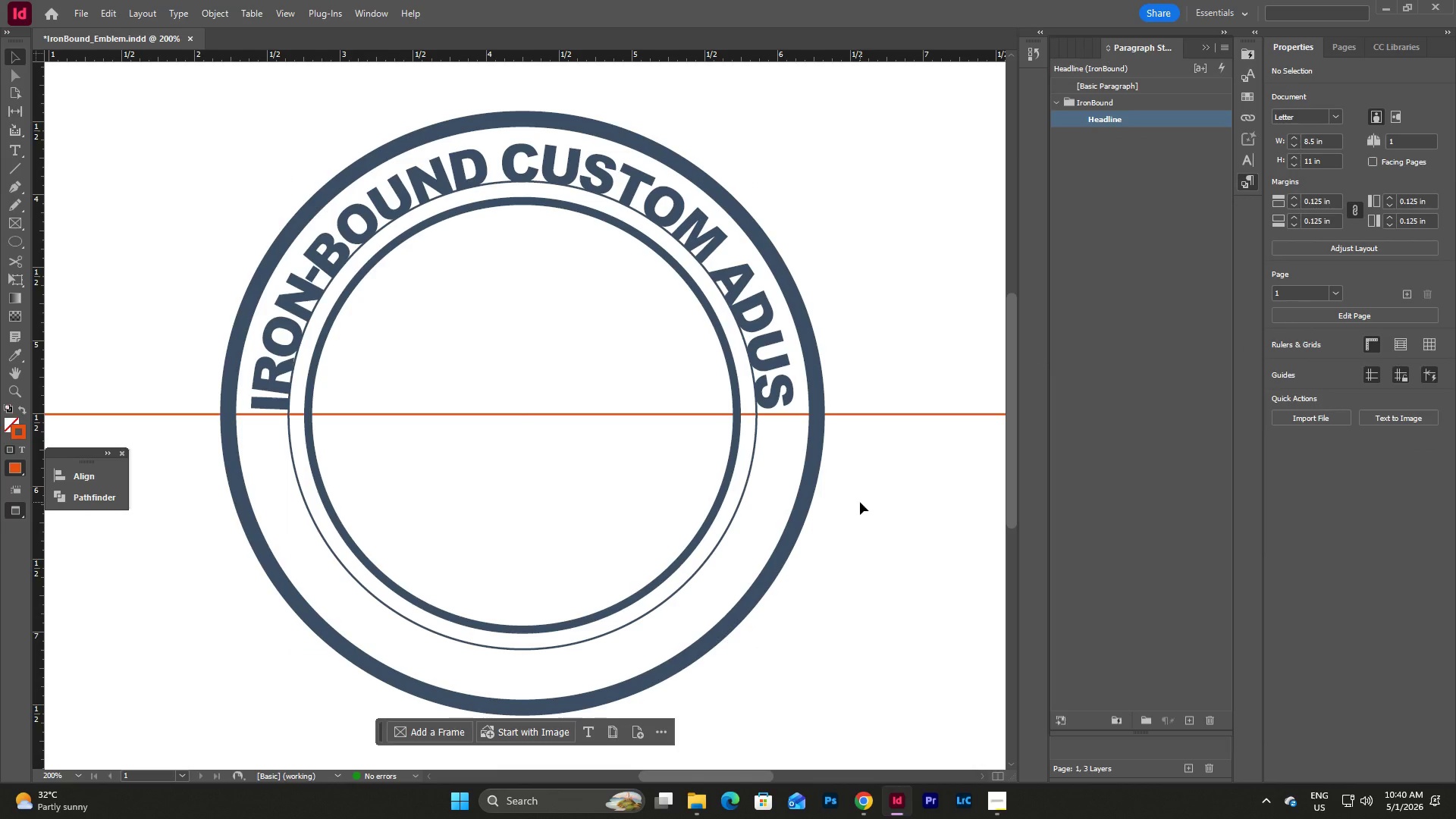 
type(ww)
 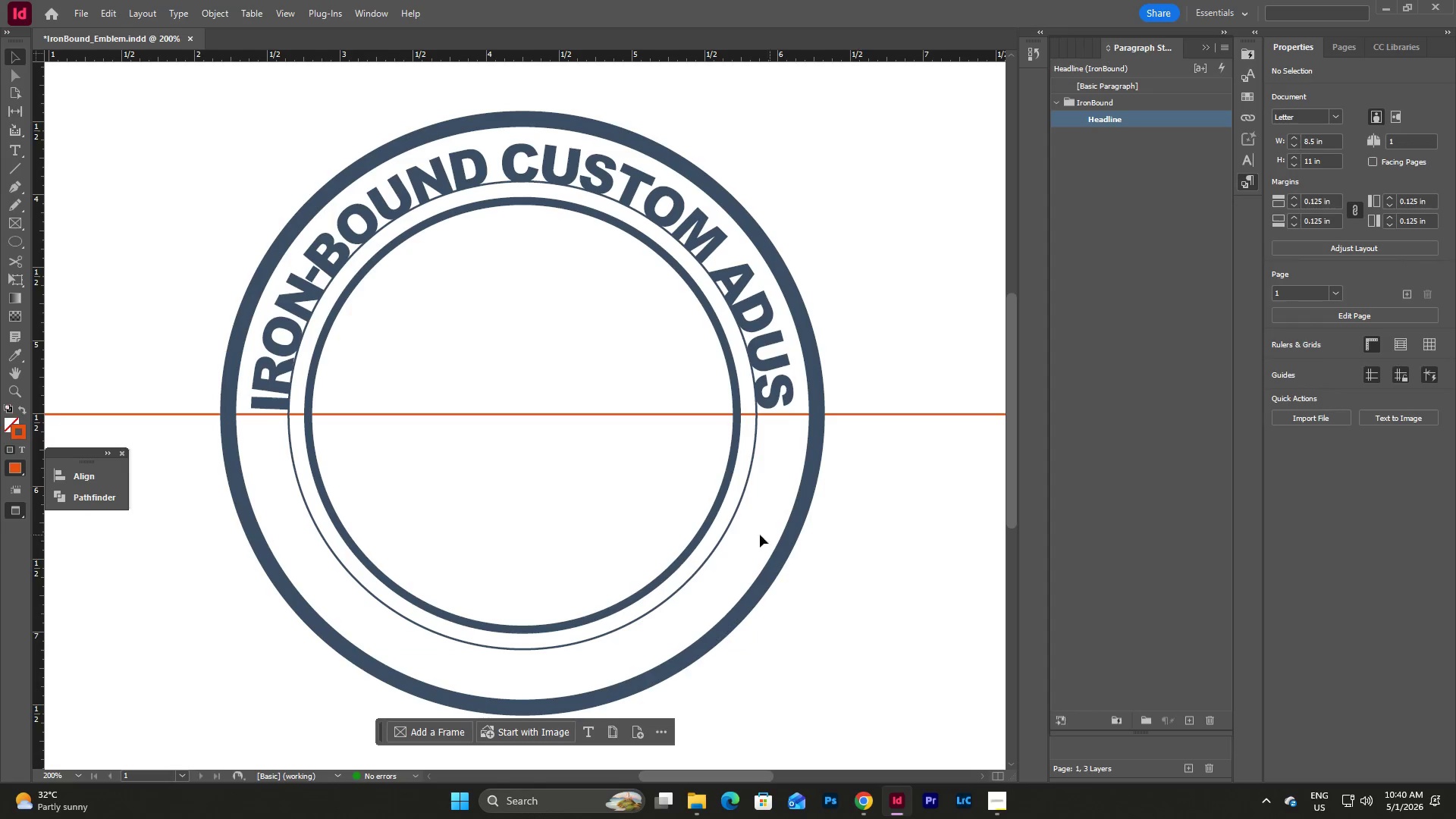 
left_click([721, 535])
 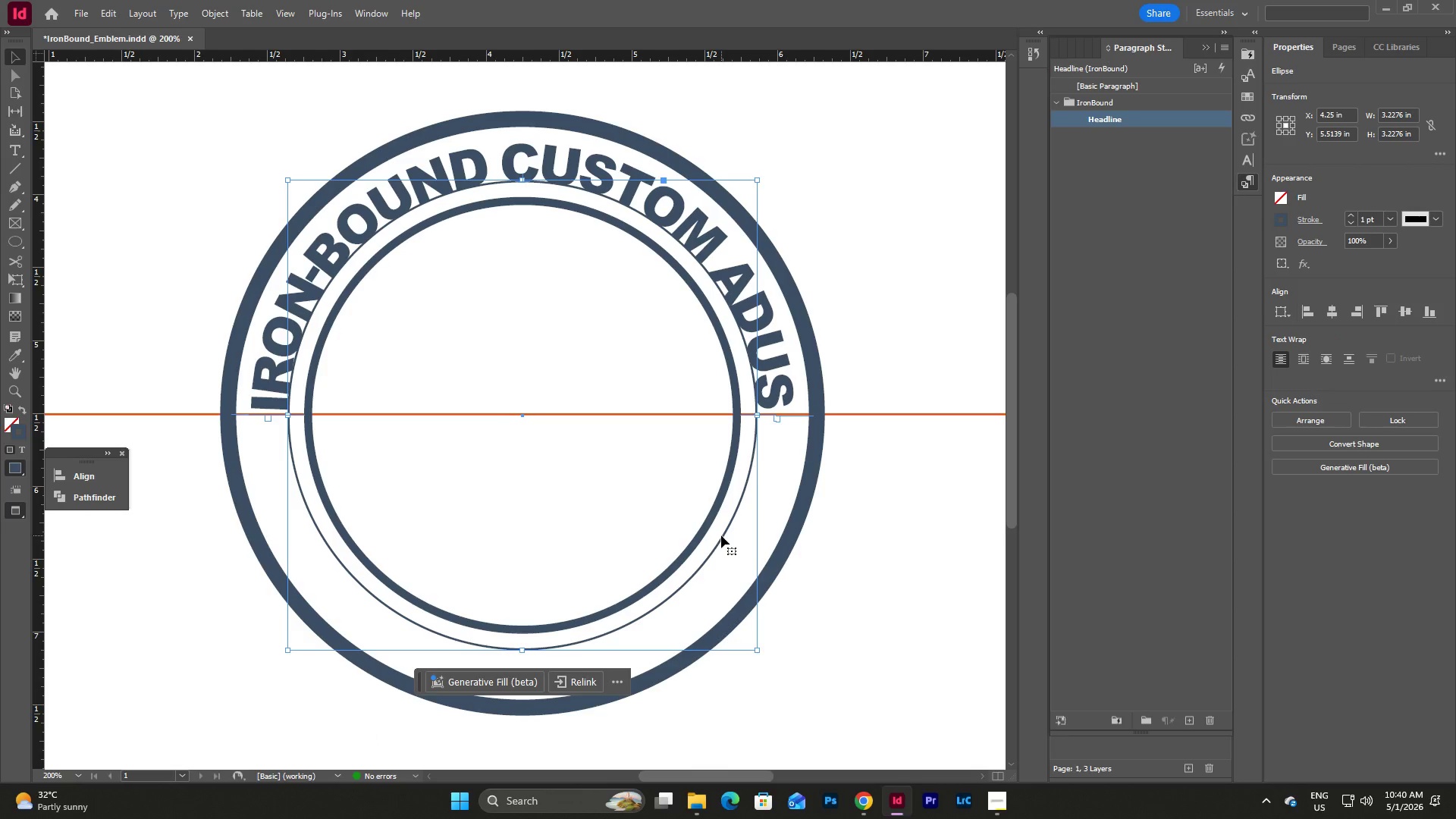 
right_click([721, 535])
 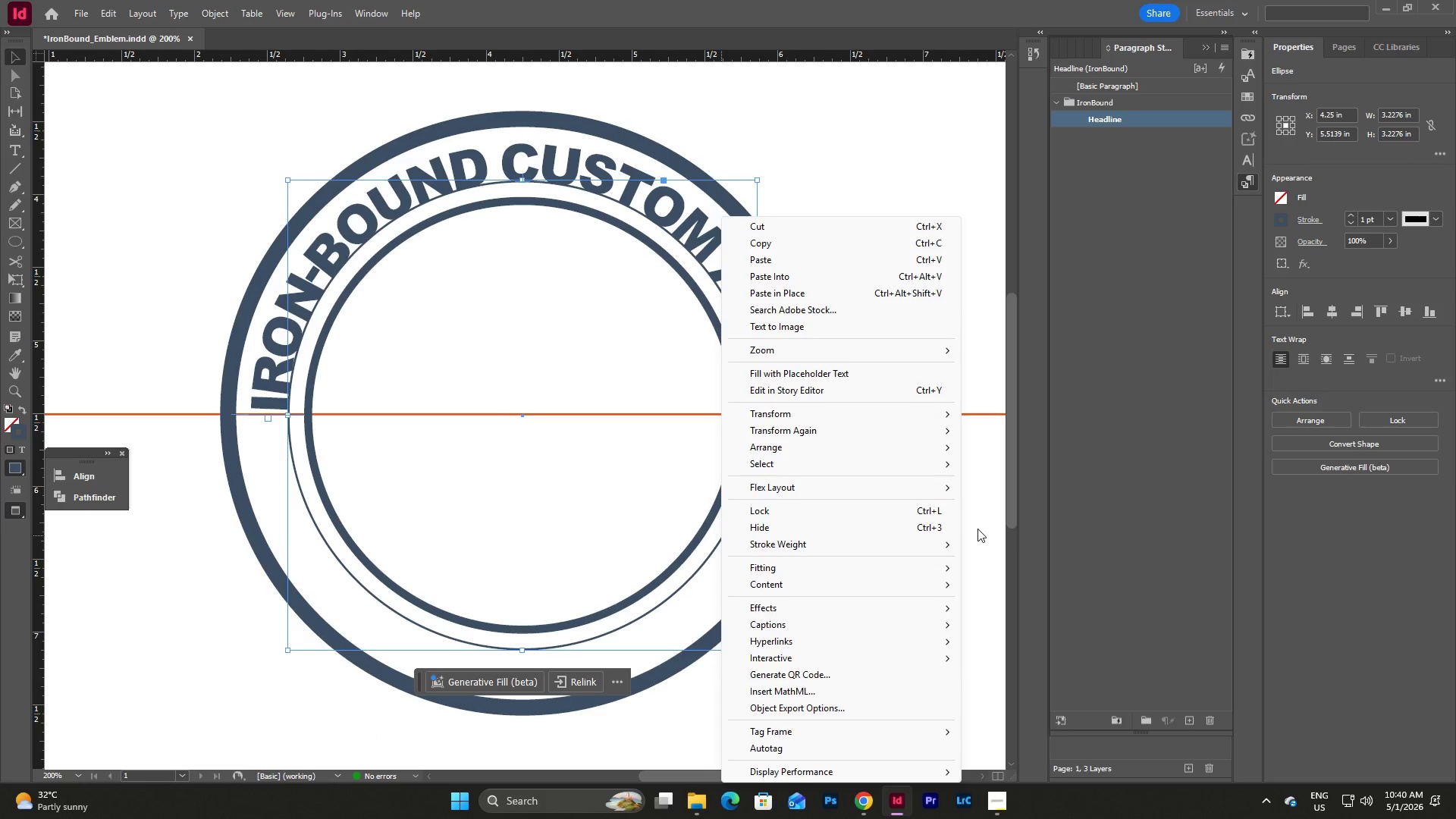 
left_click([977, 529])
 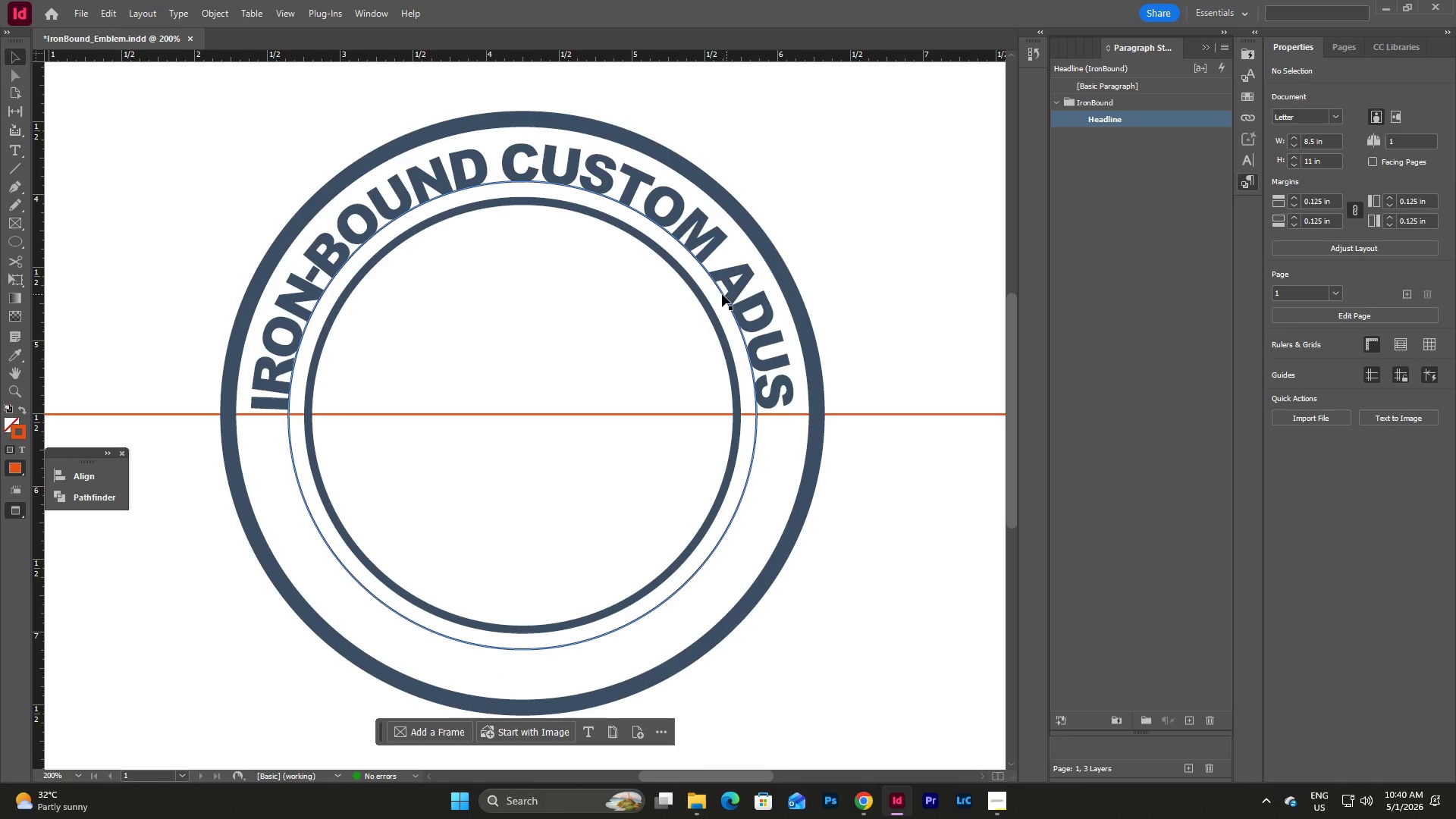 
left_click([720, 290])
 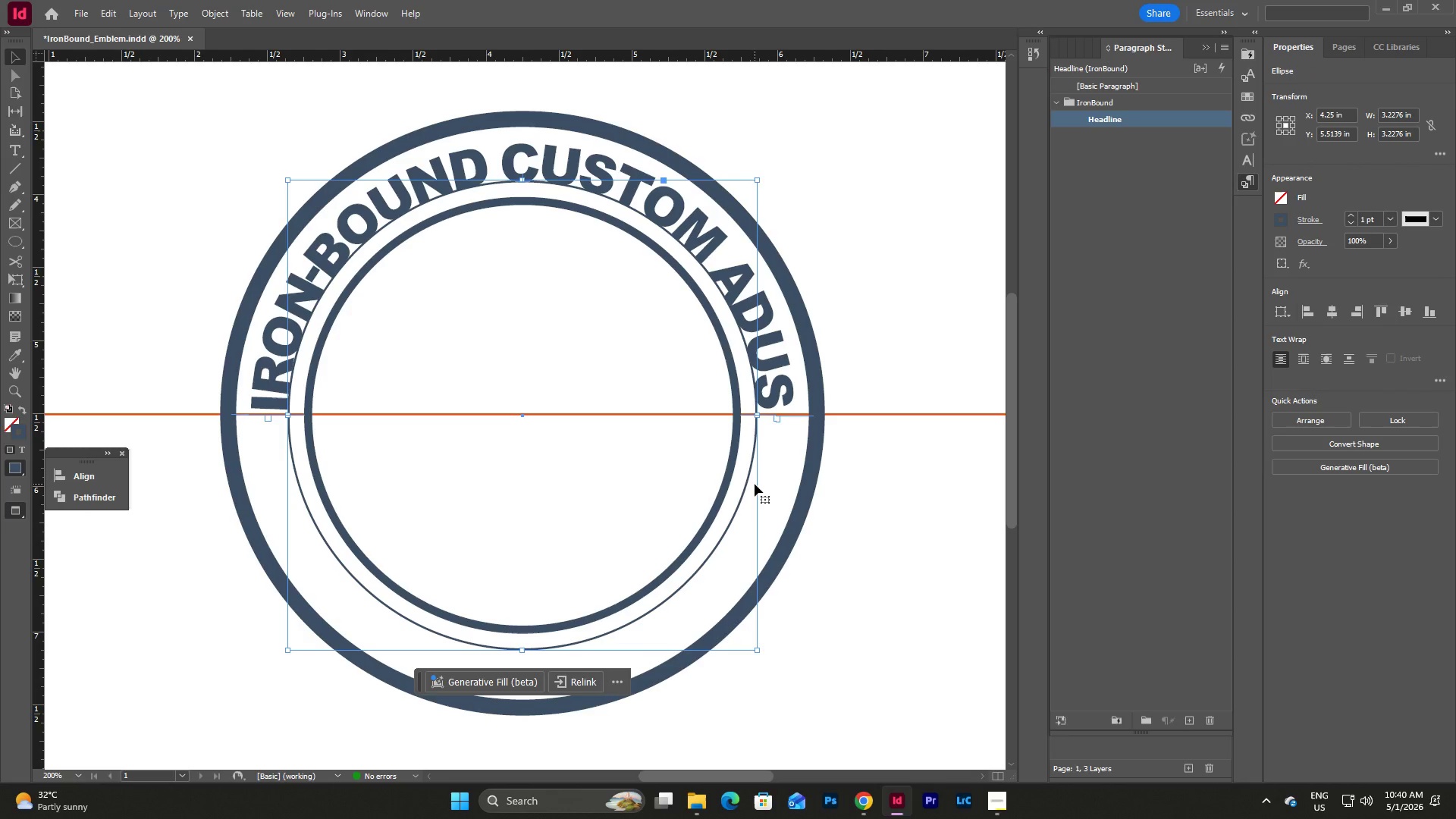 
key(Backspace)
 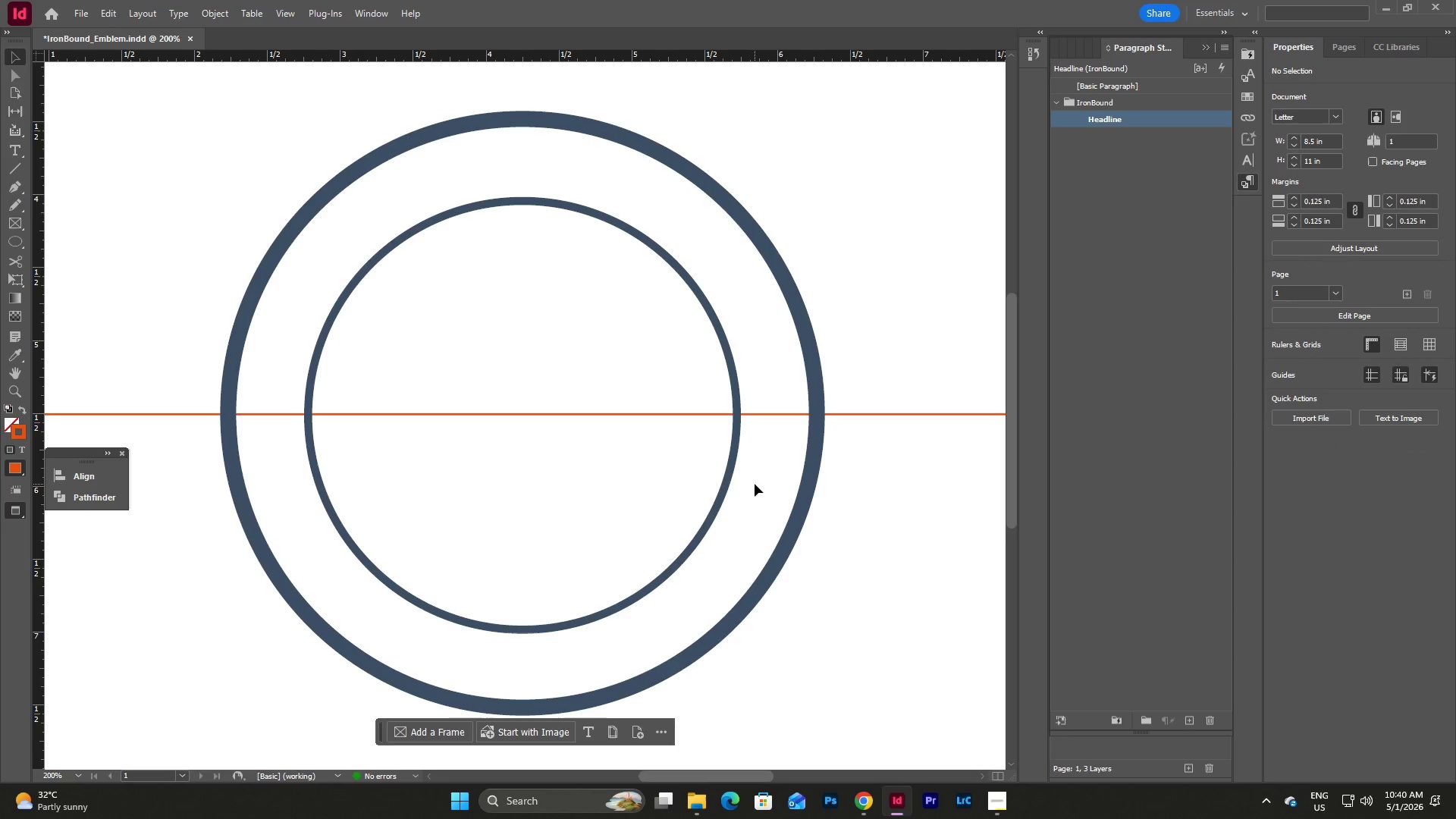 
key(Control+Z)
 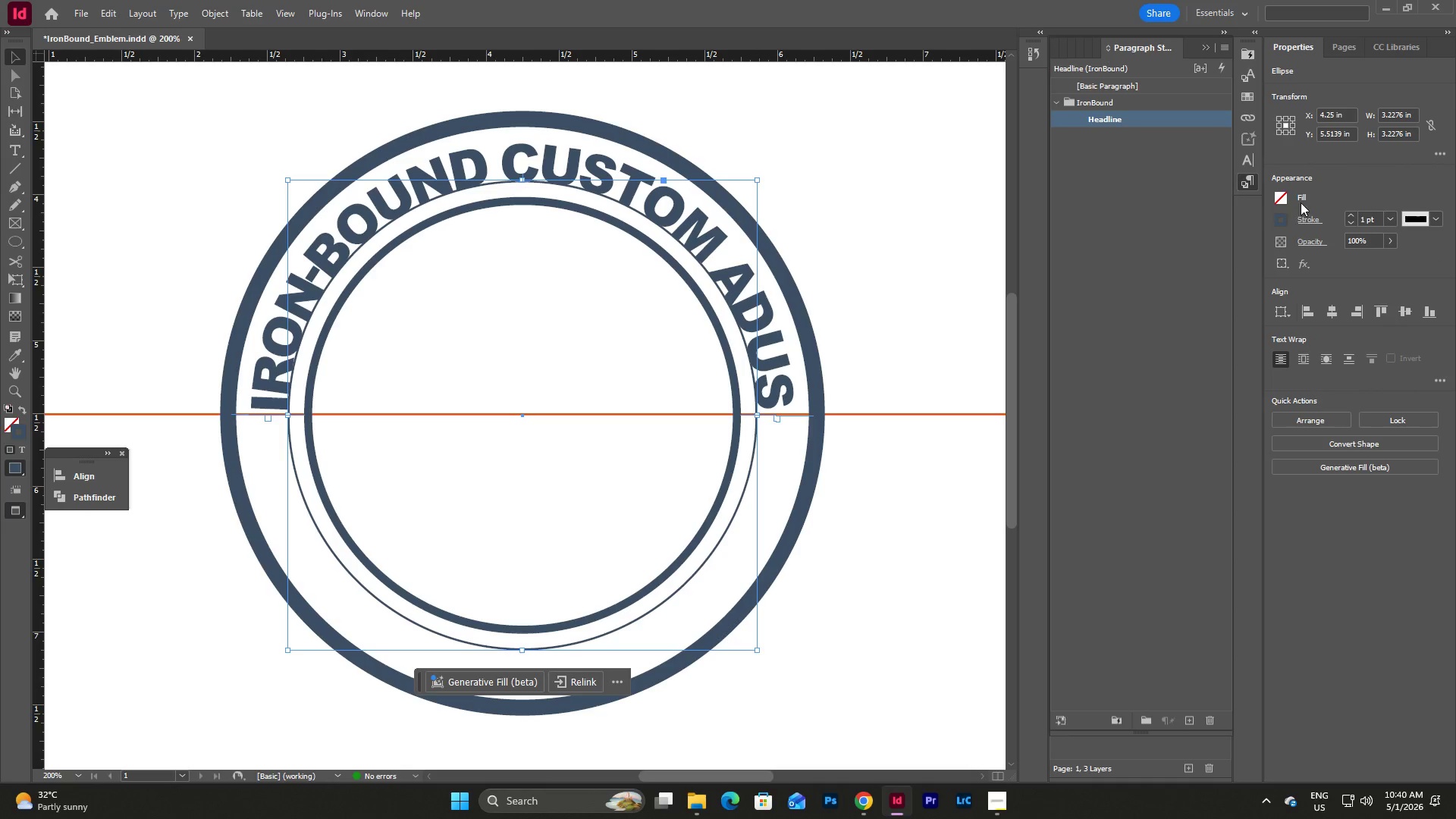 
left_click([1283, 222])
 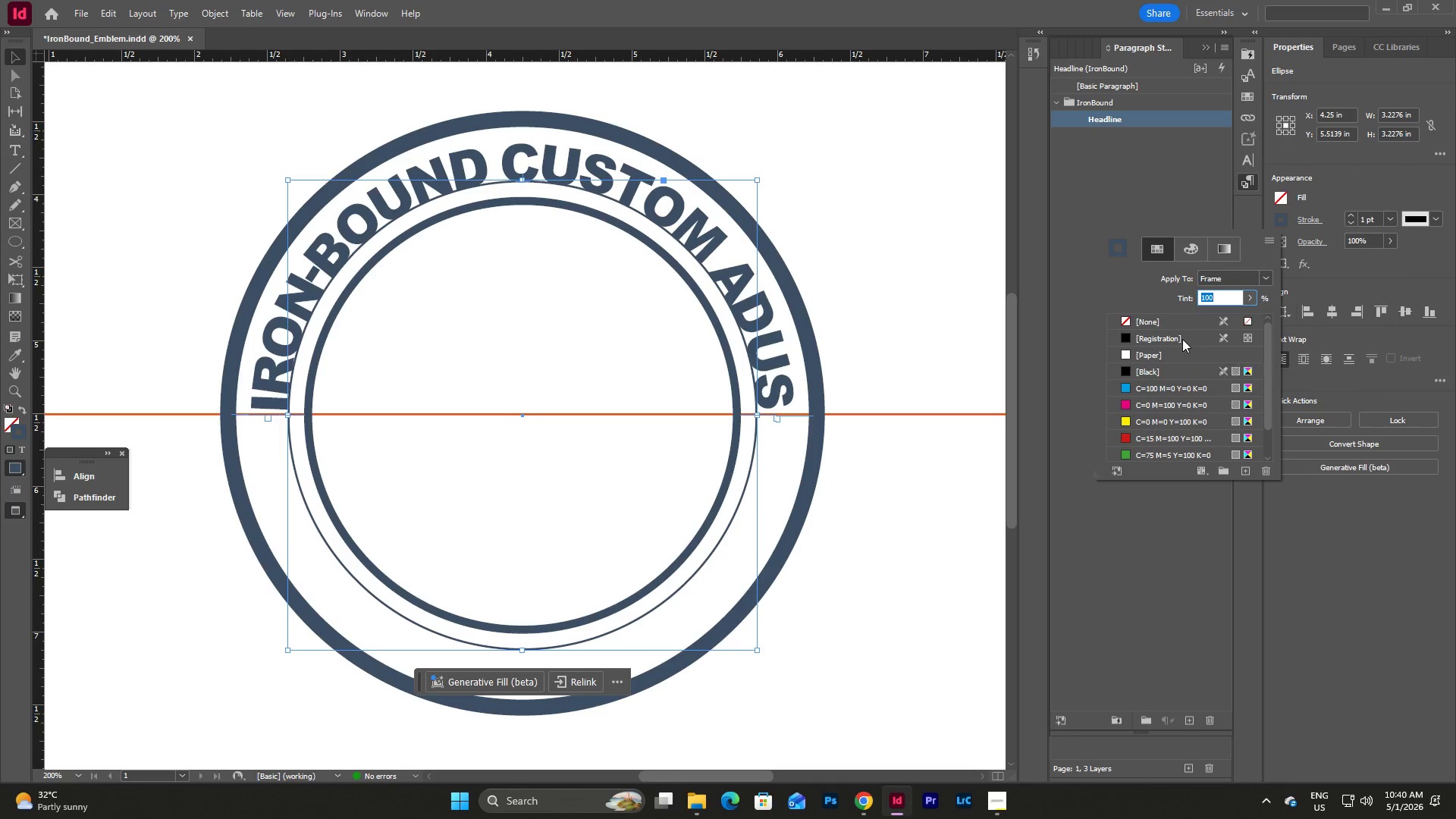 
left_click([1165, 318])
 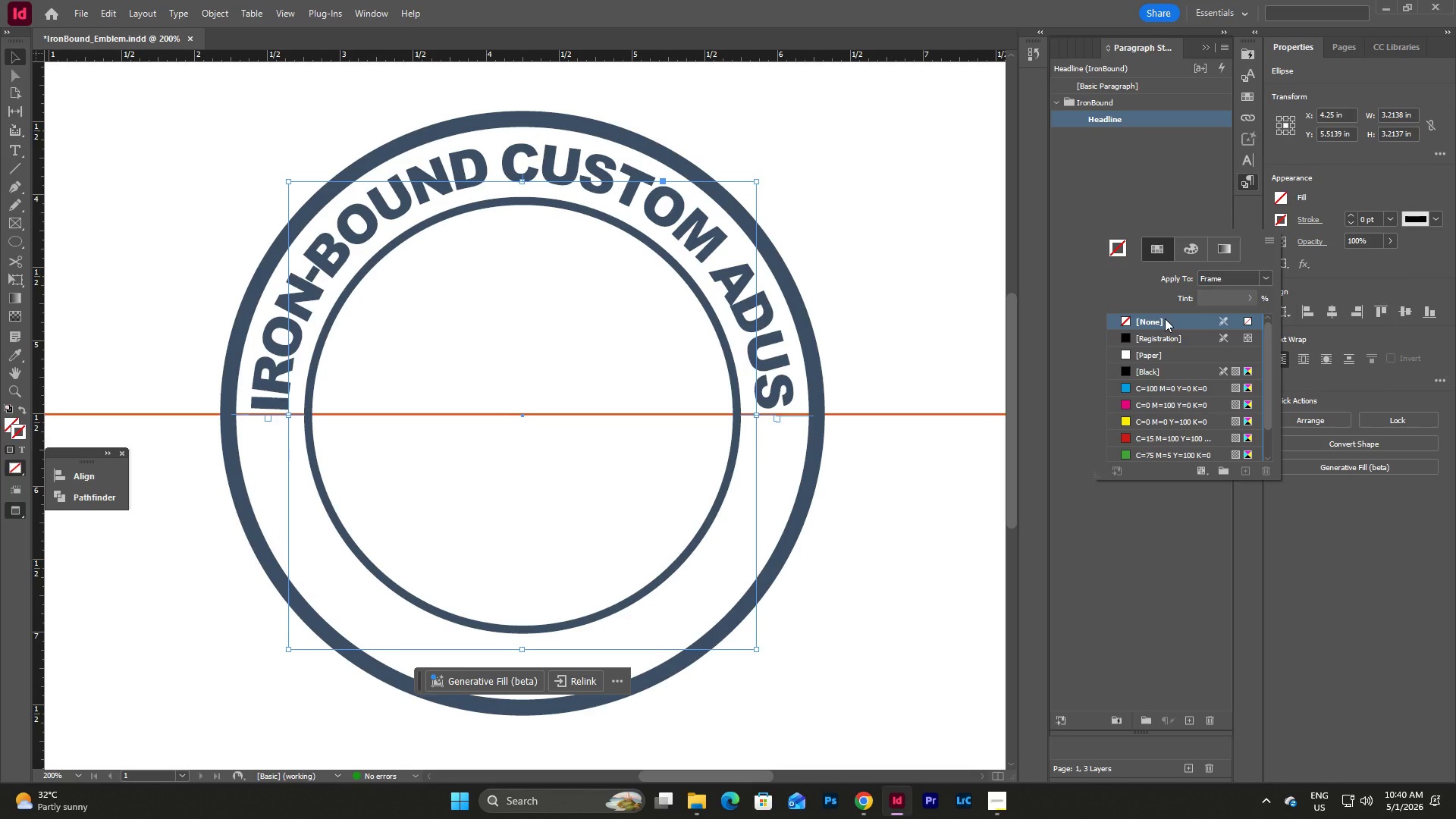 
key(Control+Z)
 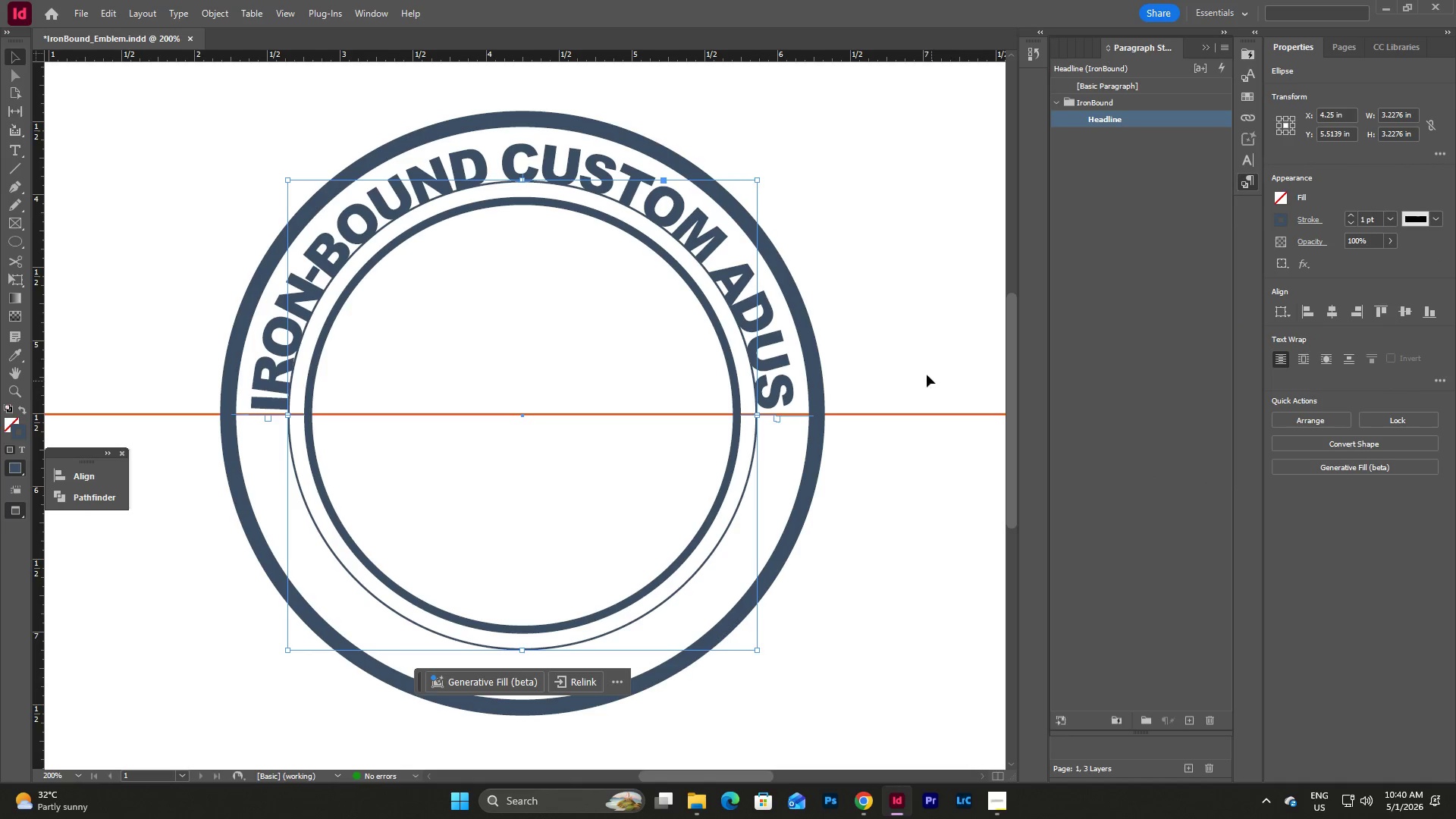 
left_click([895, 344])
 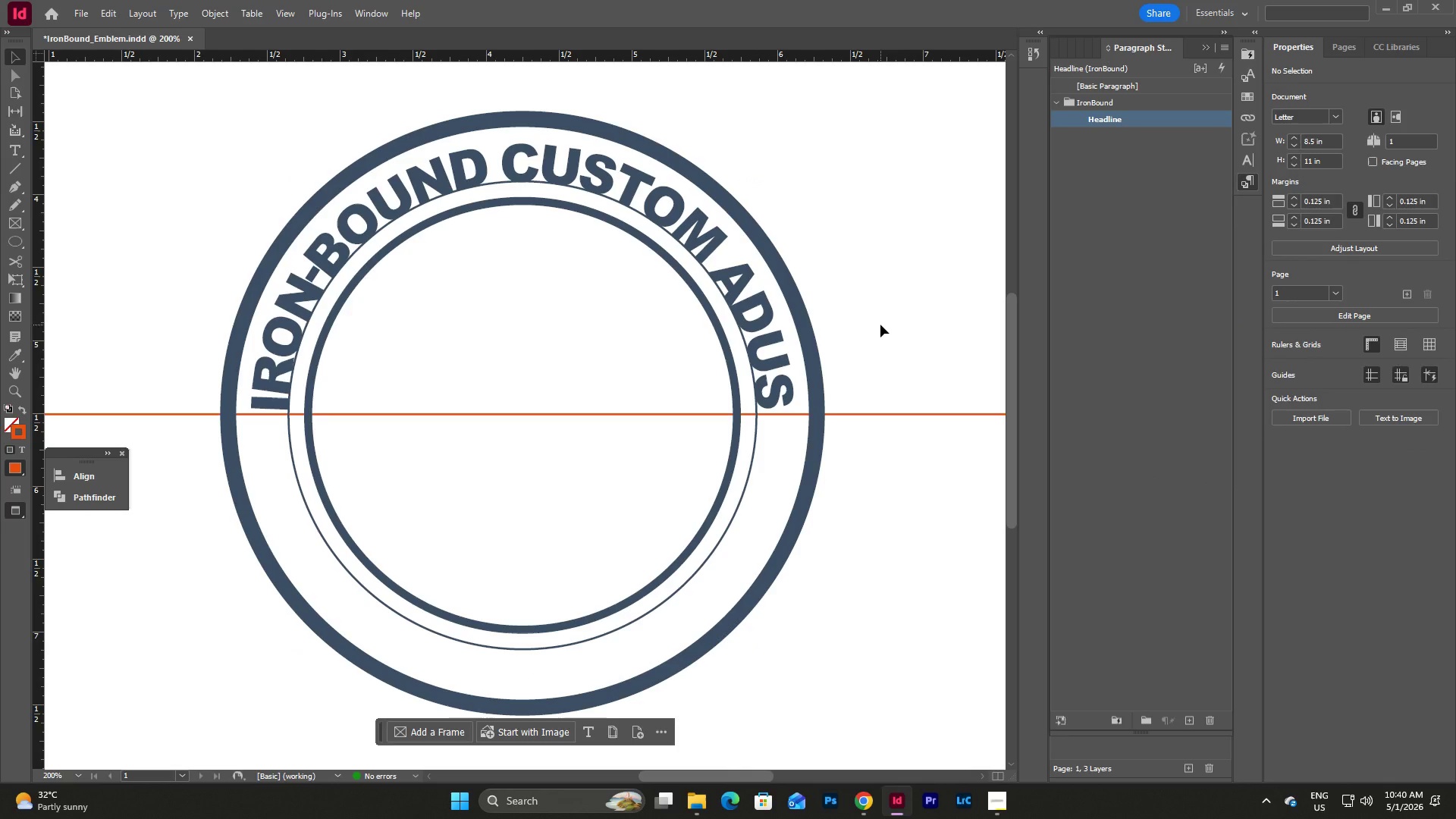 
left_click([742, 297])
 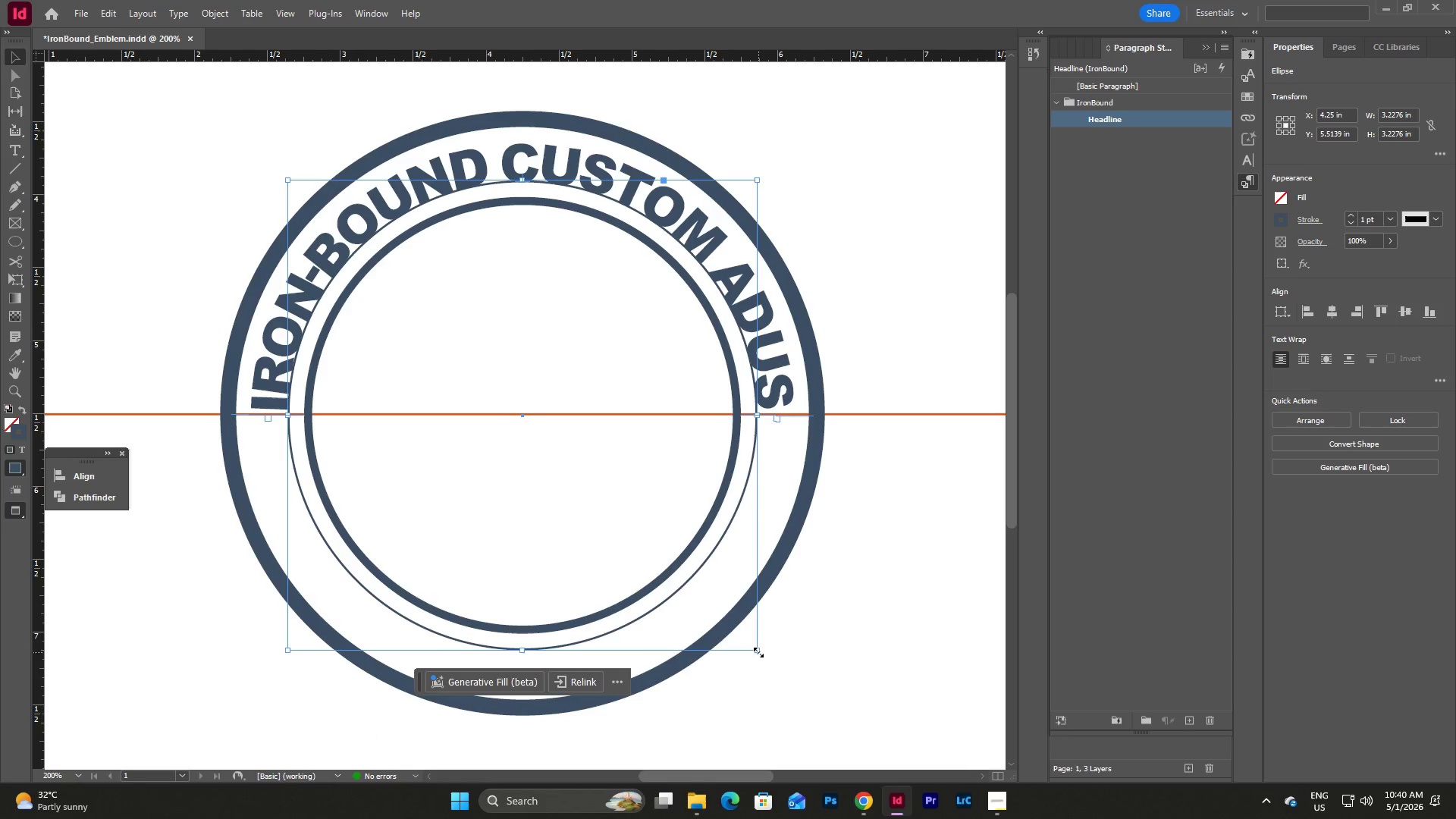 
hold_key(key=ShiftLeft, duration=1.28)
left_click_drag(start_coordinate=[758, 652], to_coordinate=[751, 643])
 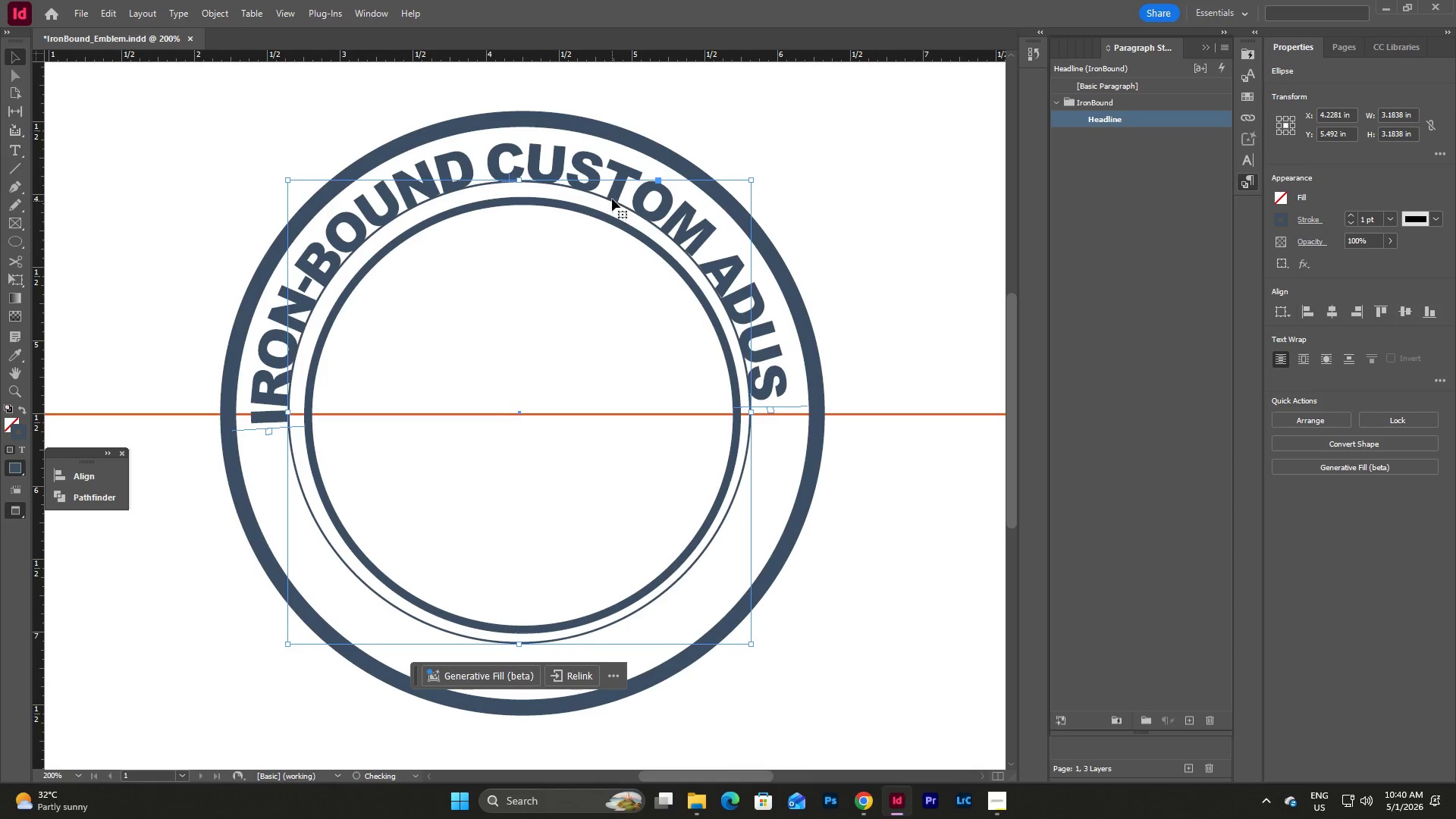 
left_click_drag(start_coordinate=[612, 198], to_coordinate=[617, 202])
 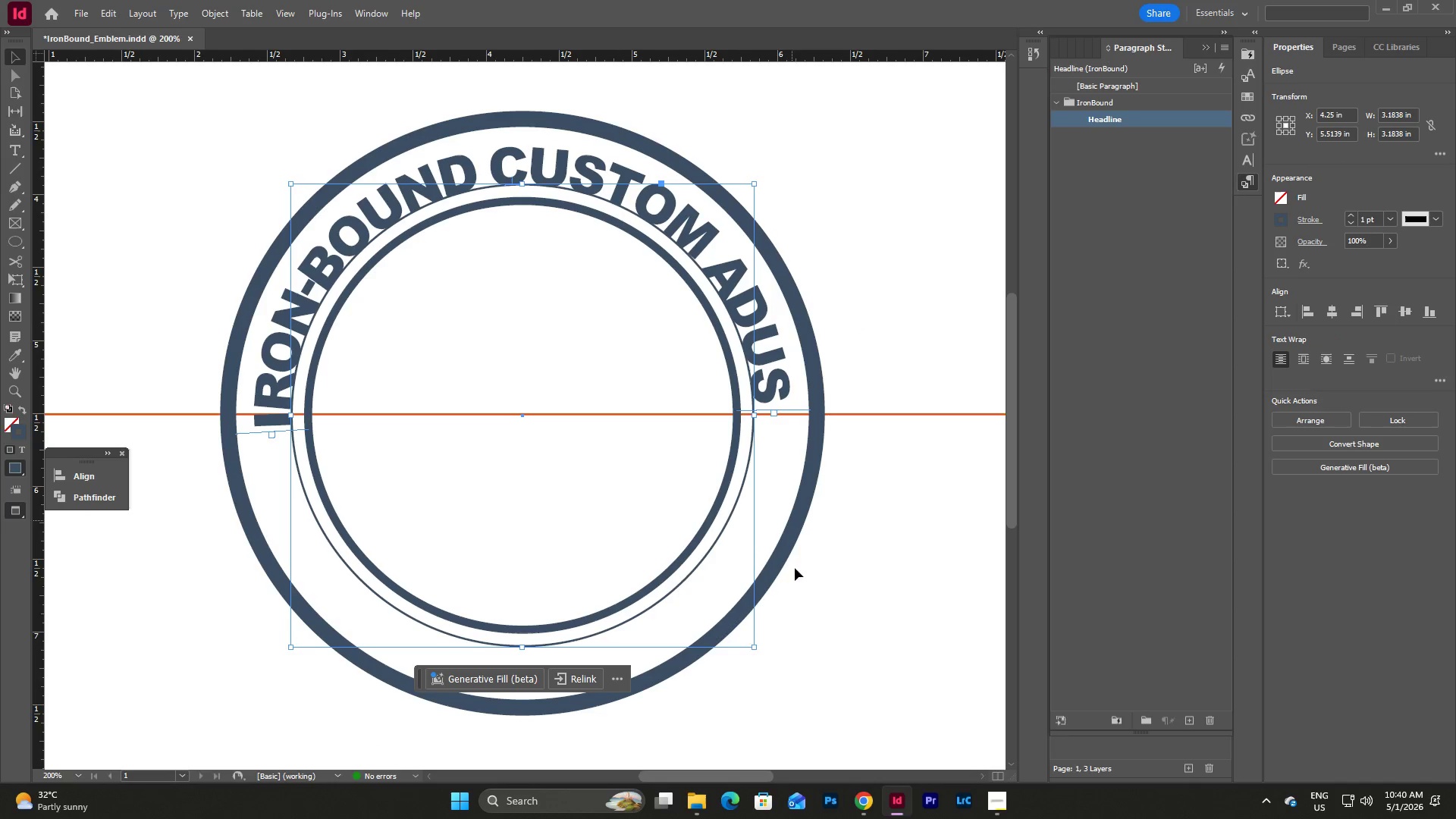 
hold_key(key=ShiftLeft, duration=1.17)
left_click_drag(start_coordinate=[757, 649], to_coordinate=[742, 634])
 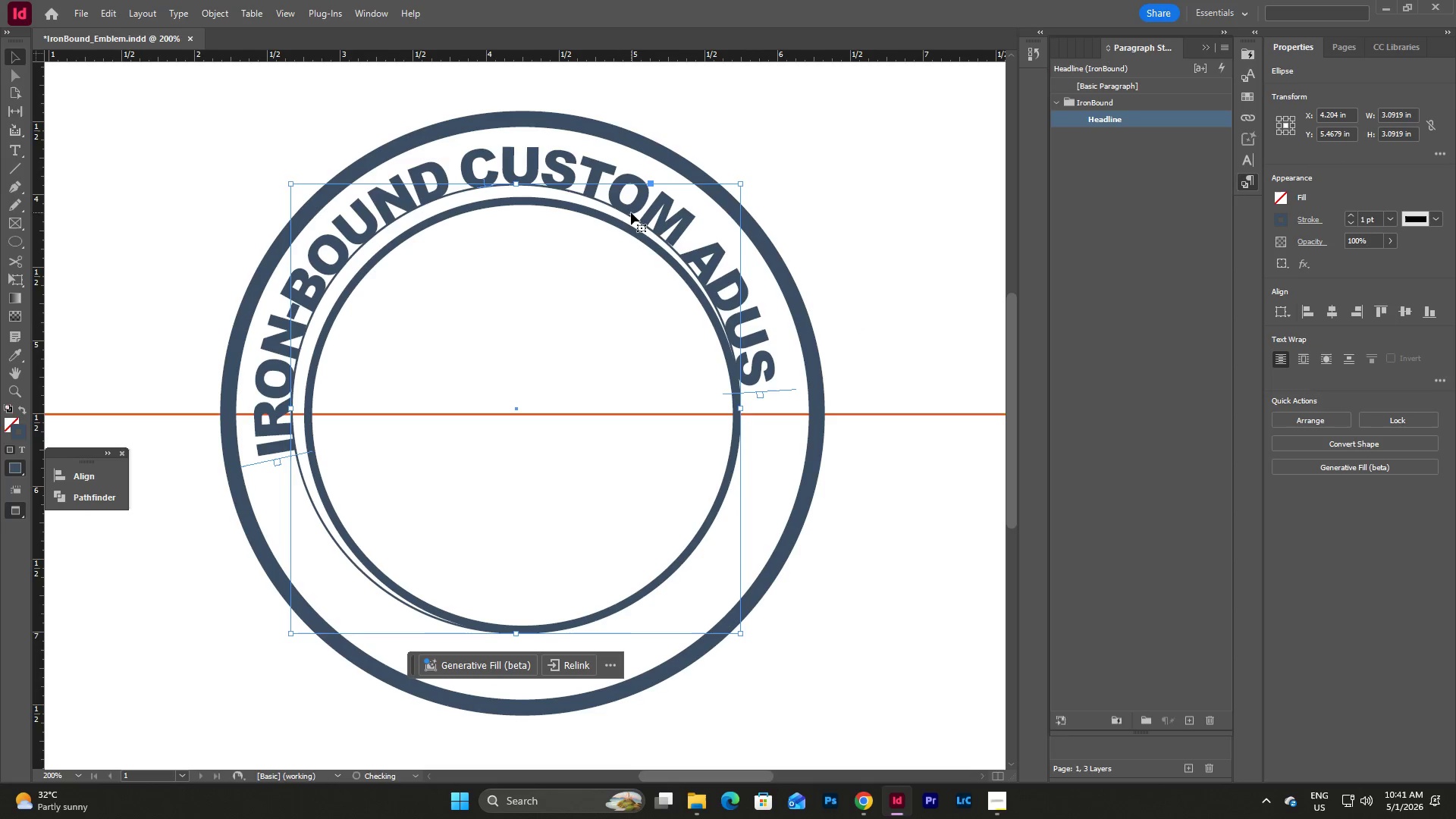 
left_click_drag(start_coordinate=[631, 215], to_coordinate=[639, 220])
 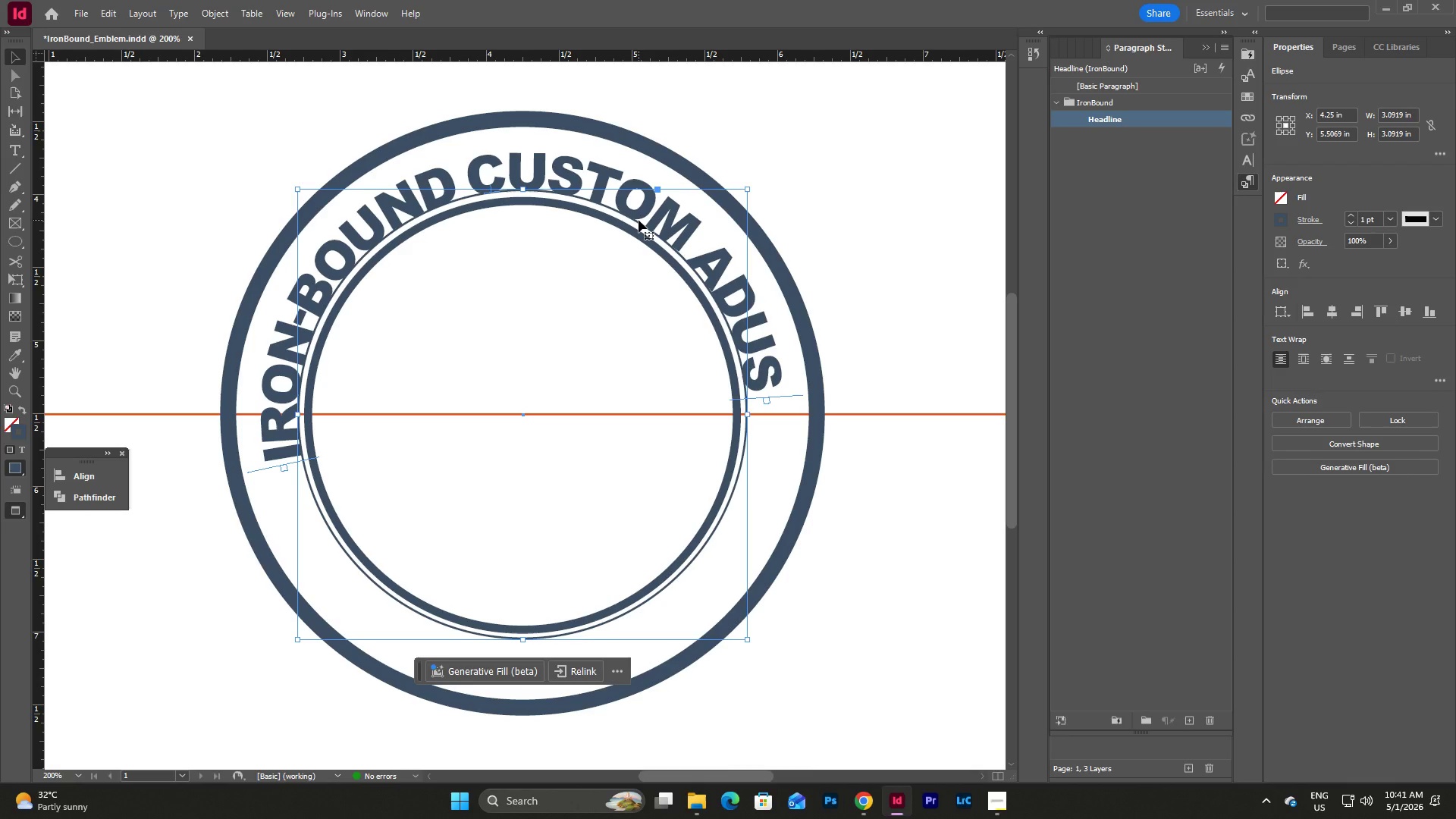 
left_click([865, 503])
 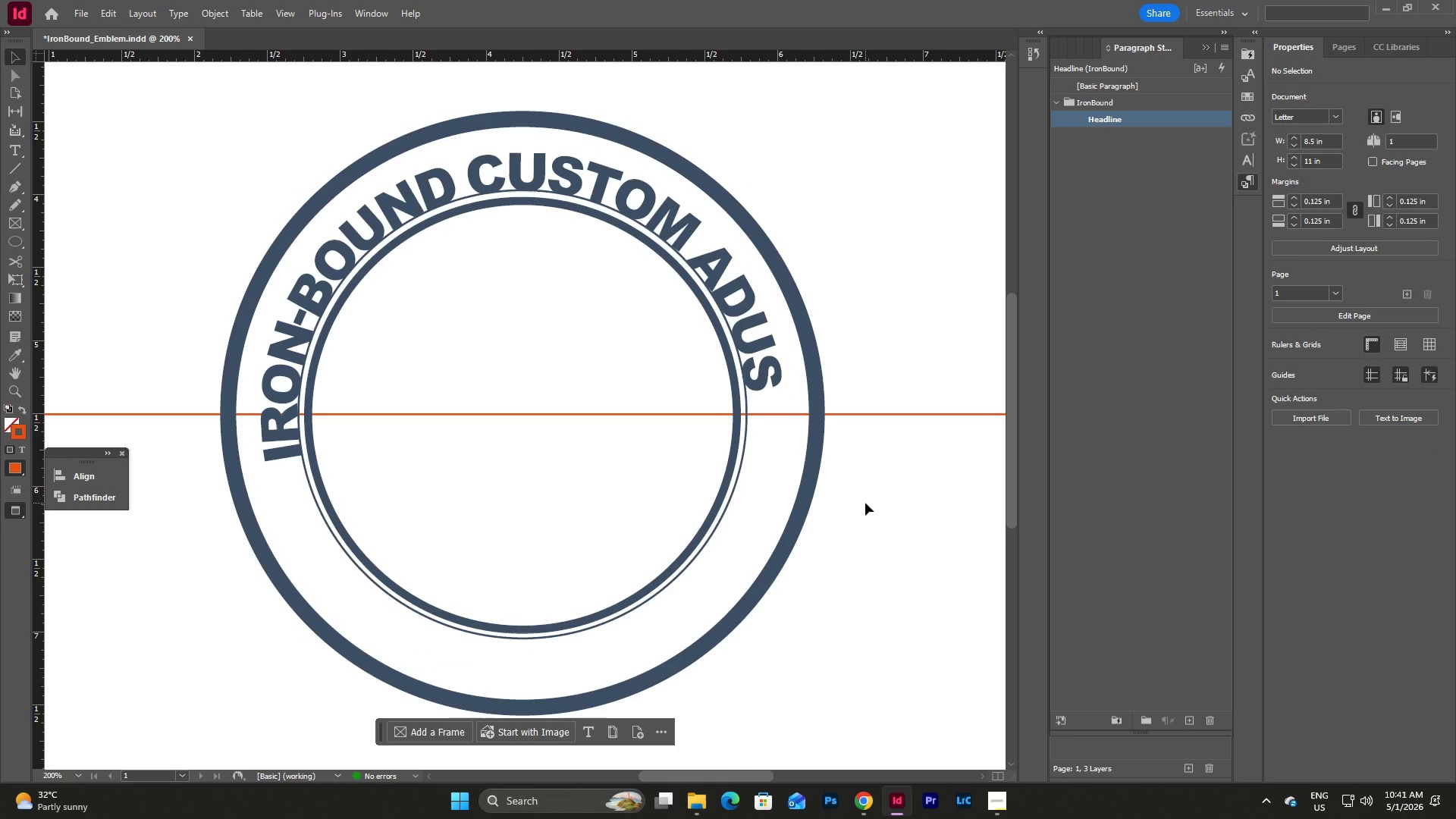 
type(ww)
 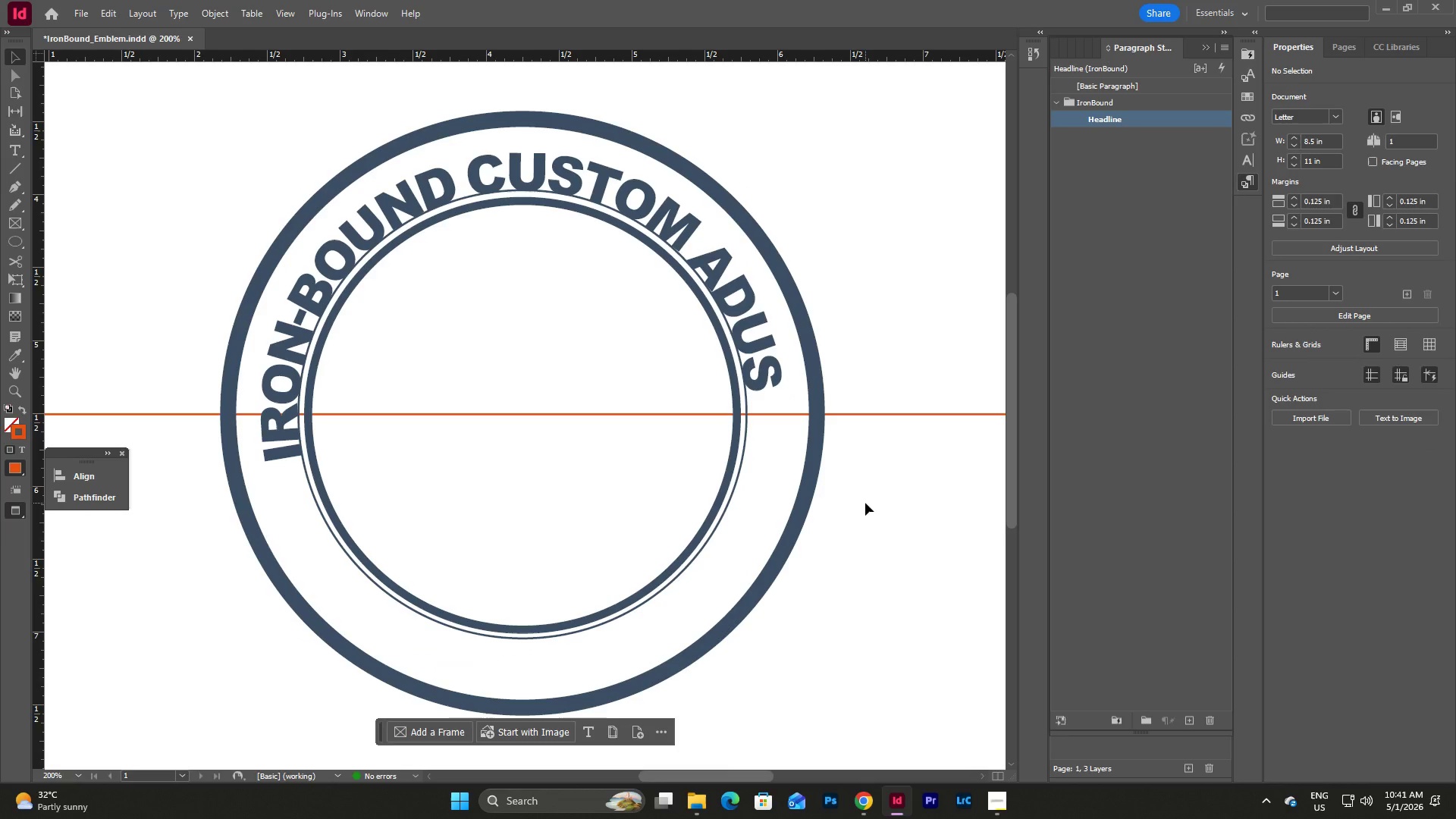 
key(Control+Z)
 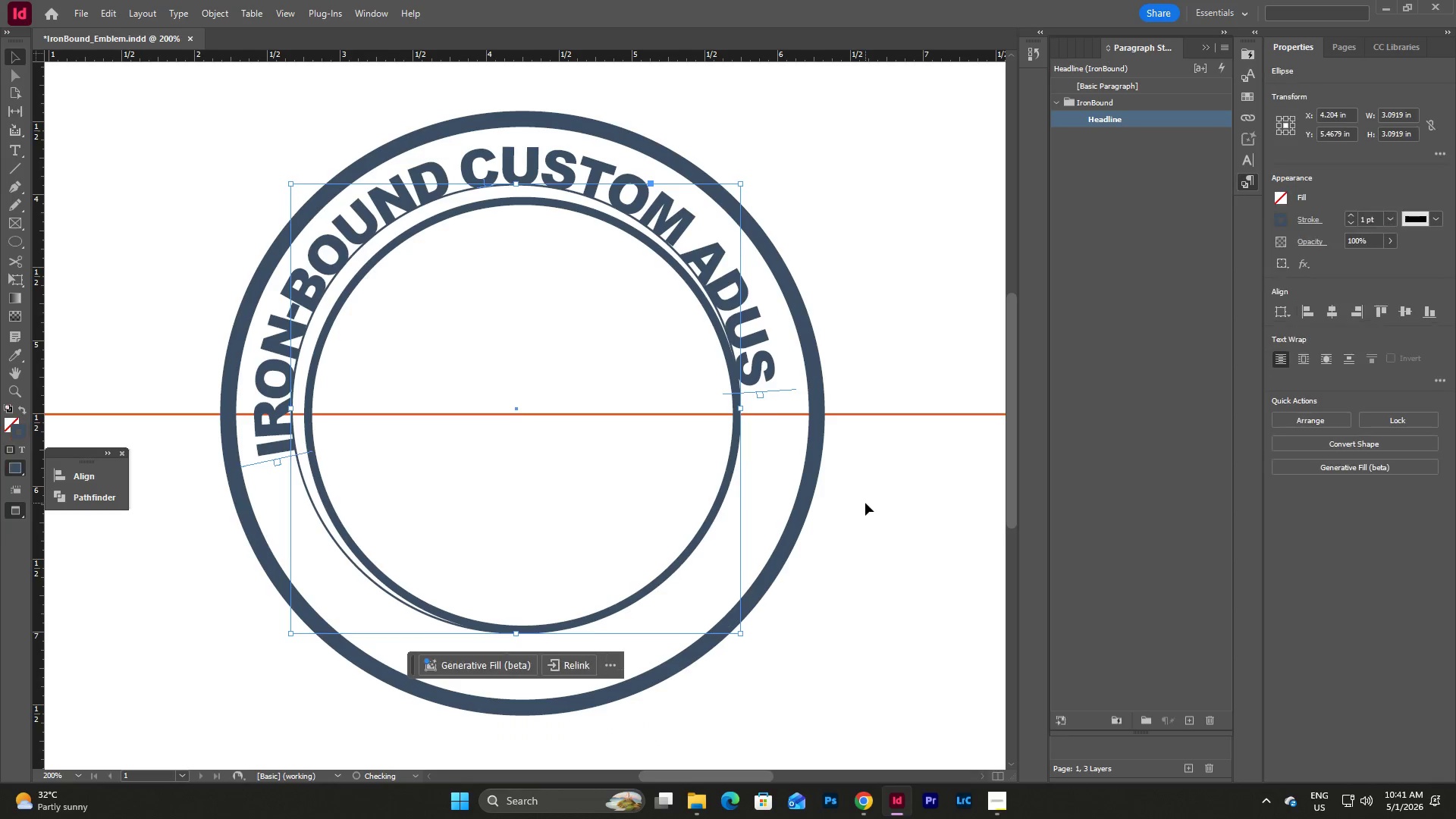 
key(Control+Z)
 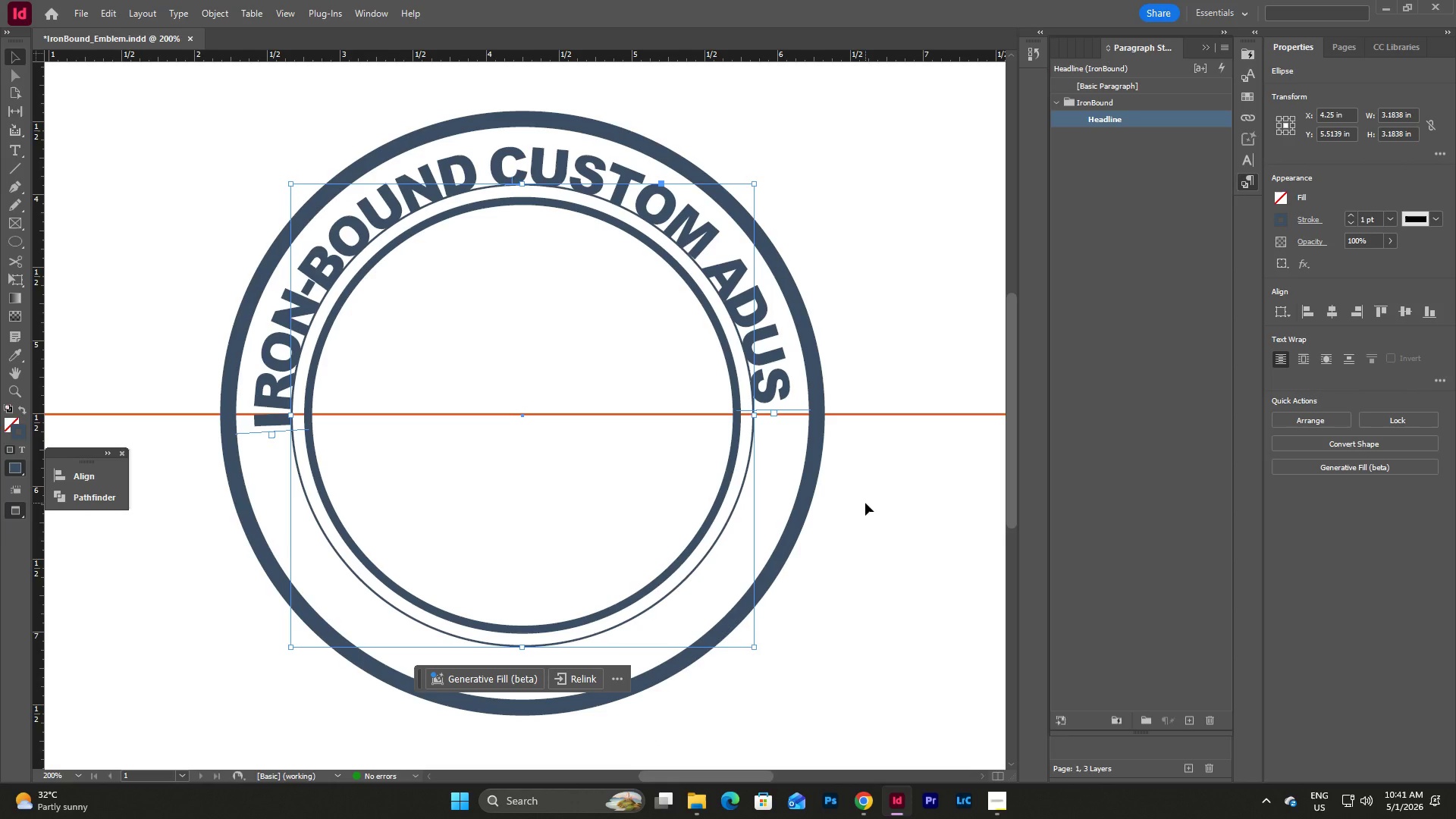 
key(Control+Z)
 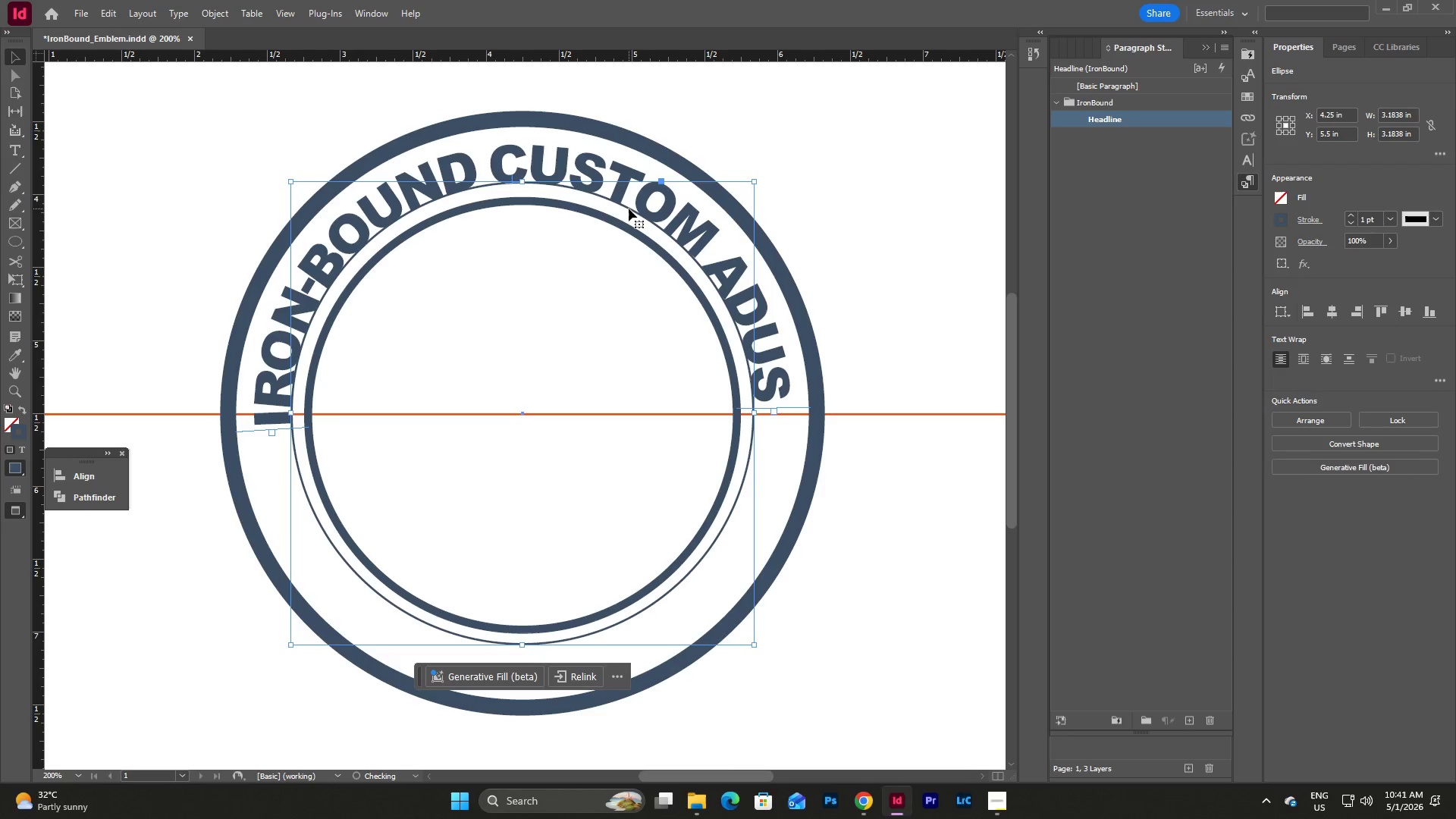 
wait(5.77)
 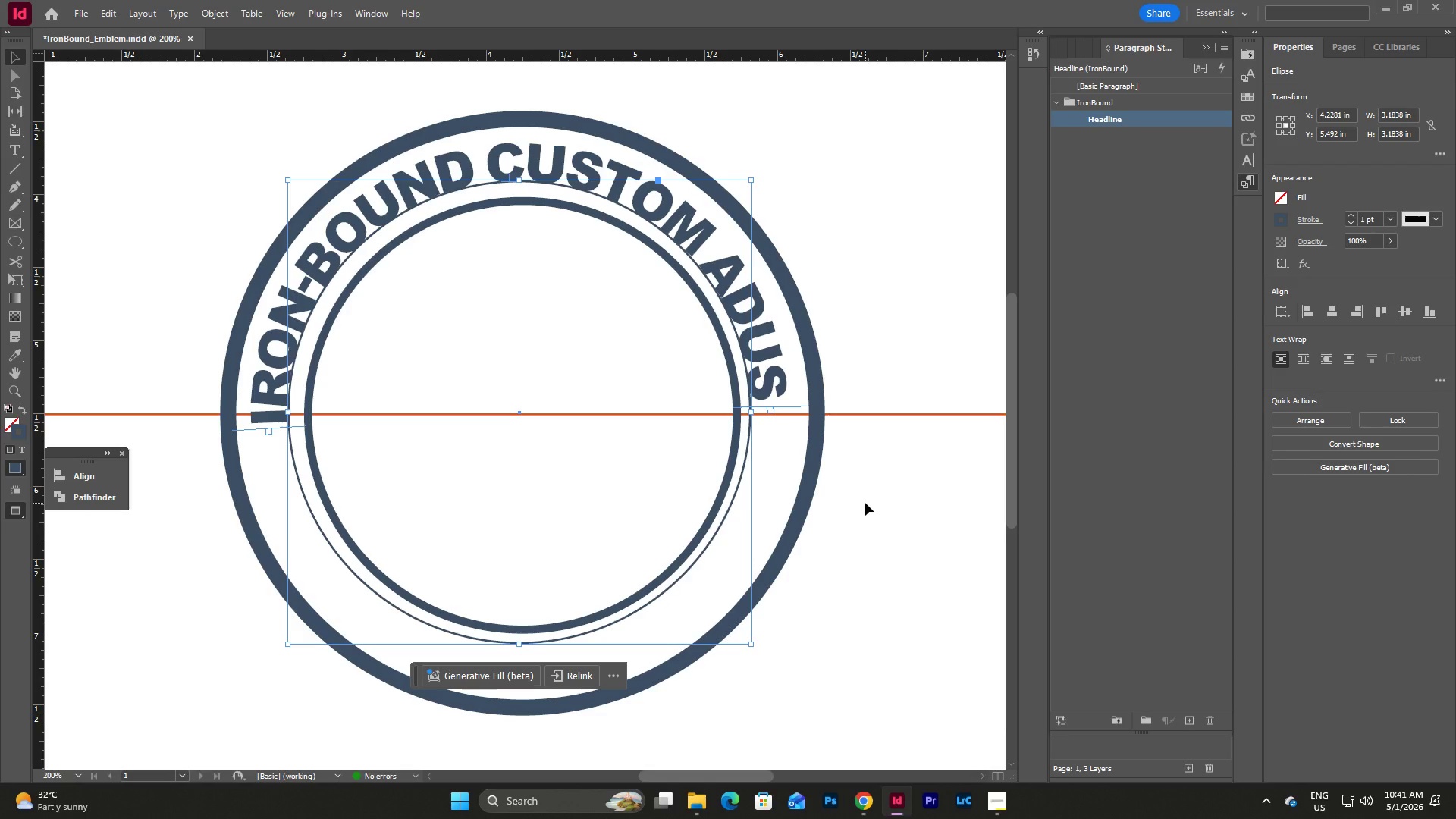 
left_click([869, 528])
 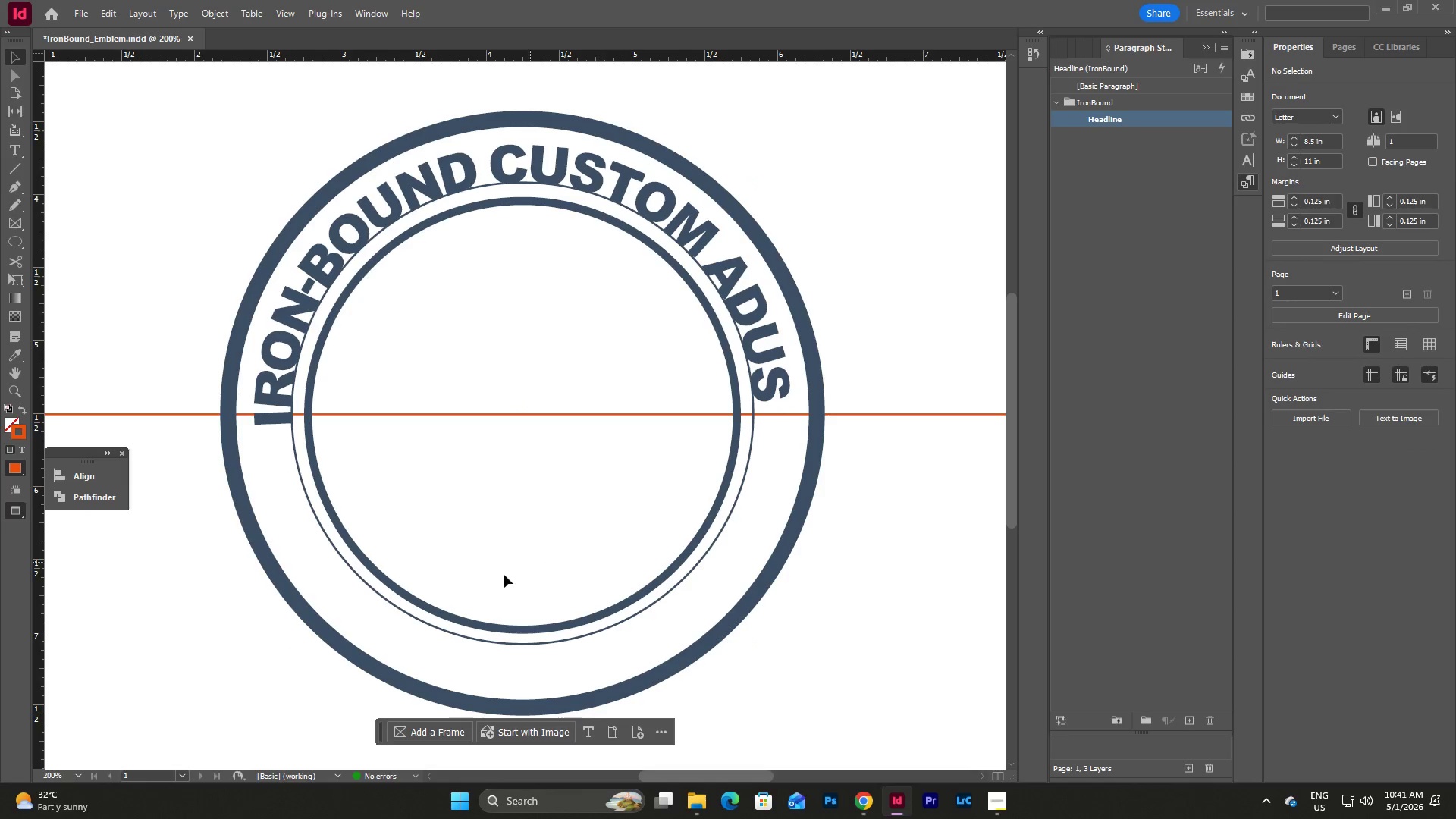 
left_click([268, 391])
 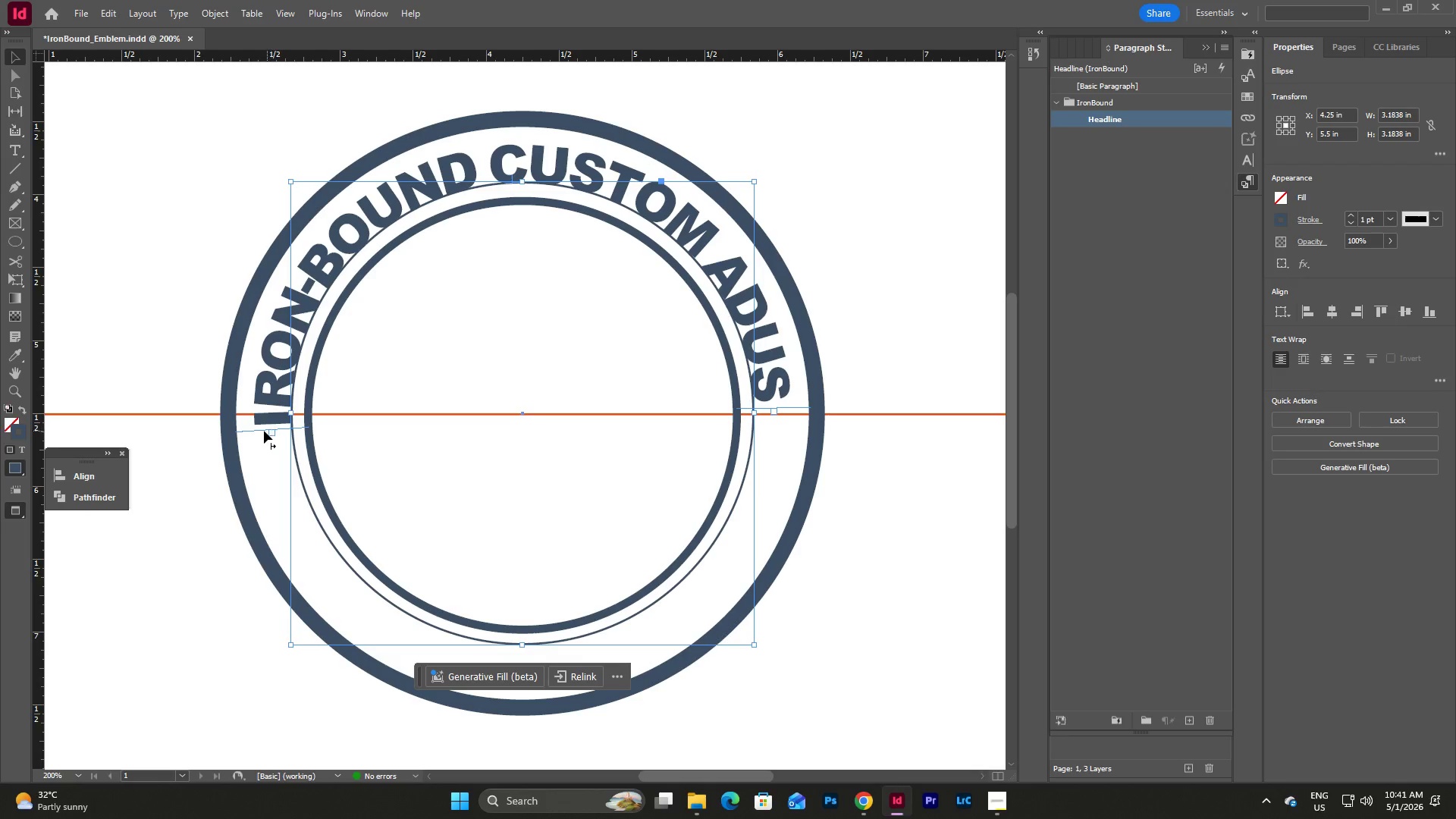 
left_click_drag(start_coordinate=[254, 430], to_coordinate=[255, 415])
 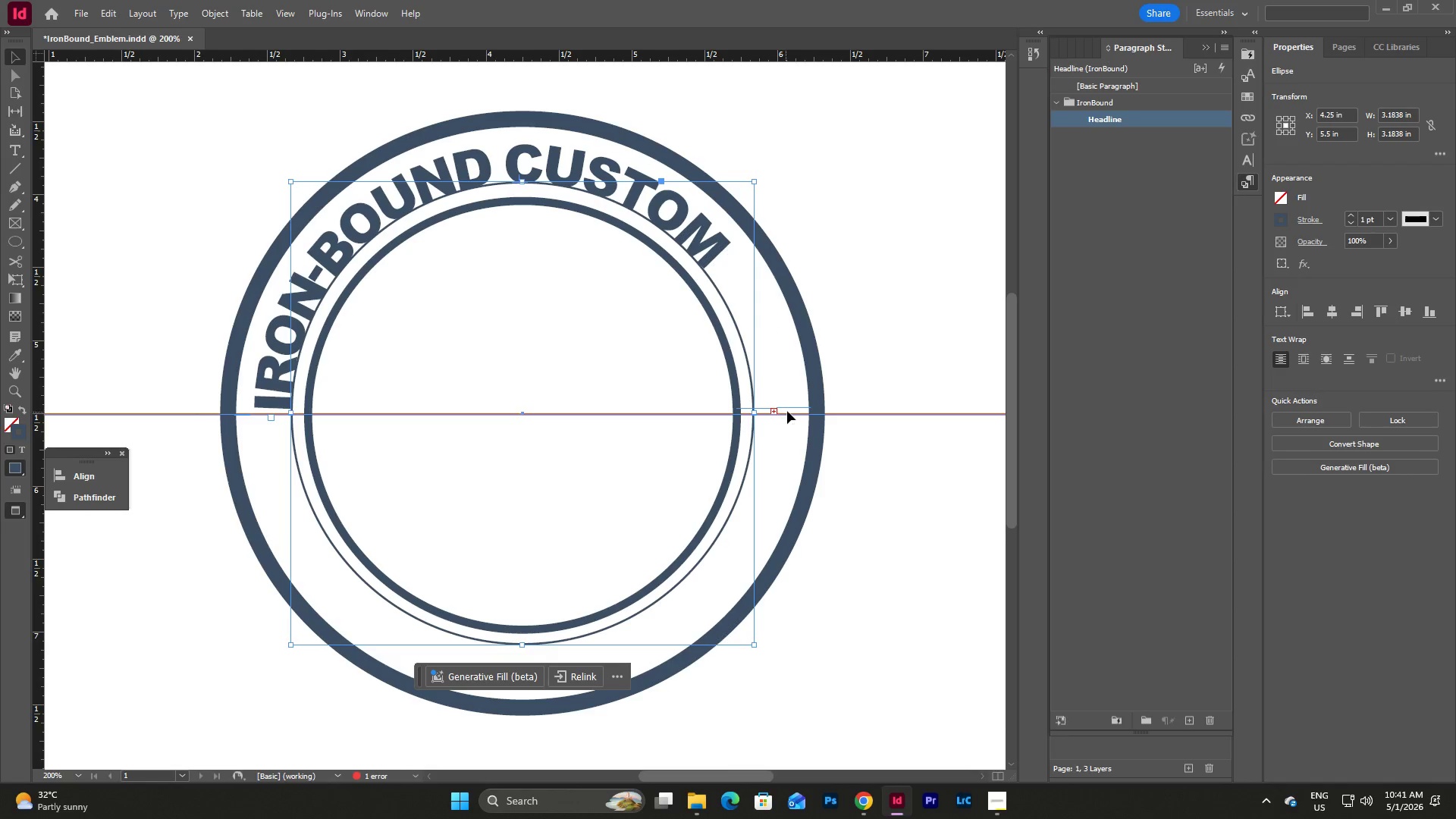 
left_click_drag(start_coordinate=[791, 408], to_coordinate=[792, 415])
 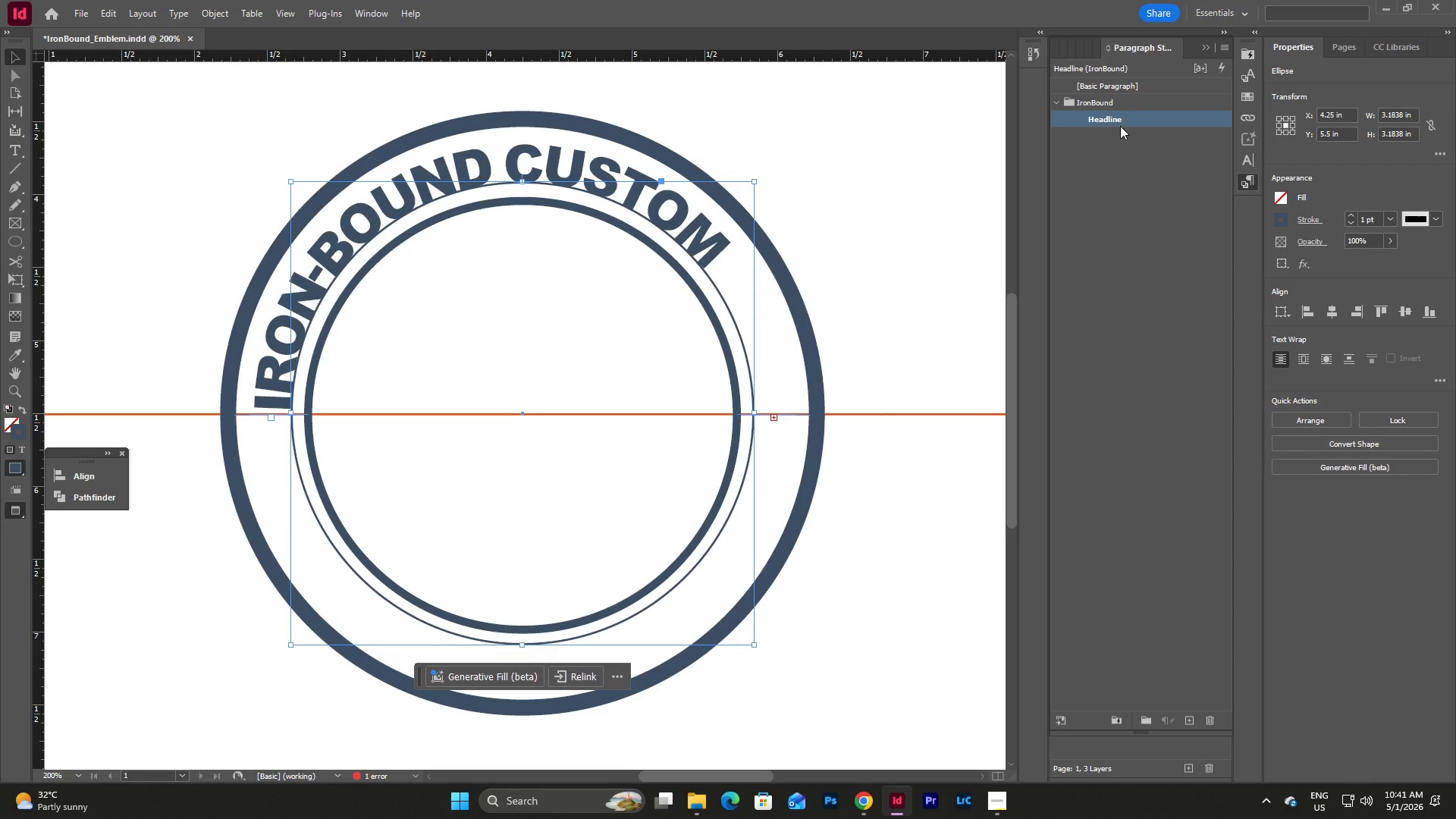 
double_click([1120, 126])
 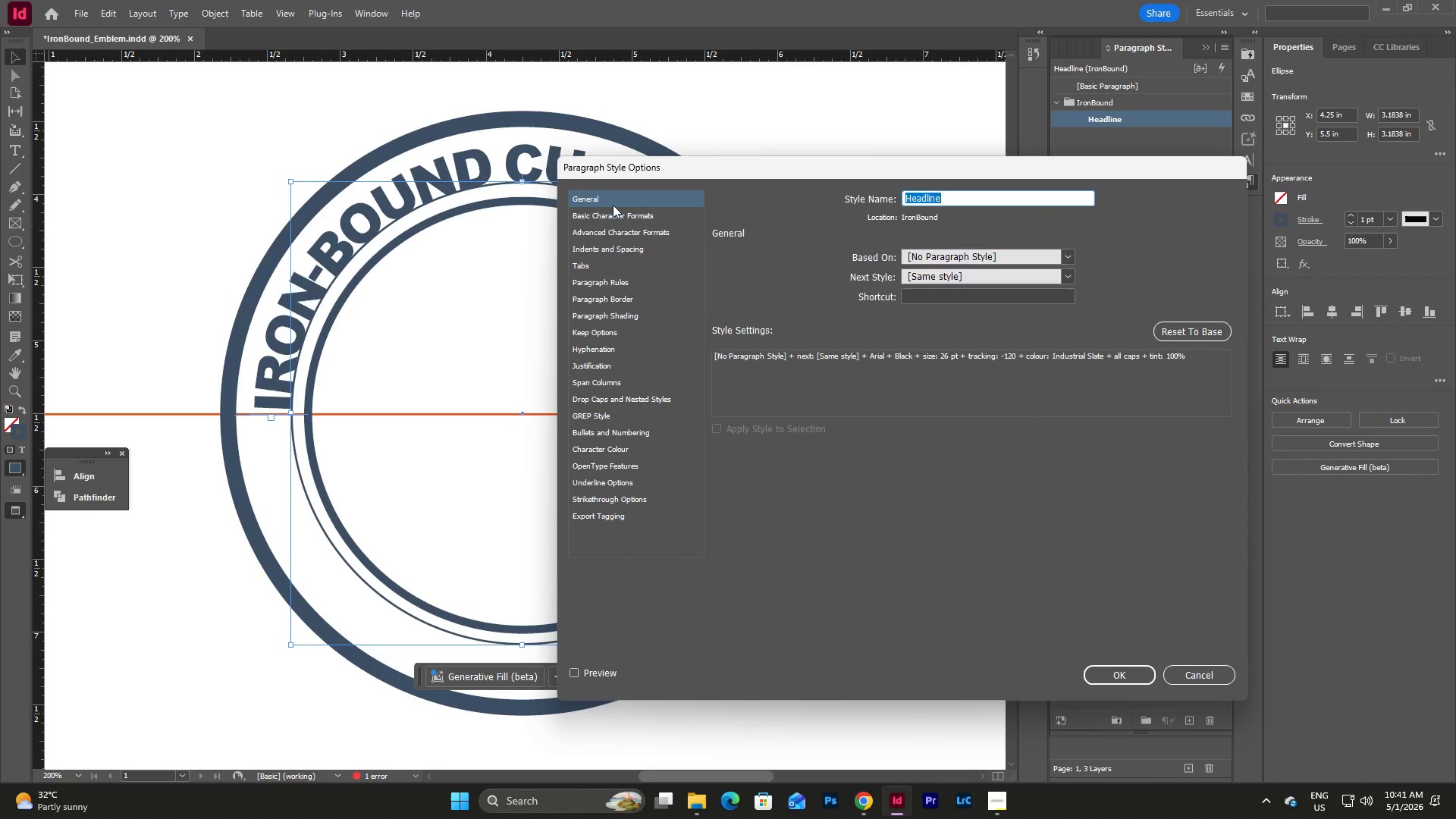 
left_click([617, 212])
 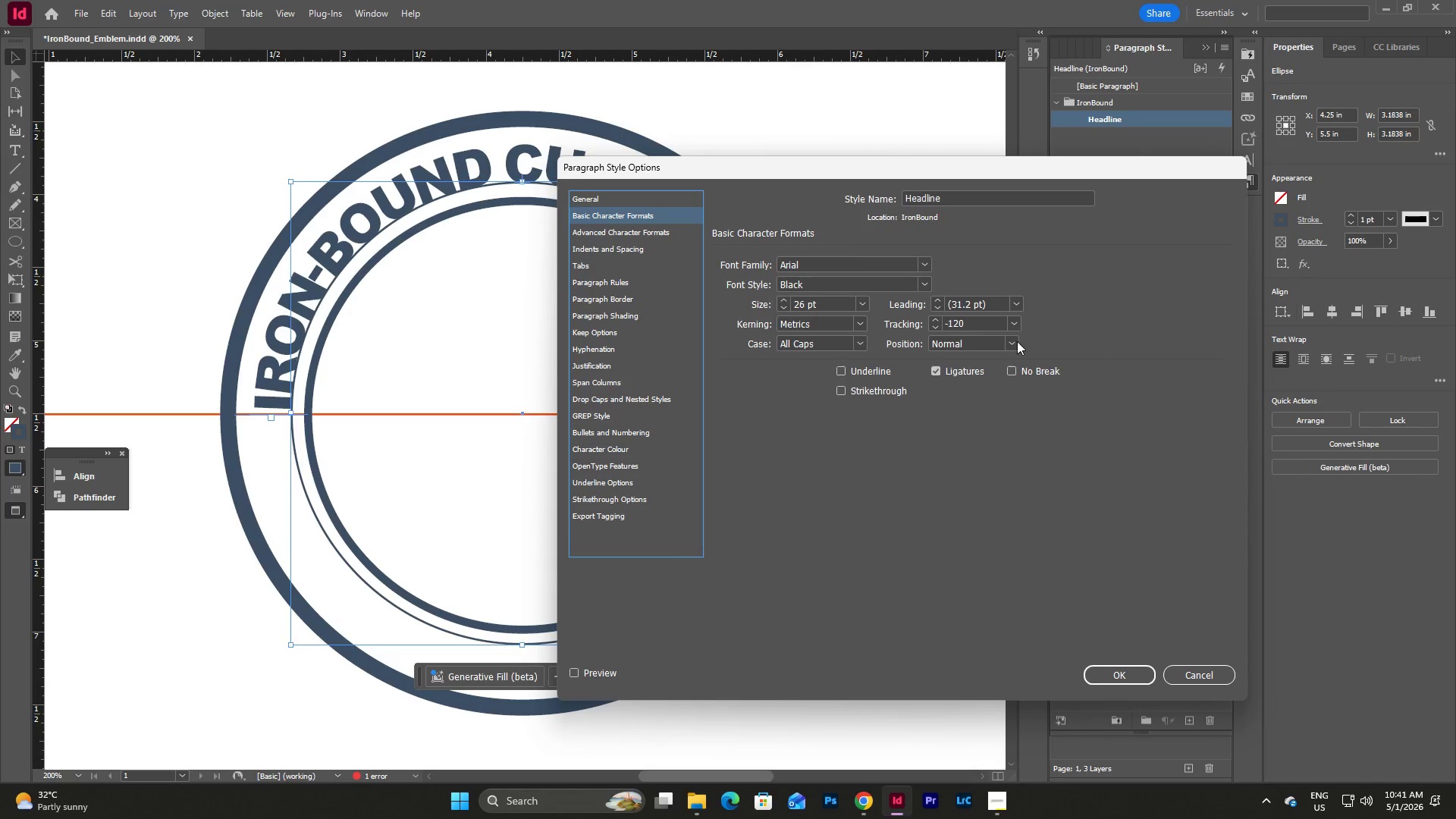 
left_click([933, 329])
 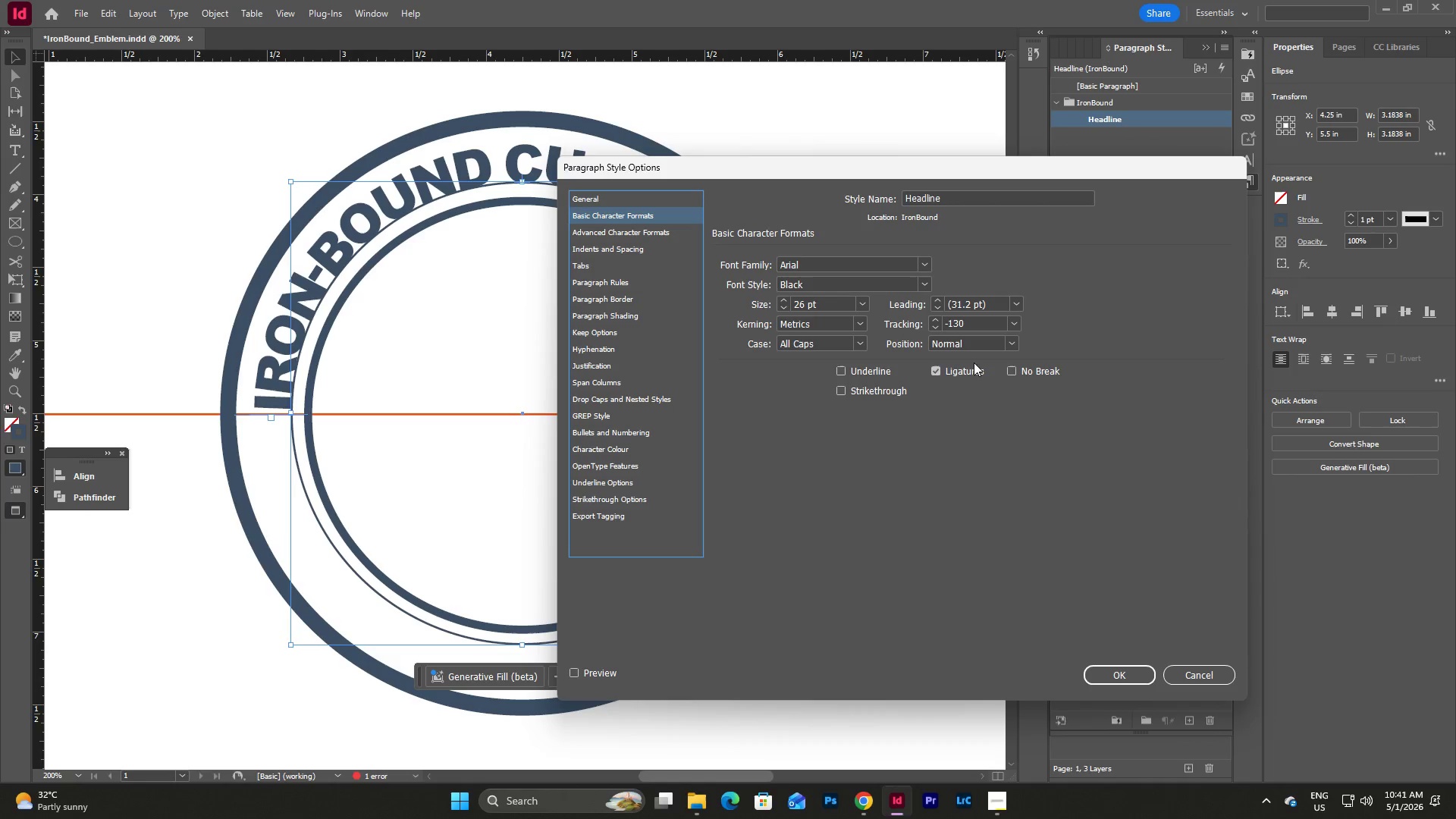 
left_click([1090, 676])
 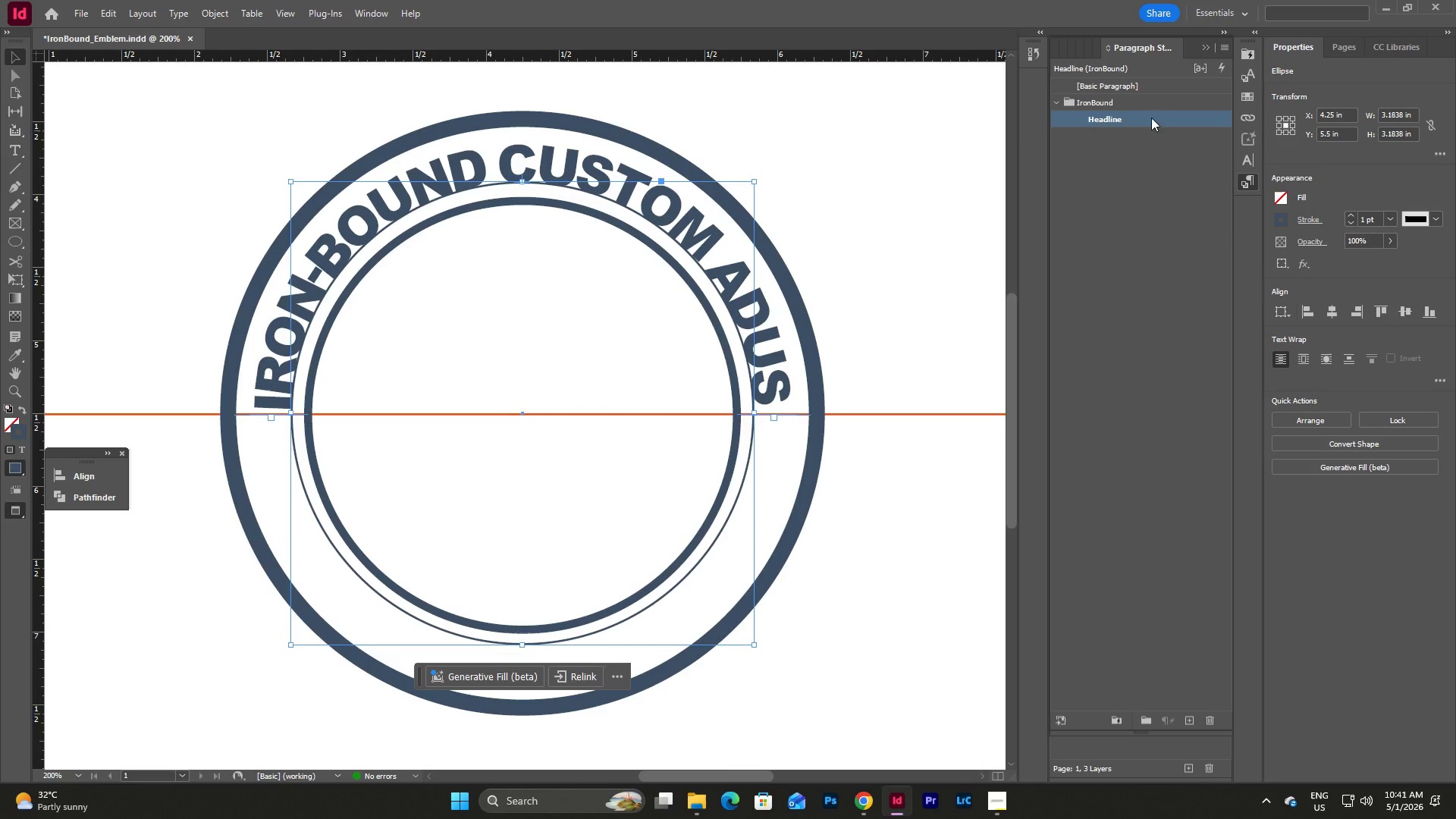 
wait(6.23)
 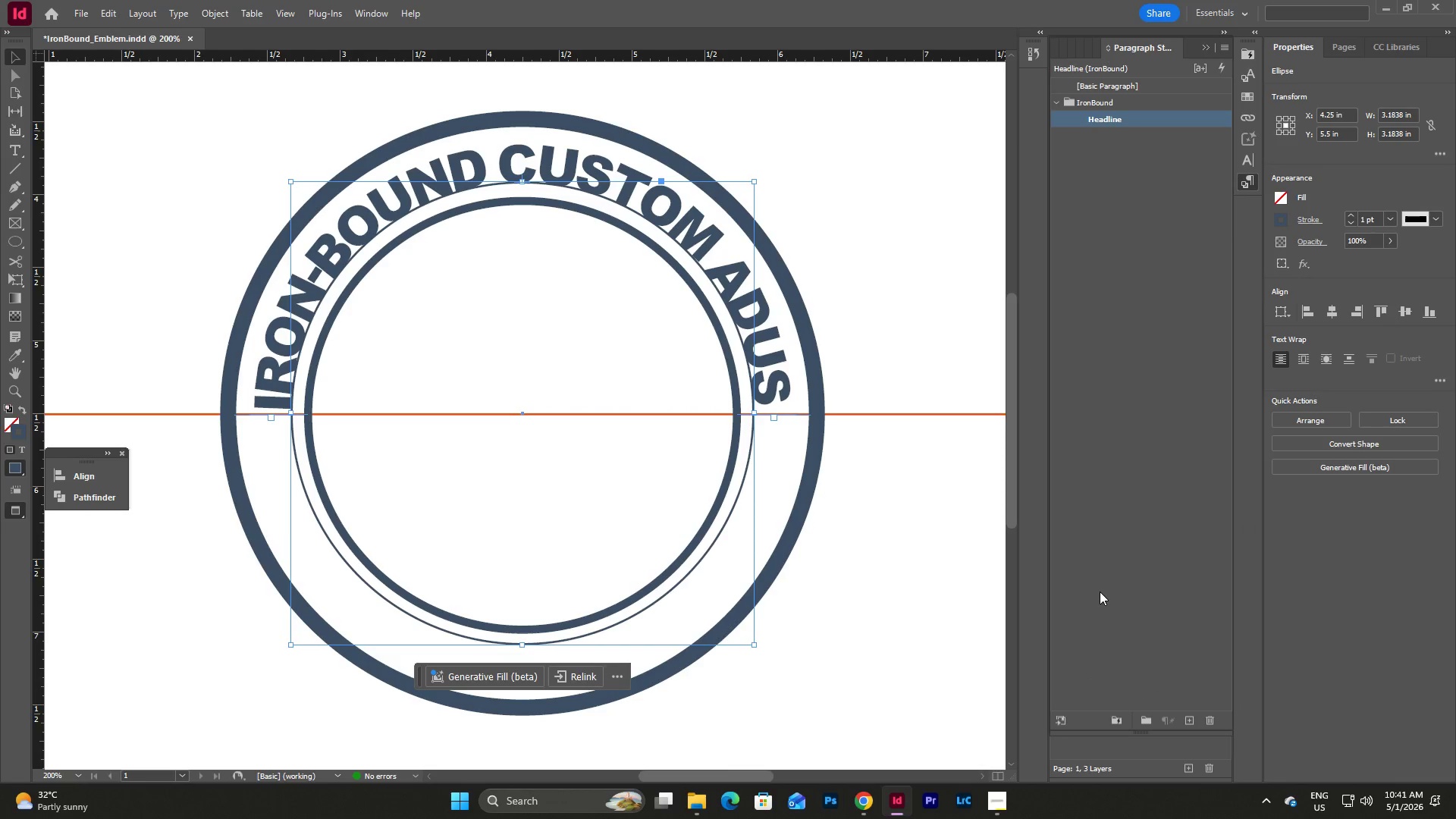 
double_click([1130, 112])
 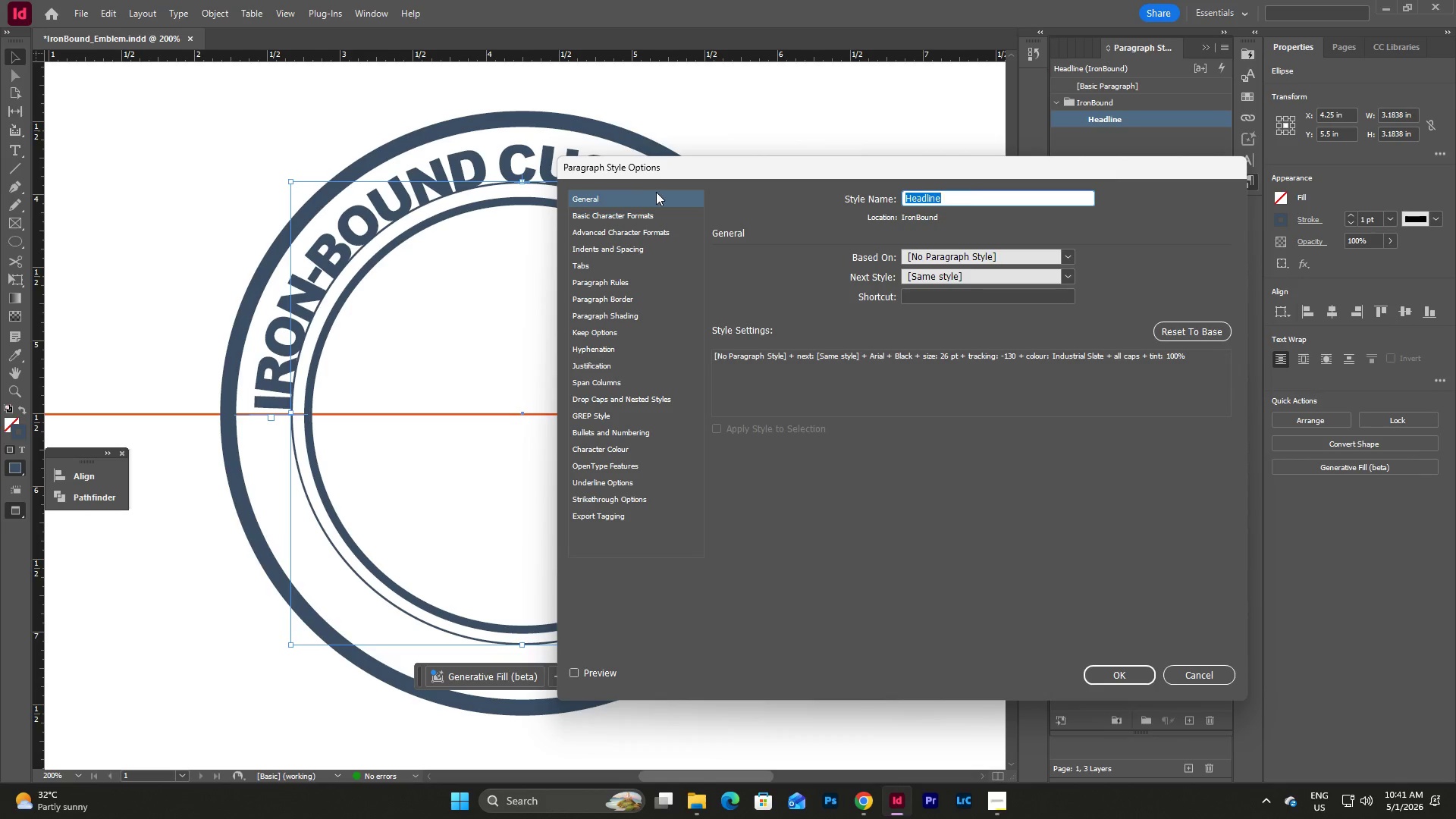 
left_click([645, 217])
 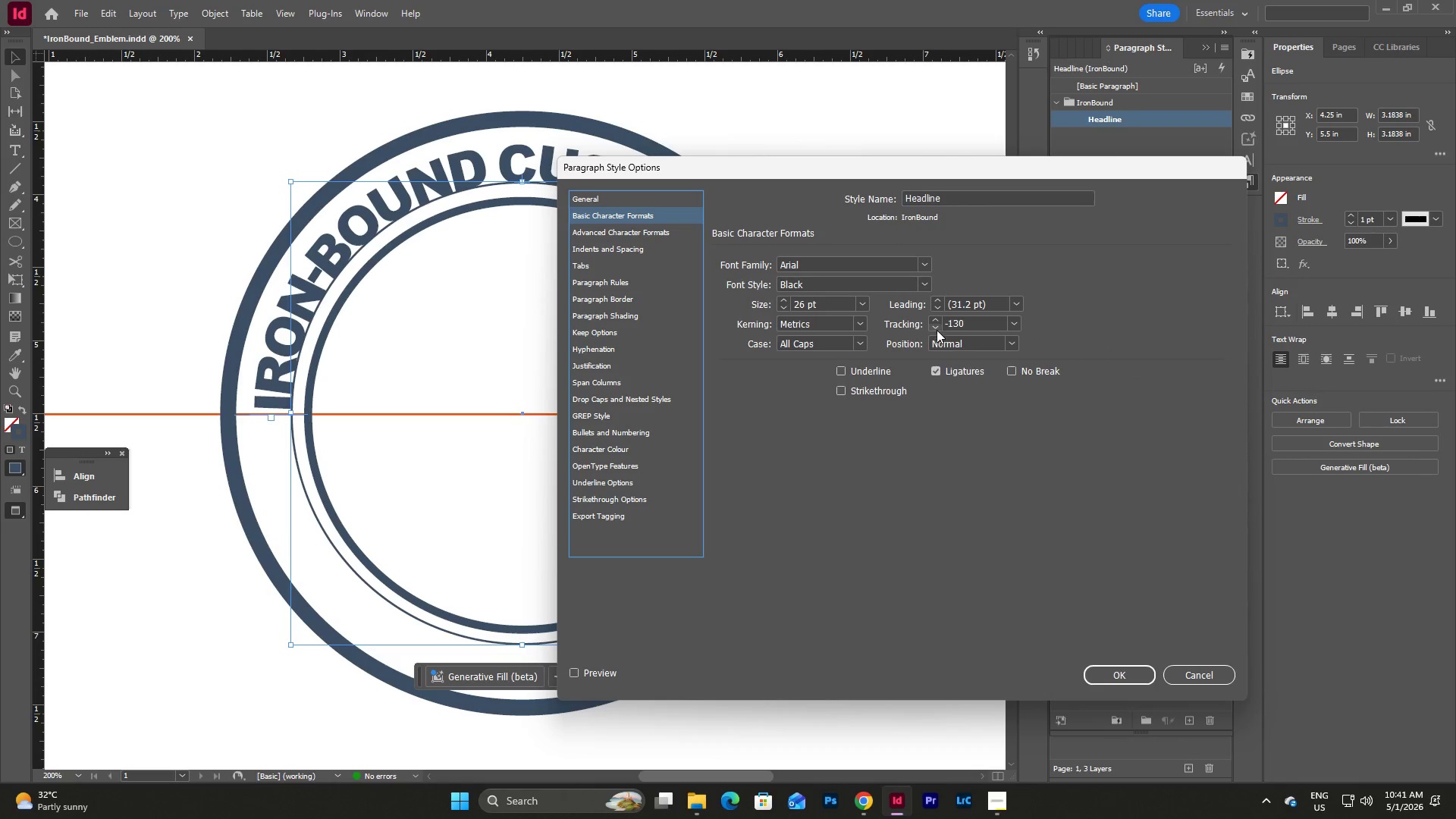 
left_click([937, 328])
 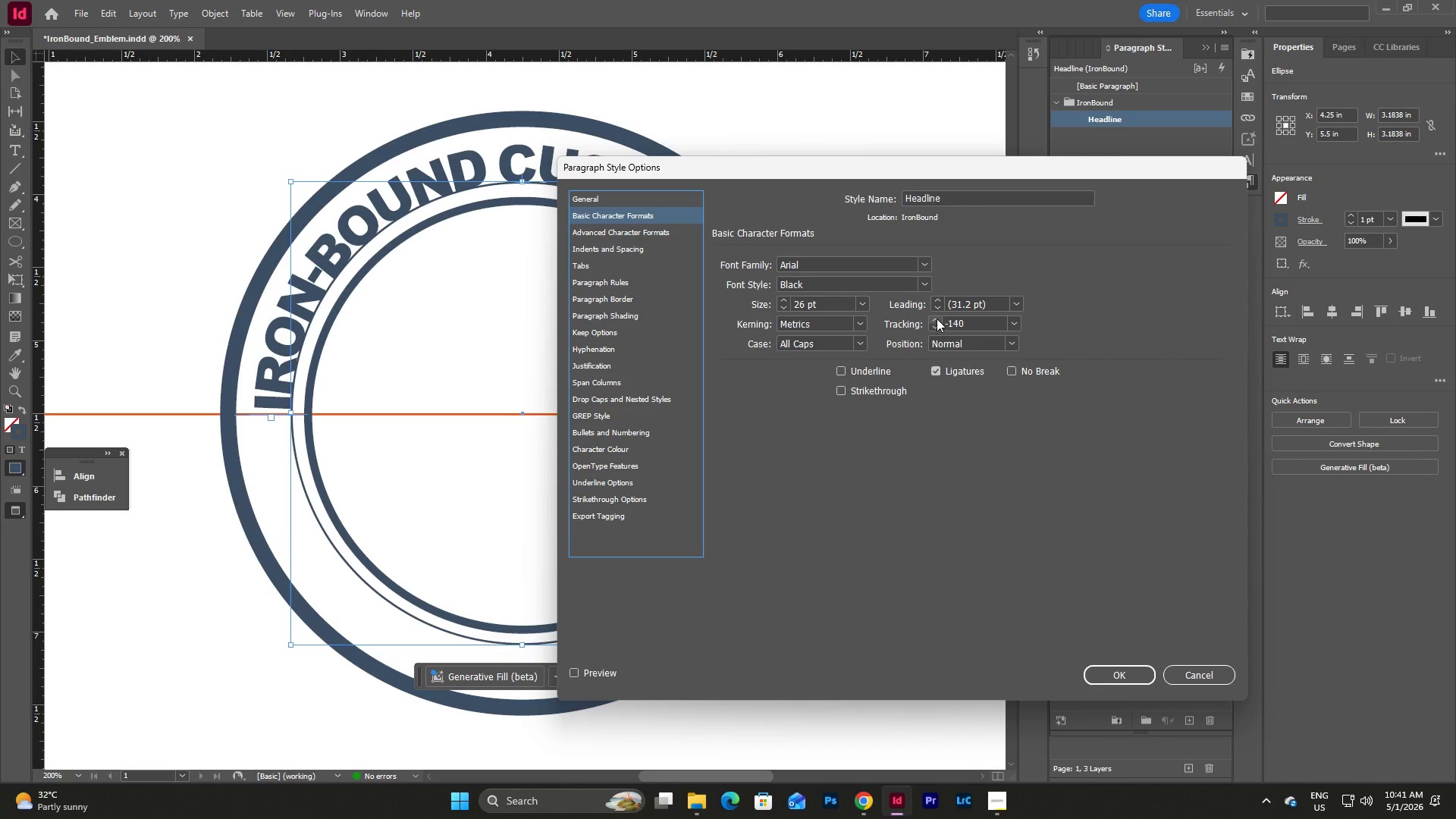 
left_click([937, 318])
 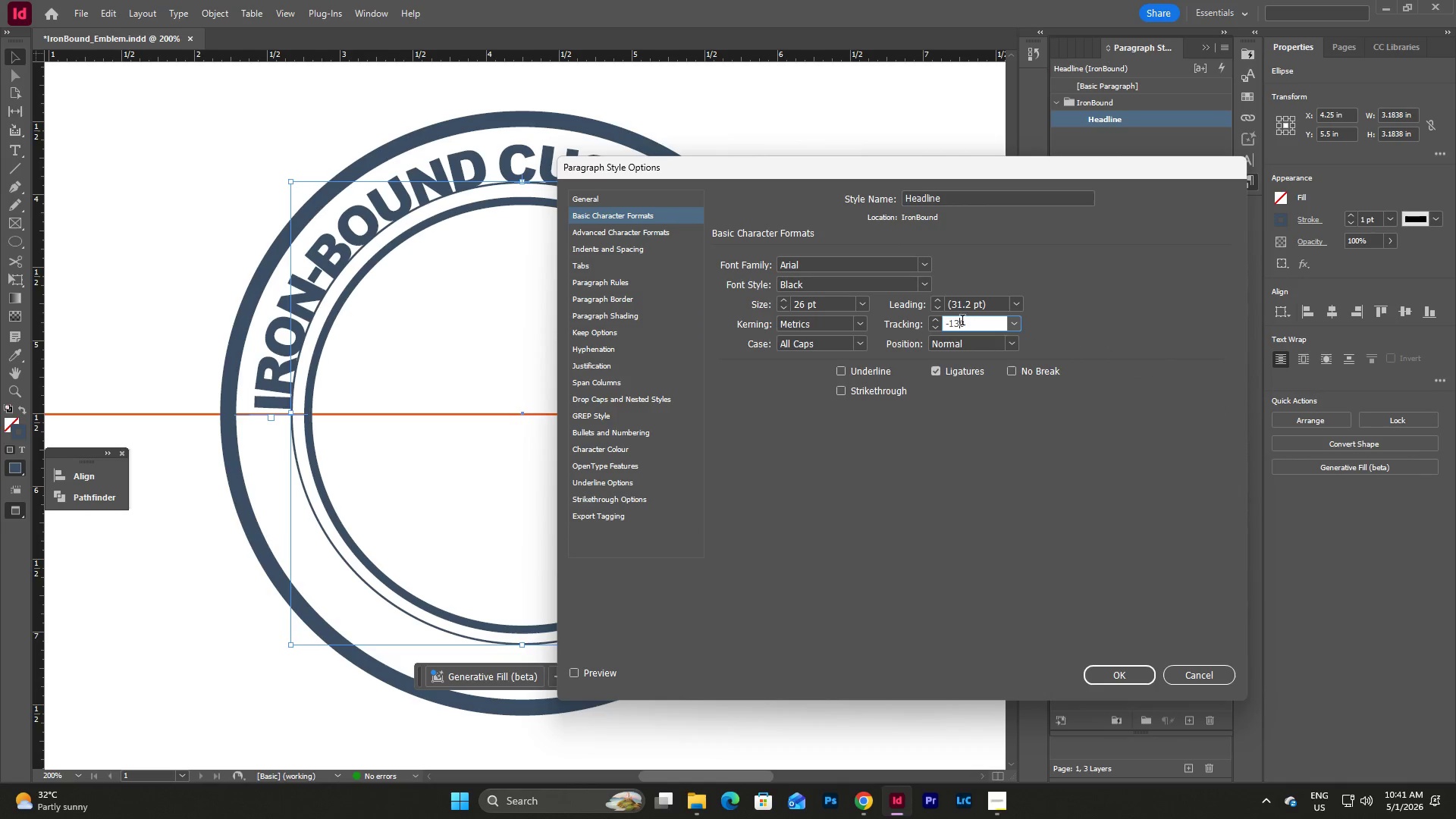 
triple_click([964, 322])
 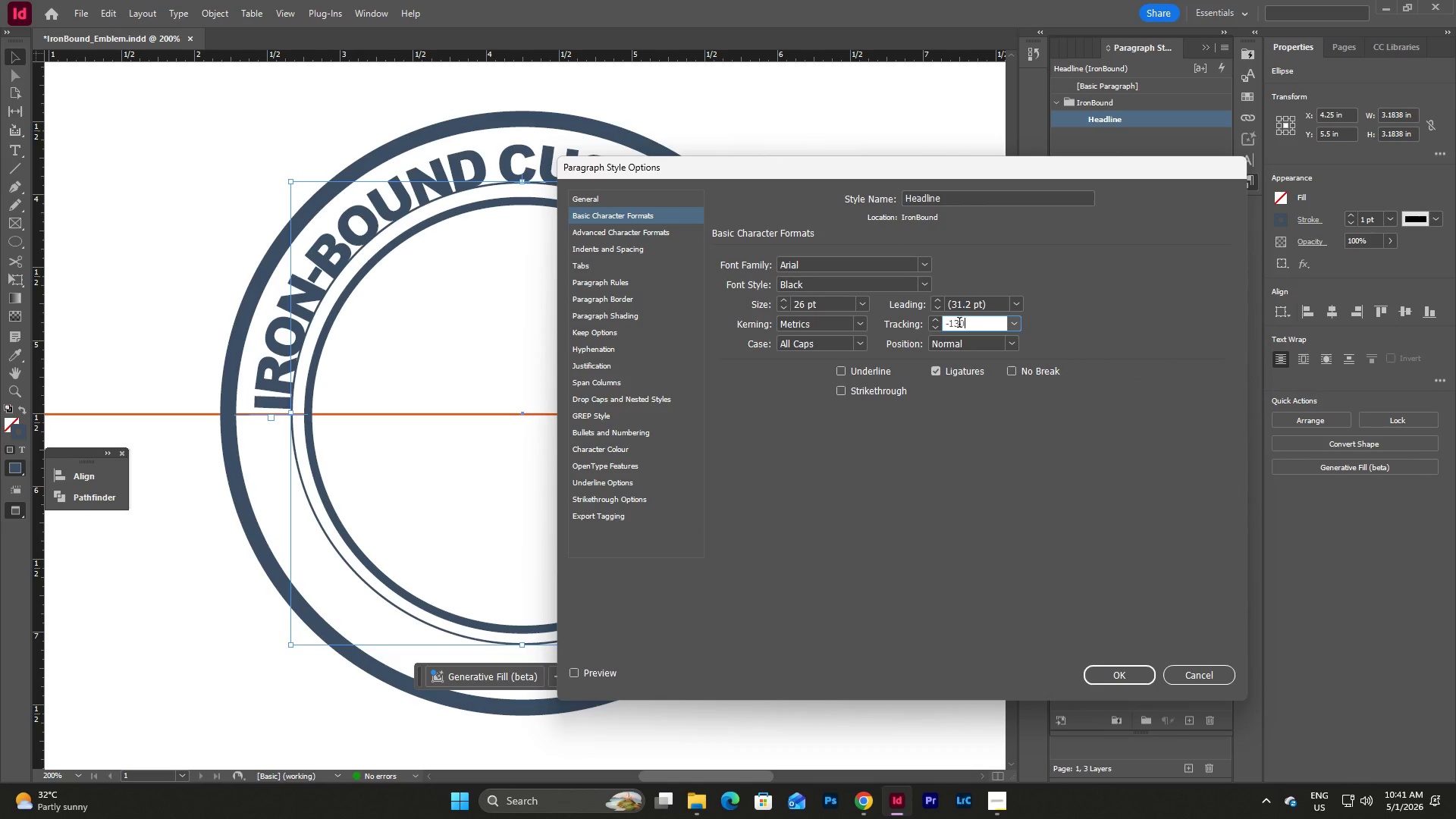 
left_click_drag(start_coordinate=[959, 324], to_coordinate=[987, 328])
 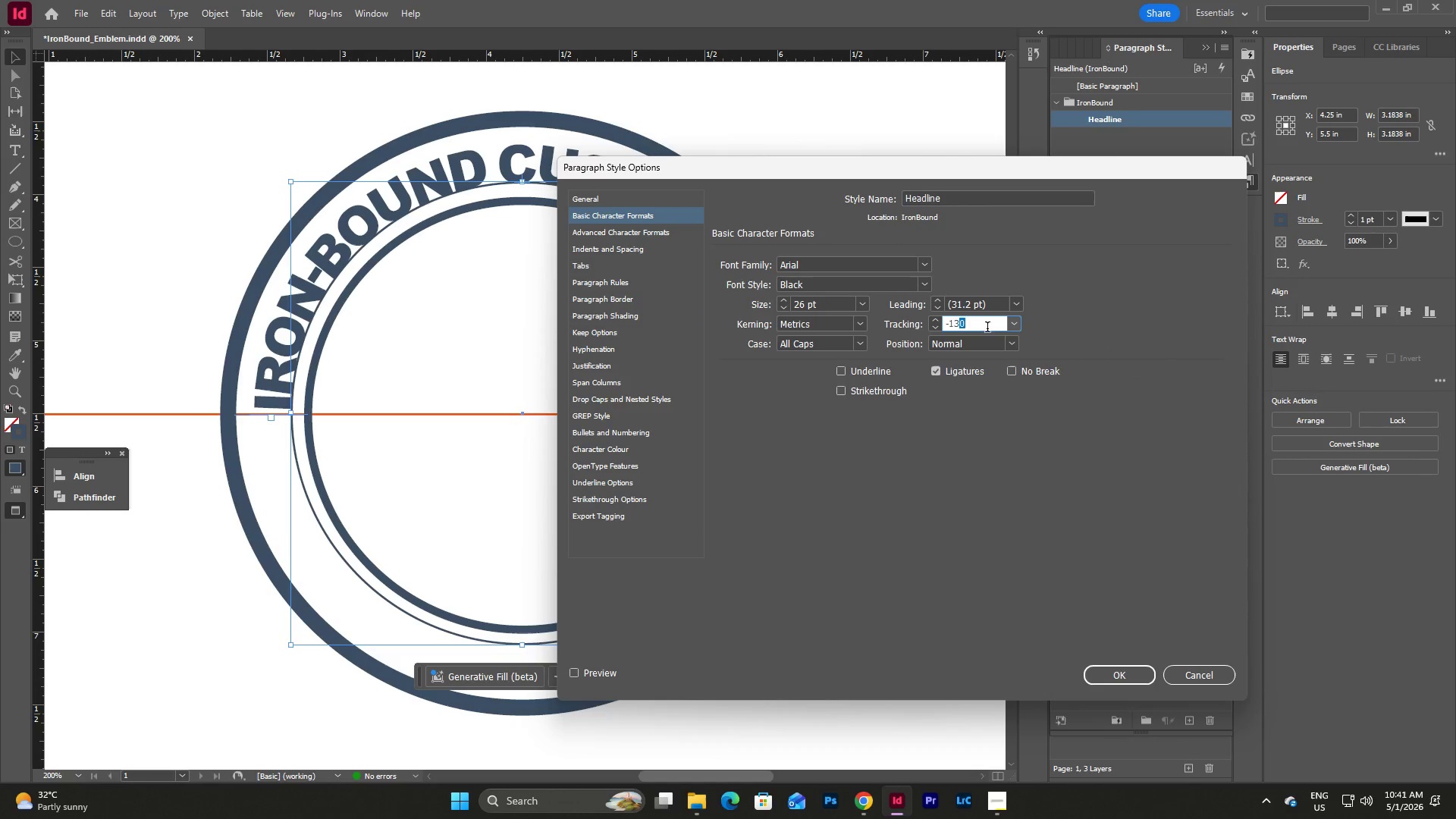 
key(Numpad5)
 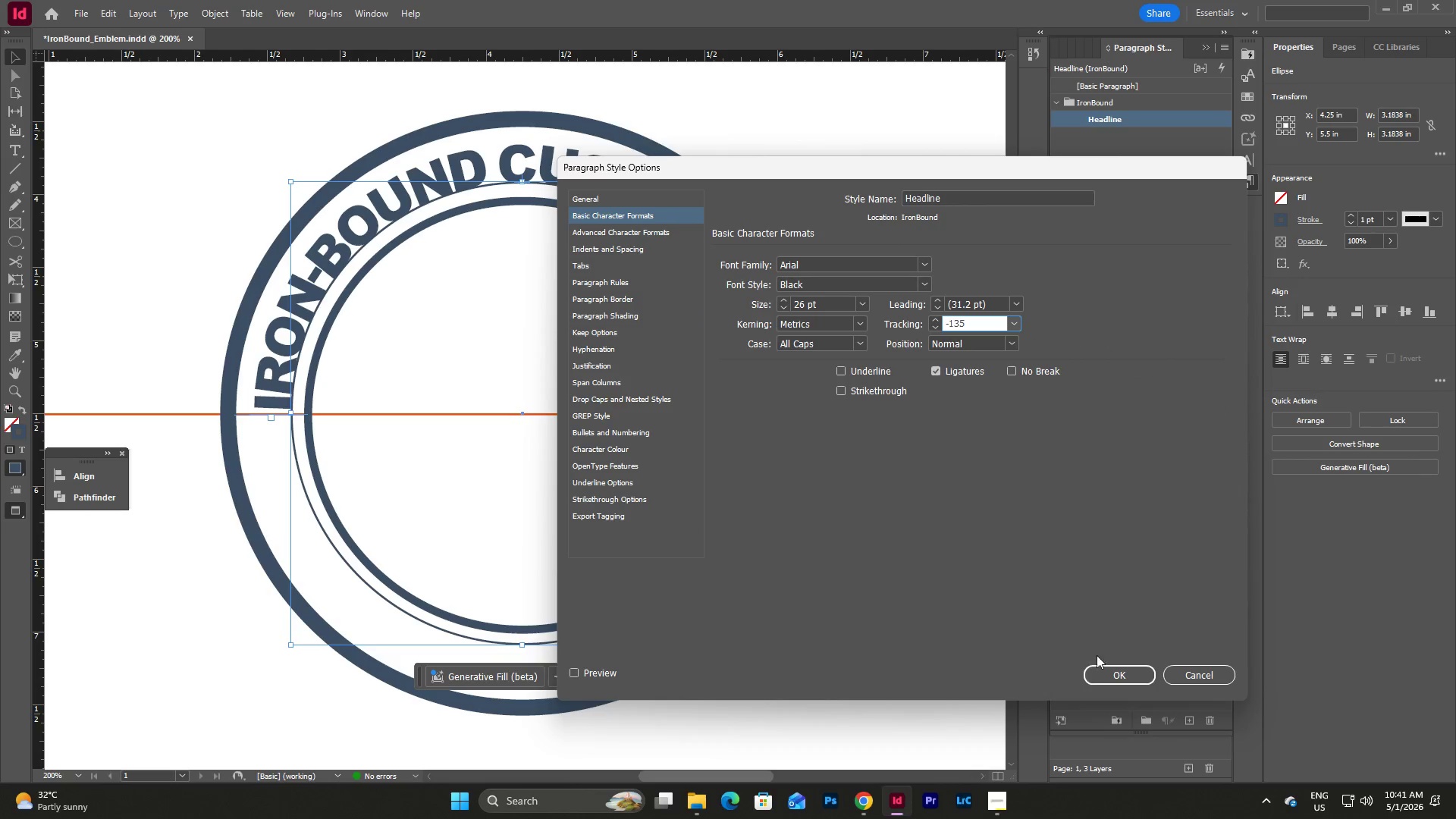 
left_click([1109, 667])
 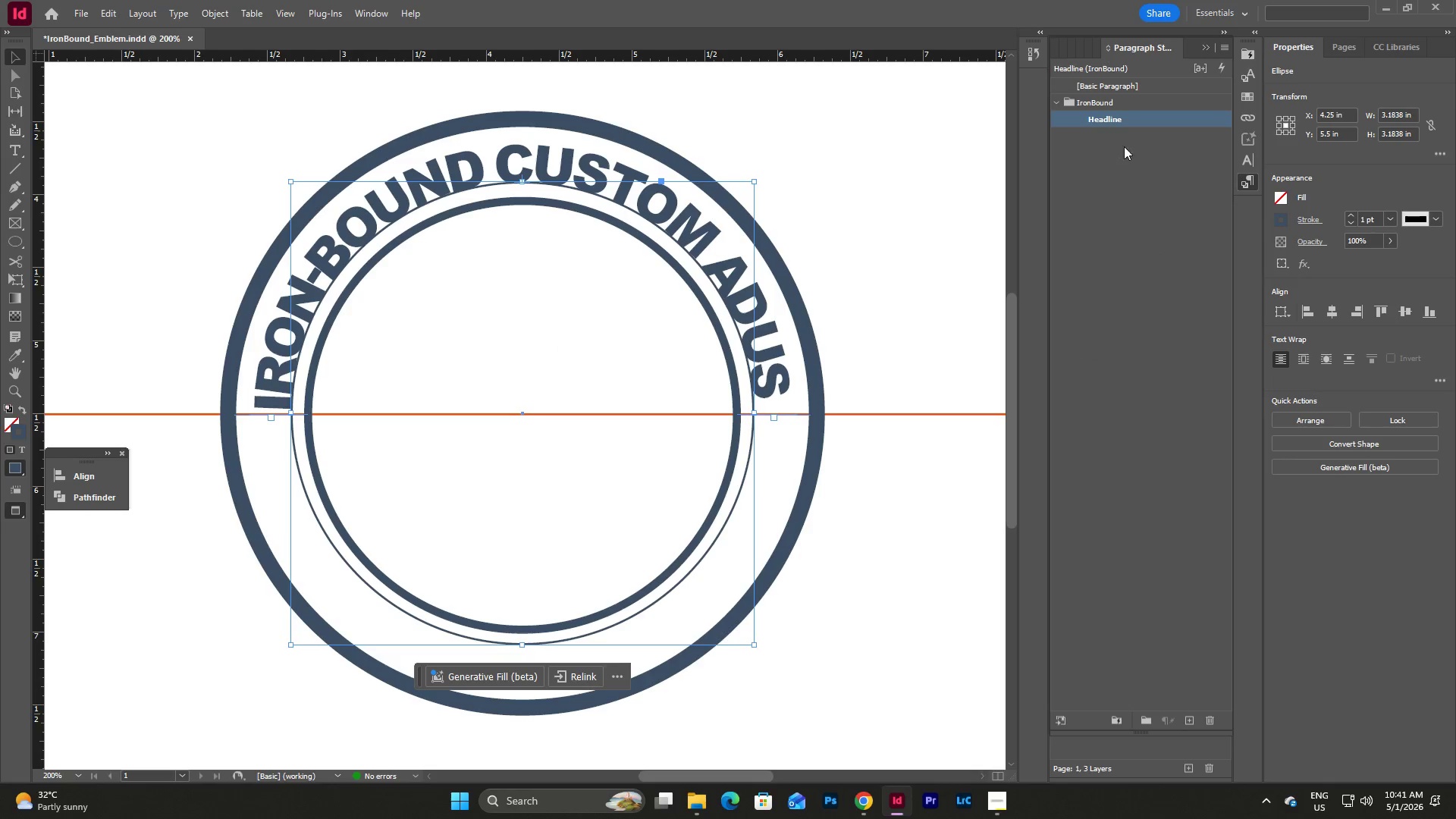 
double_click([1141, 121])
 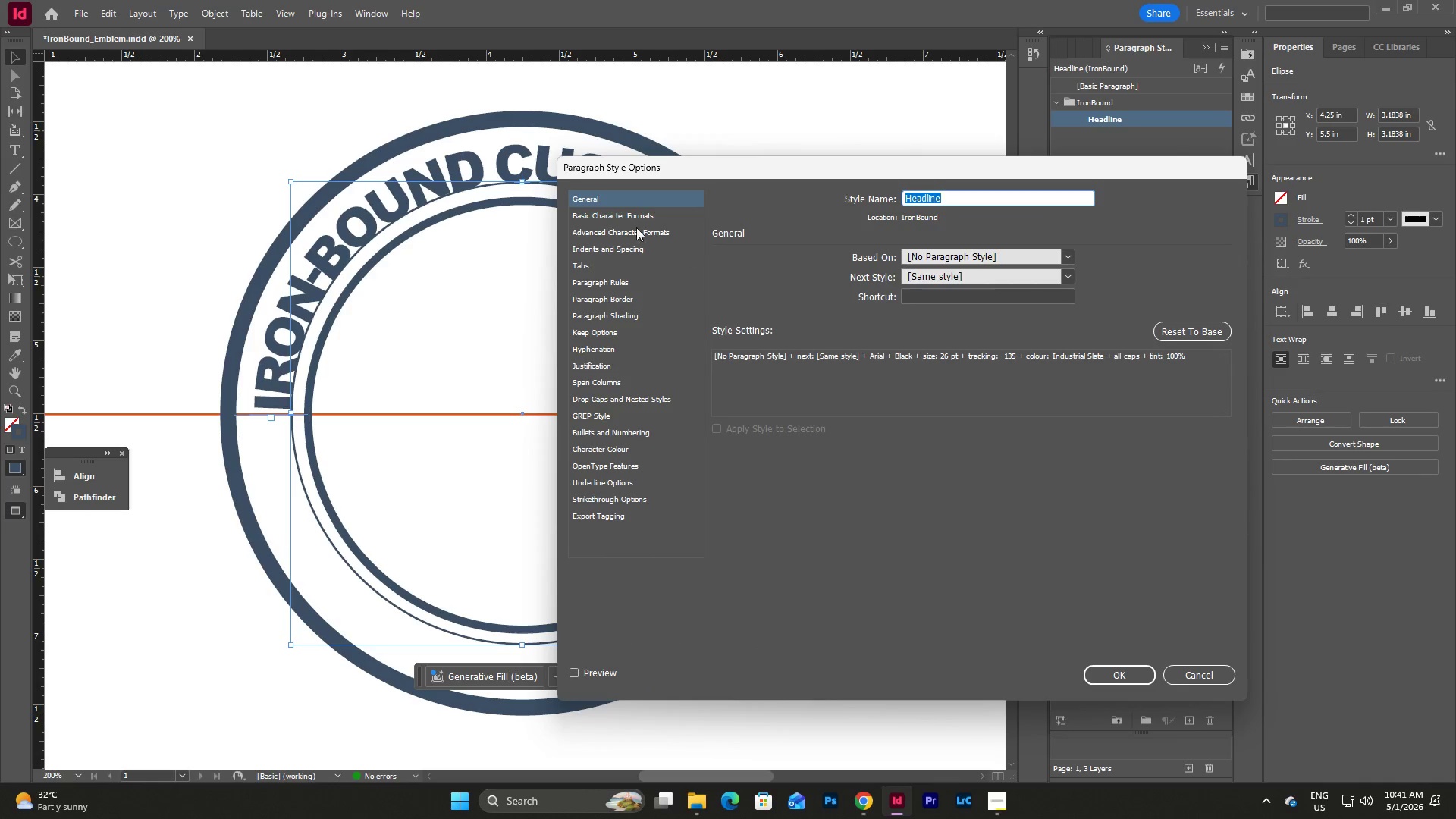 
left_click([638, 218])
 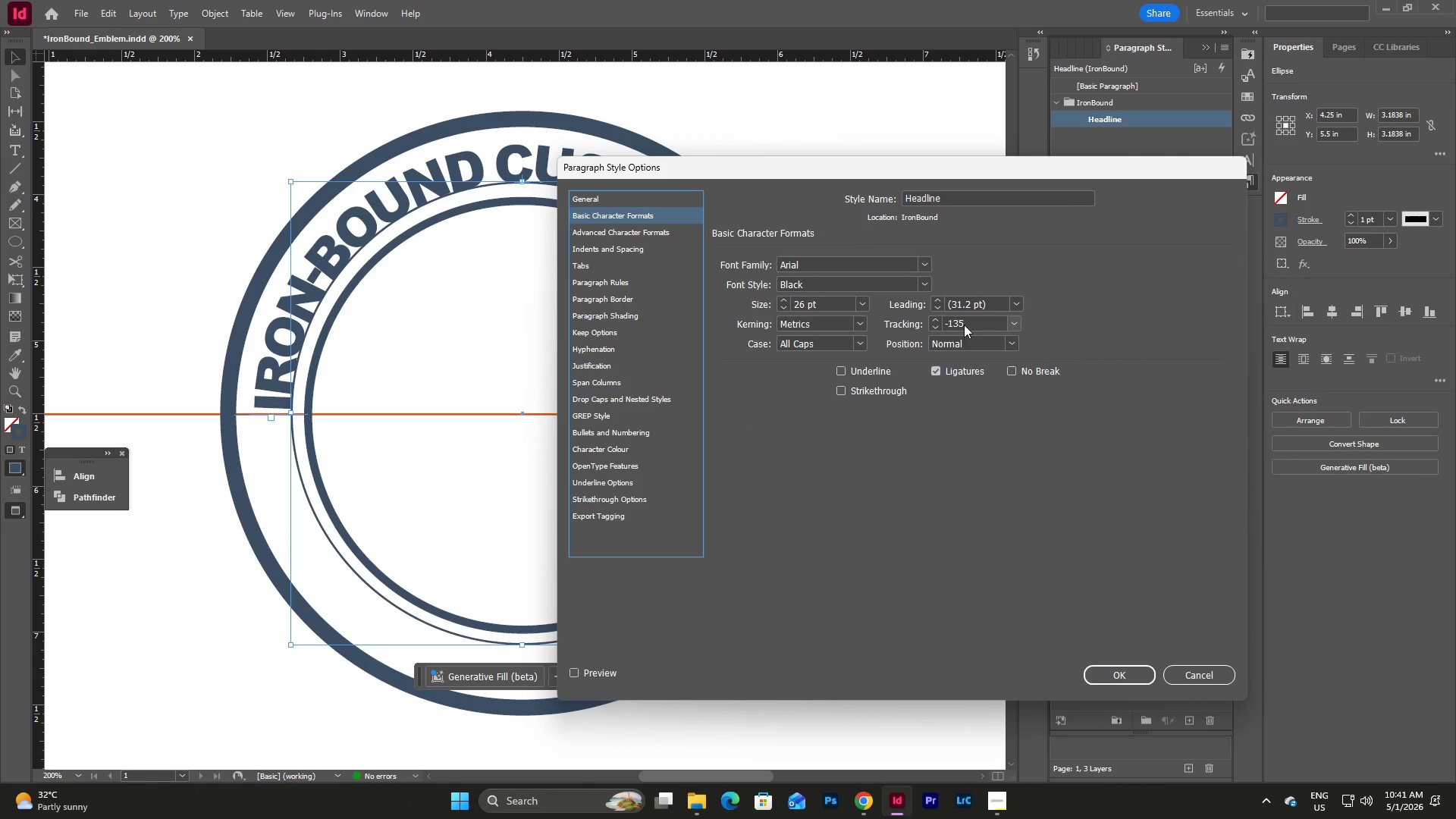 
double_click([963, 322])
 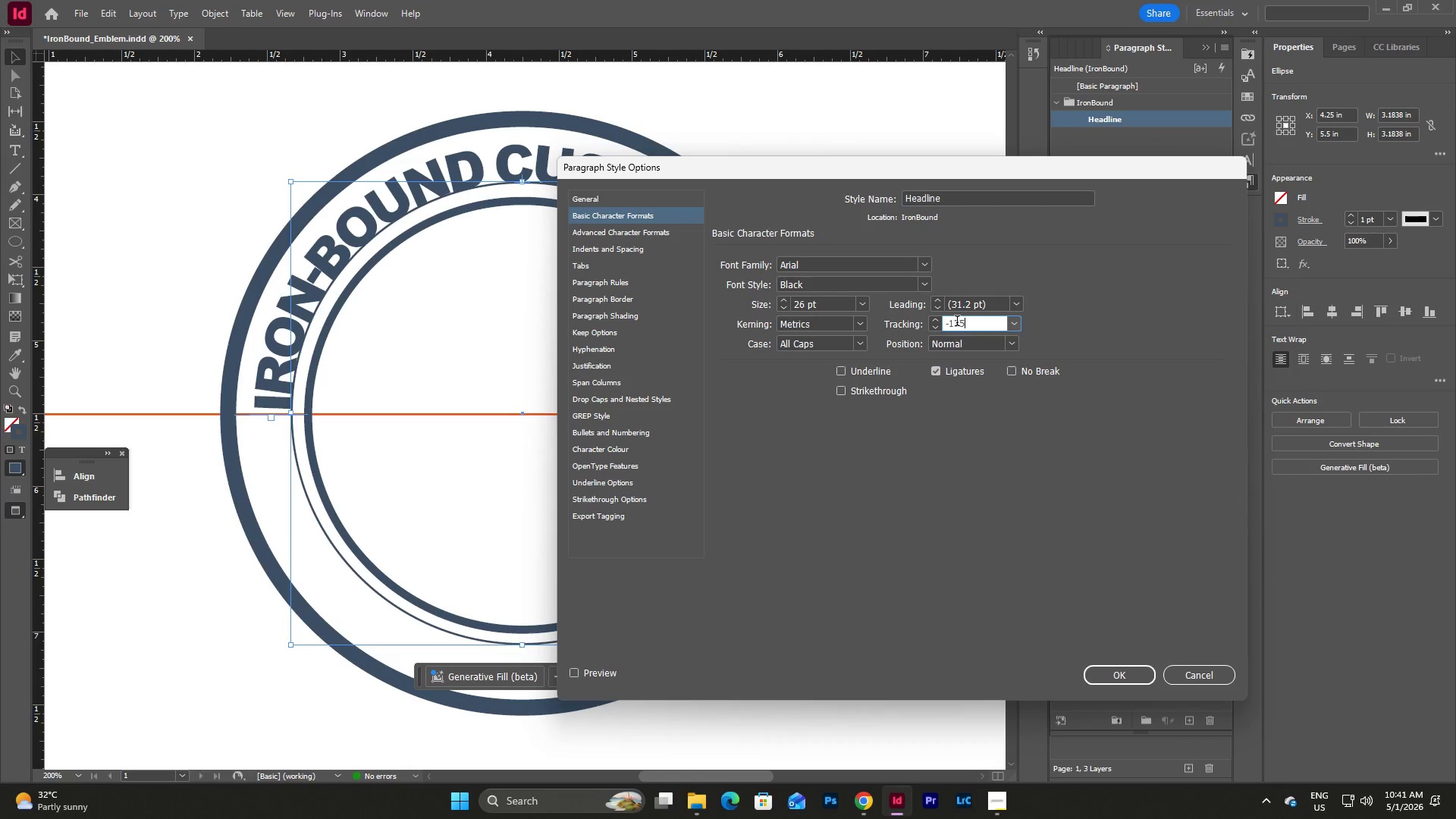 
triple_click([957, 322])
 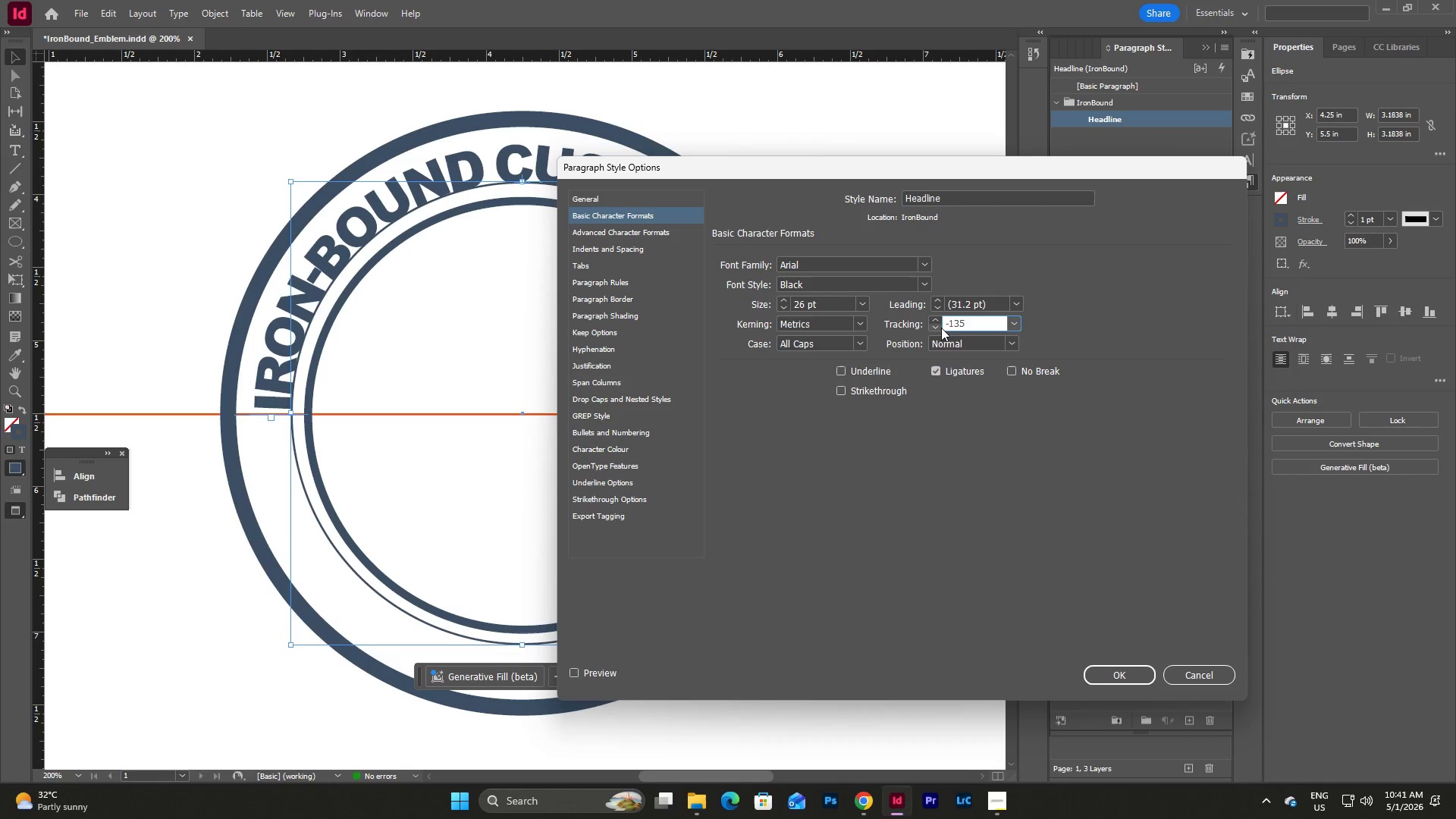 
left_click([937, 328])
 